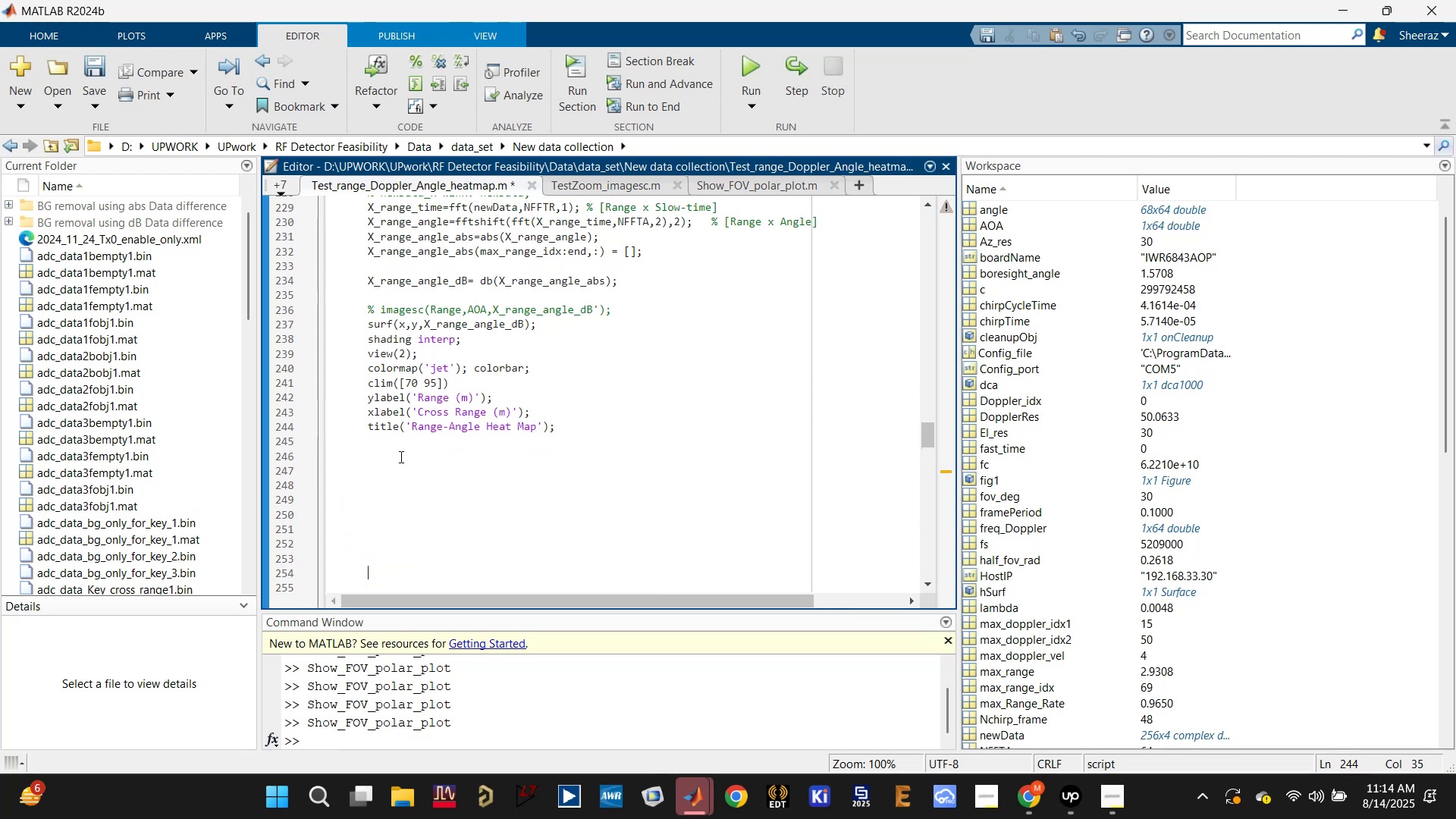 
left_click([570, 451])
 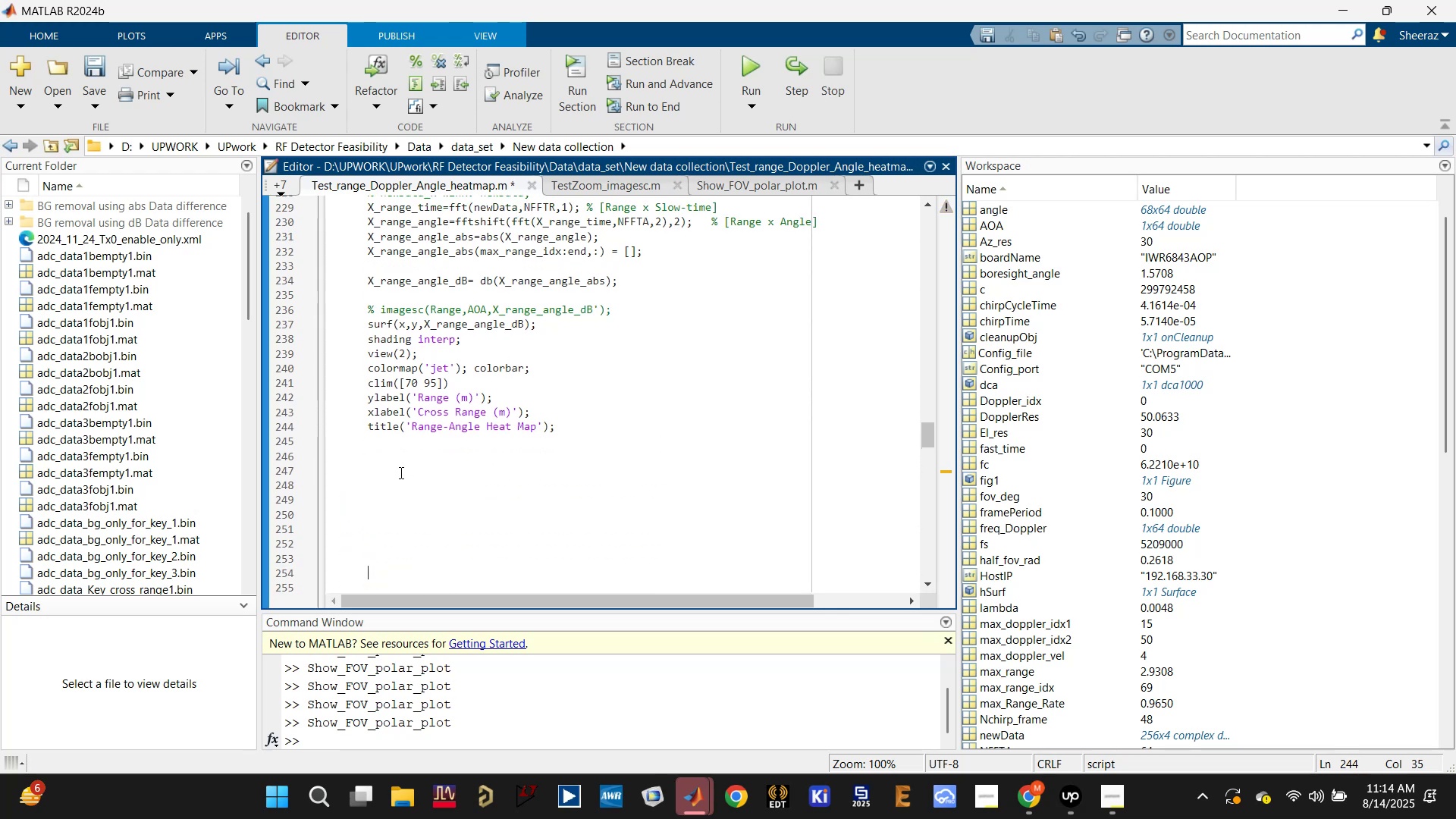 
left_click([388, 469])
 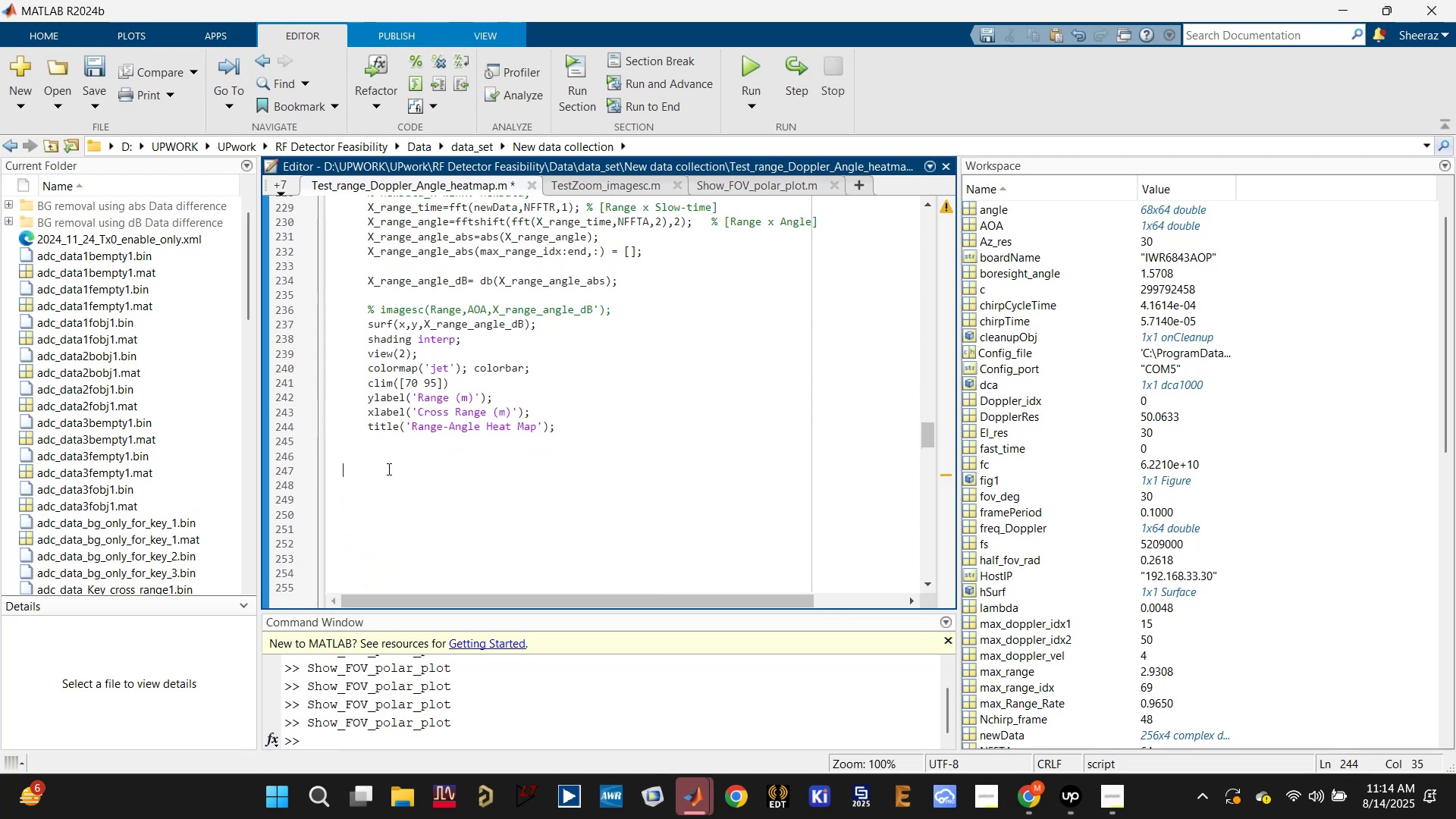 
key(Control+V)
 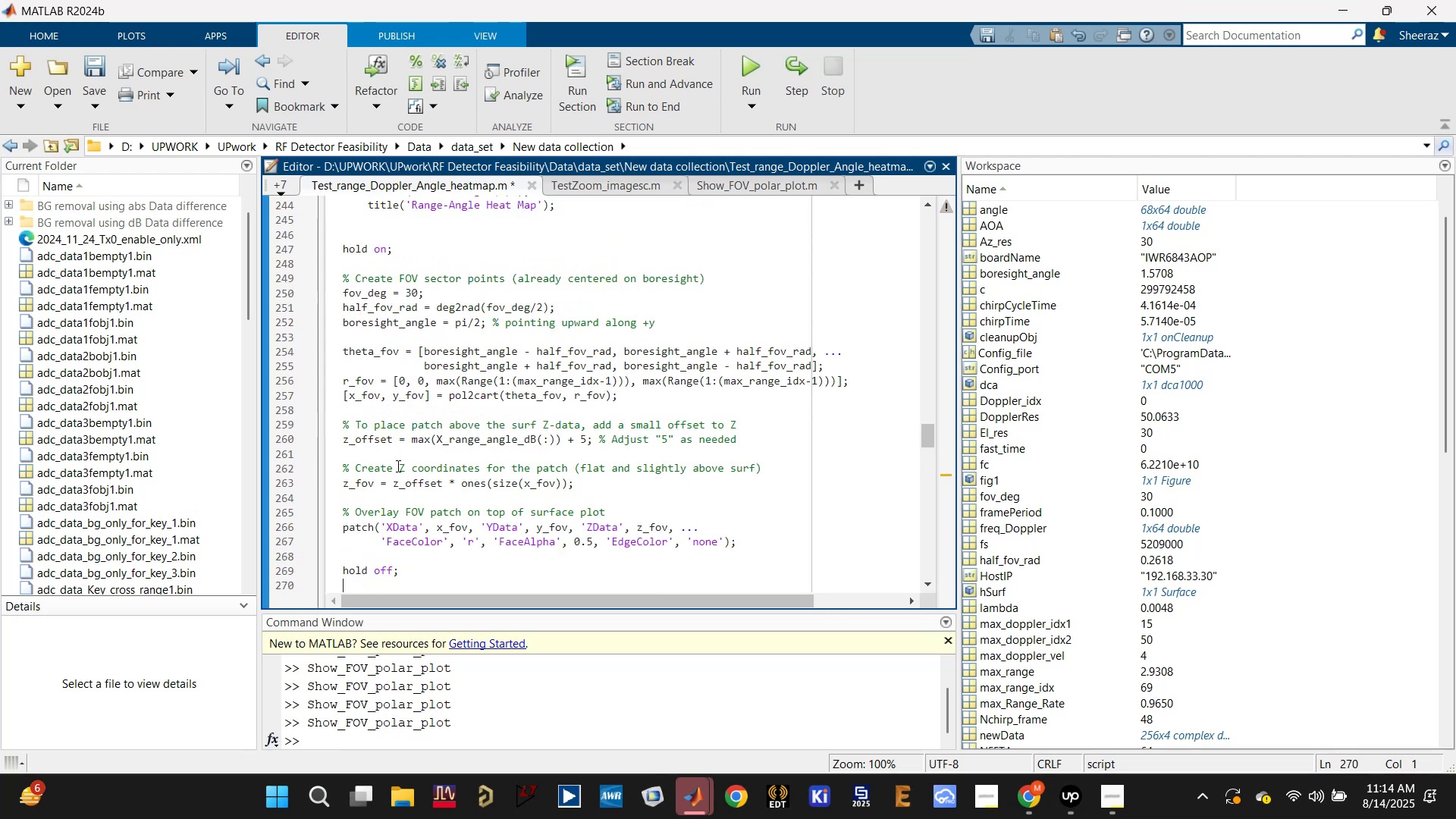 
scroll: coordinate [401, 449], scroll_direction: up, amount: 2.0
 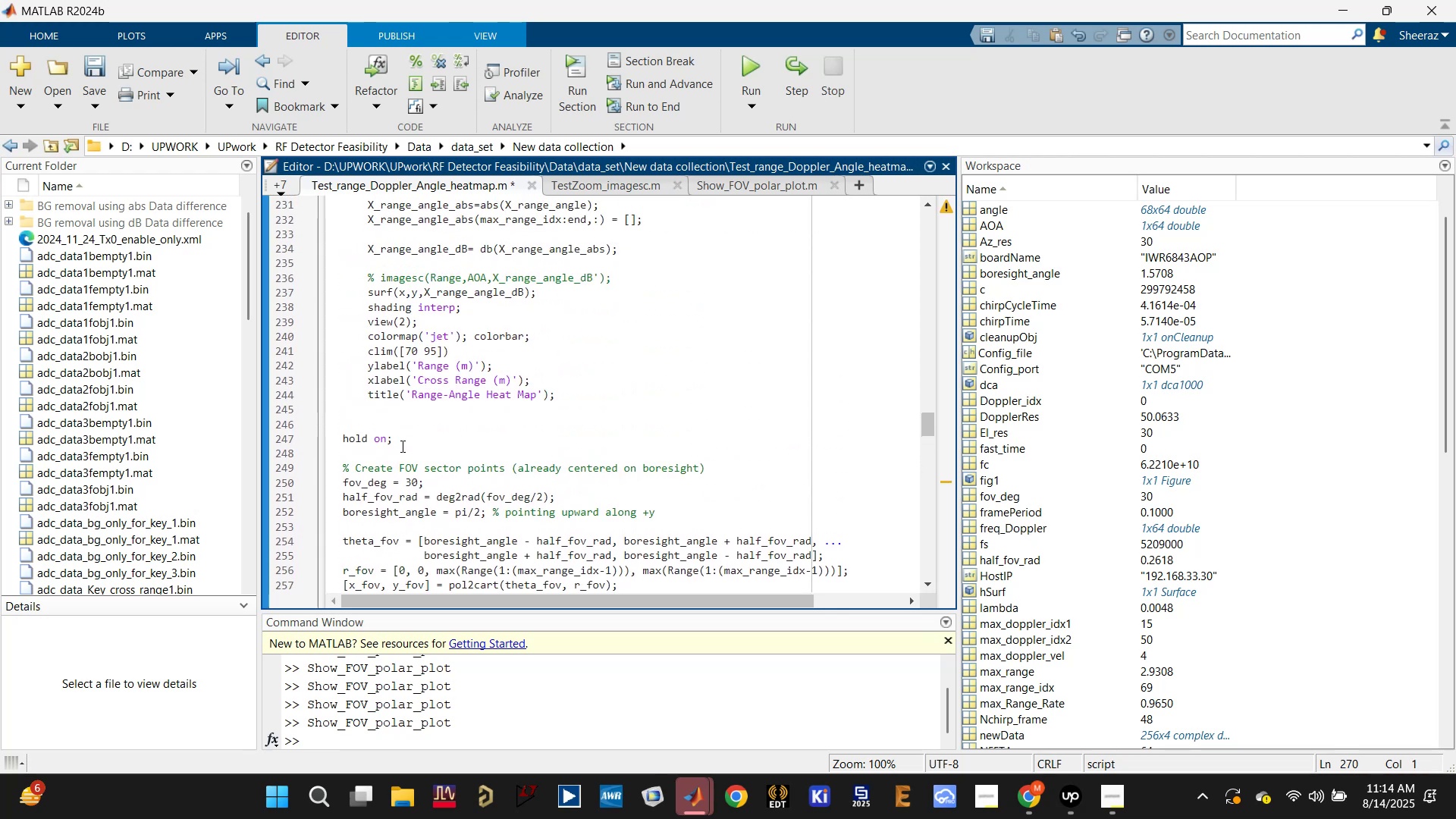 
key(Control+S)
 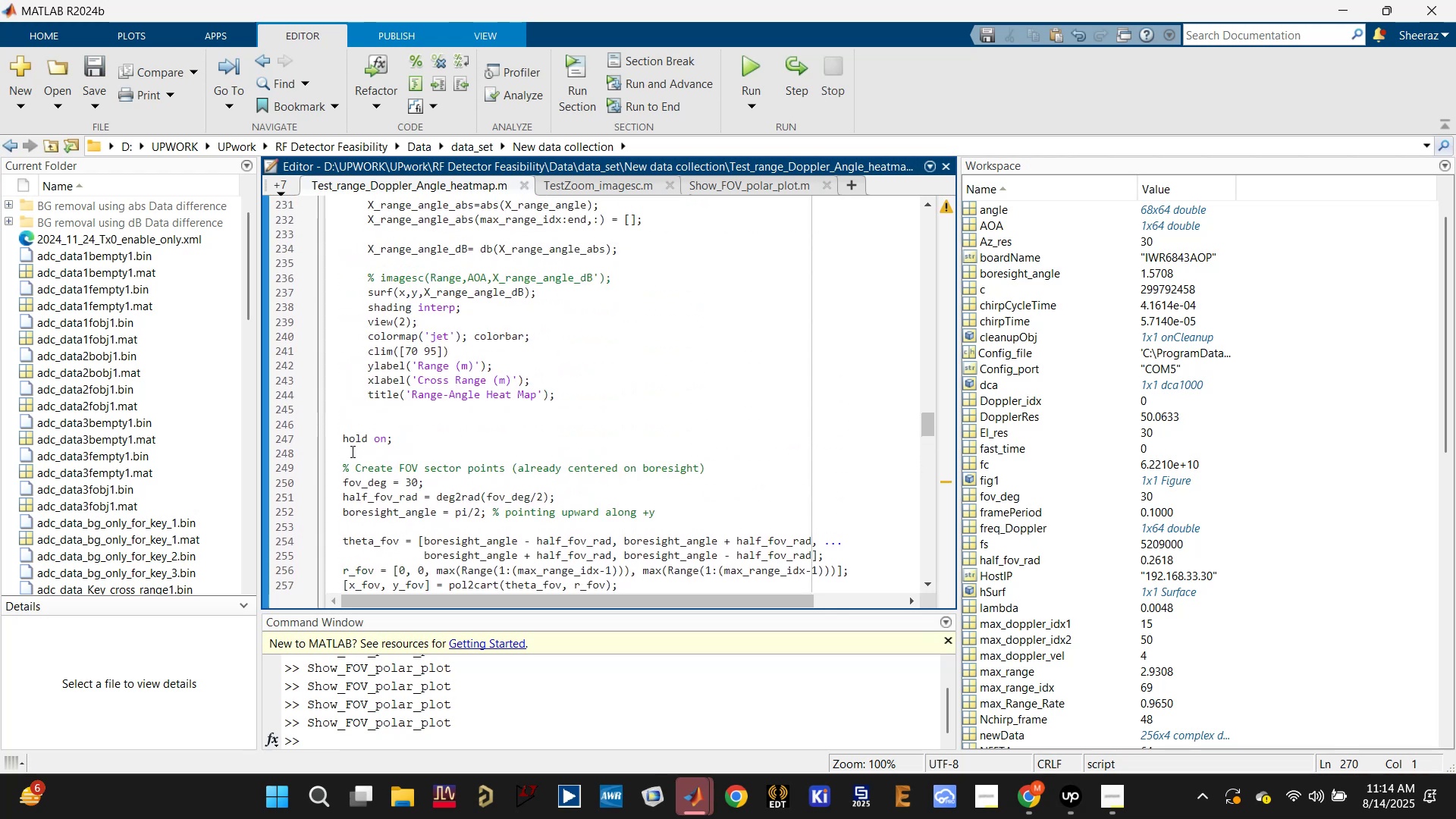 
left_click([349, 465])
 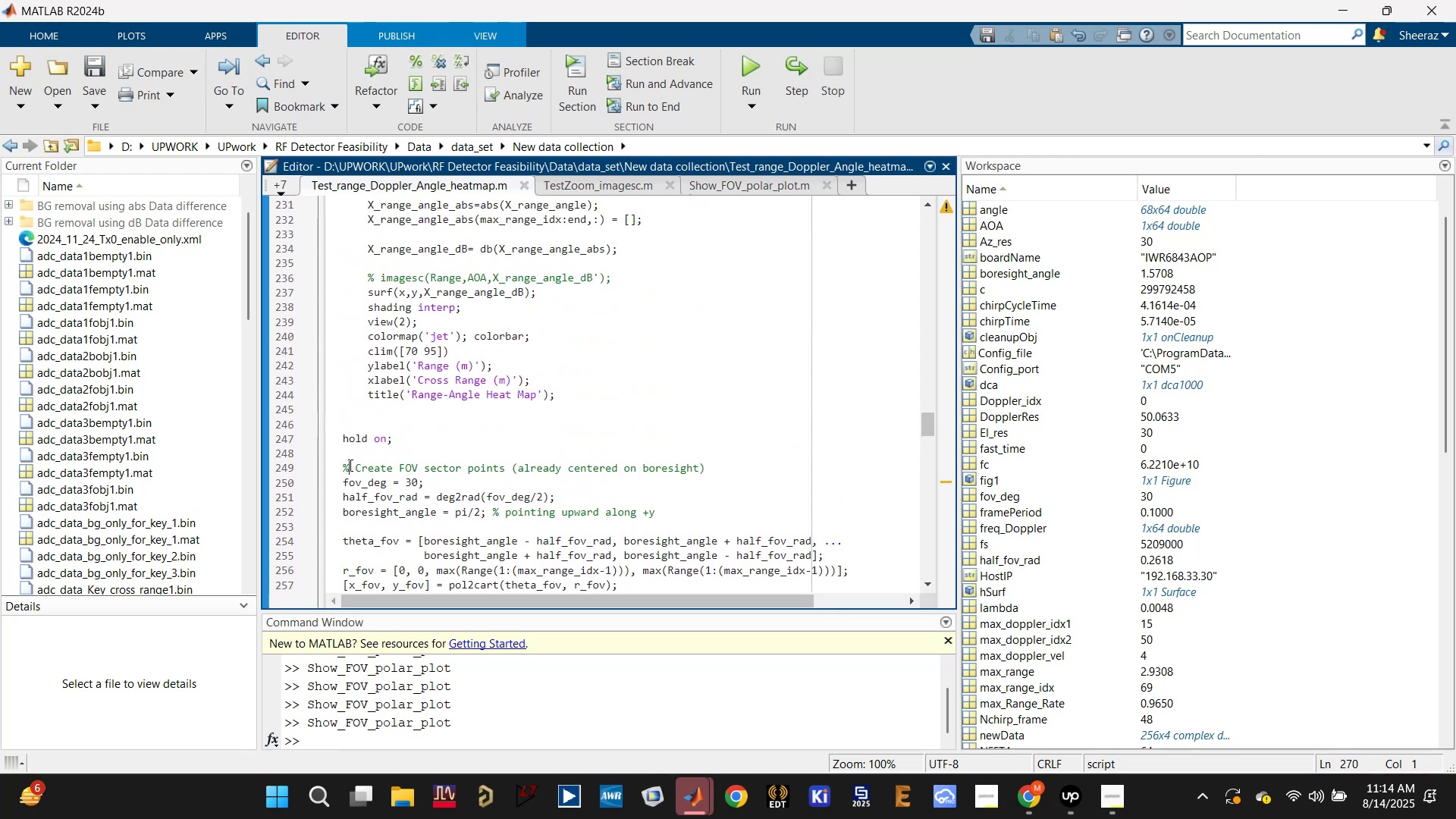 
key(Shift+5)
 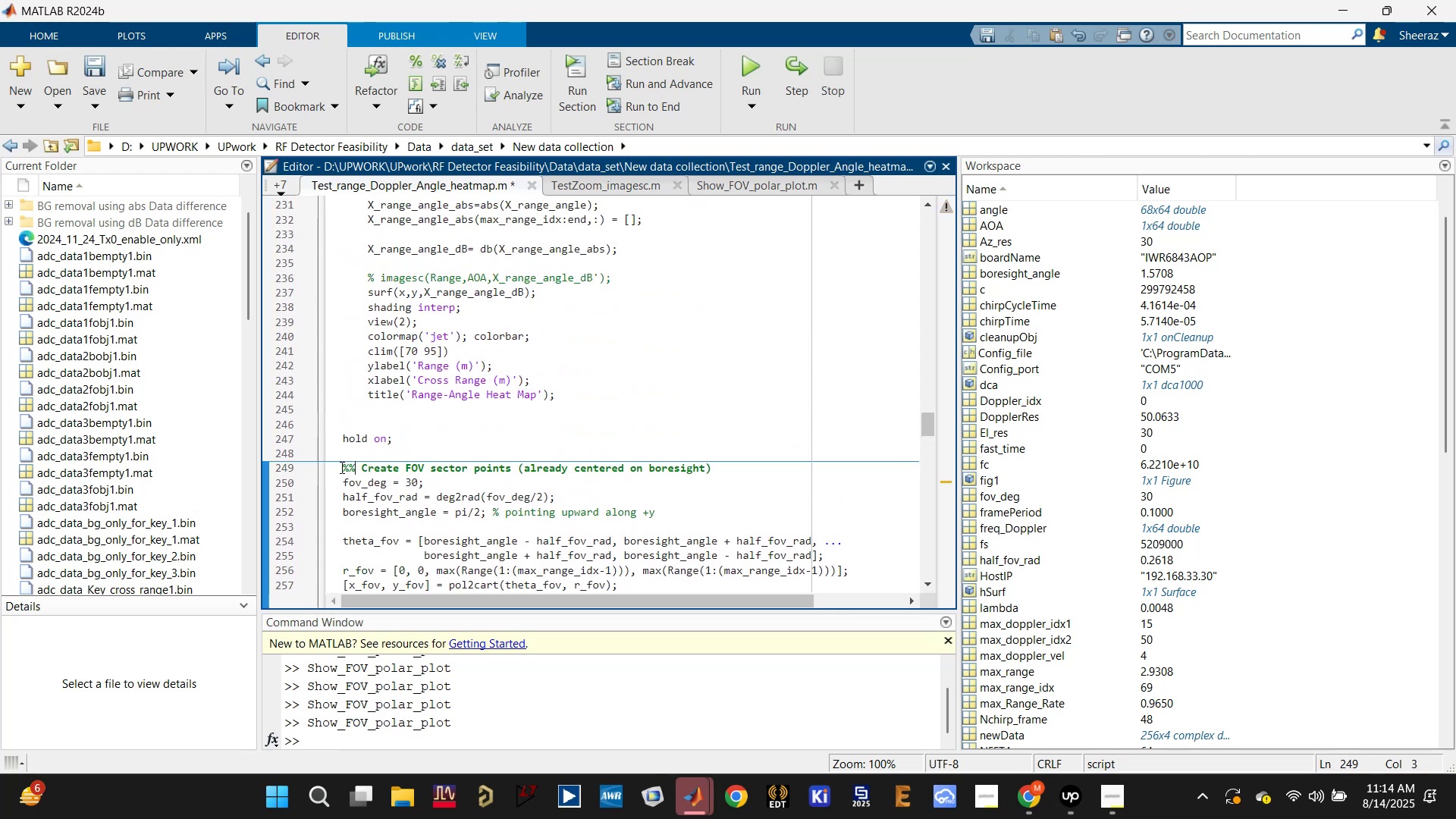 
left_click([340, 467])
 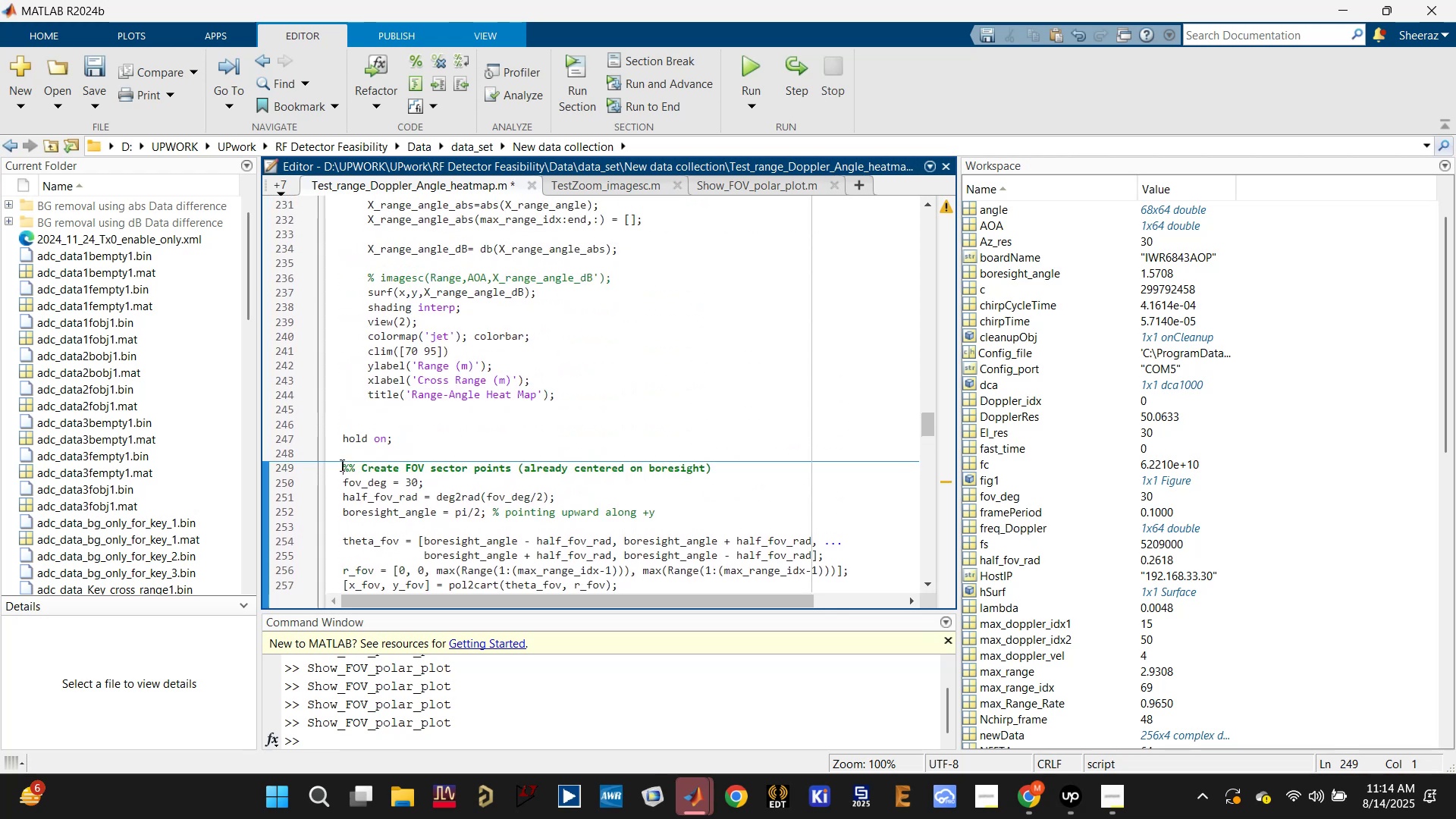 
scroll: coordinate [340, 465], scroll_direction: down, amount: 3.0
 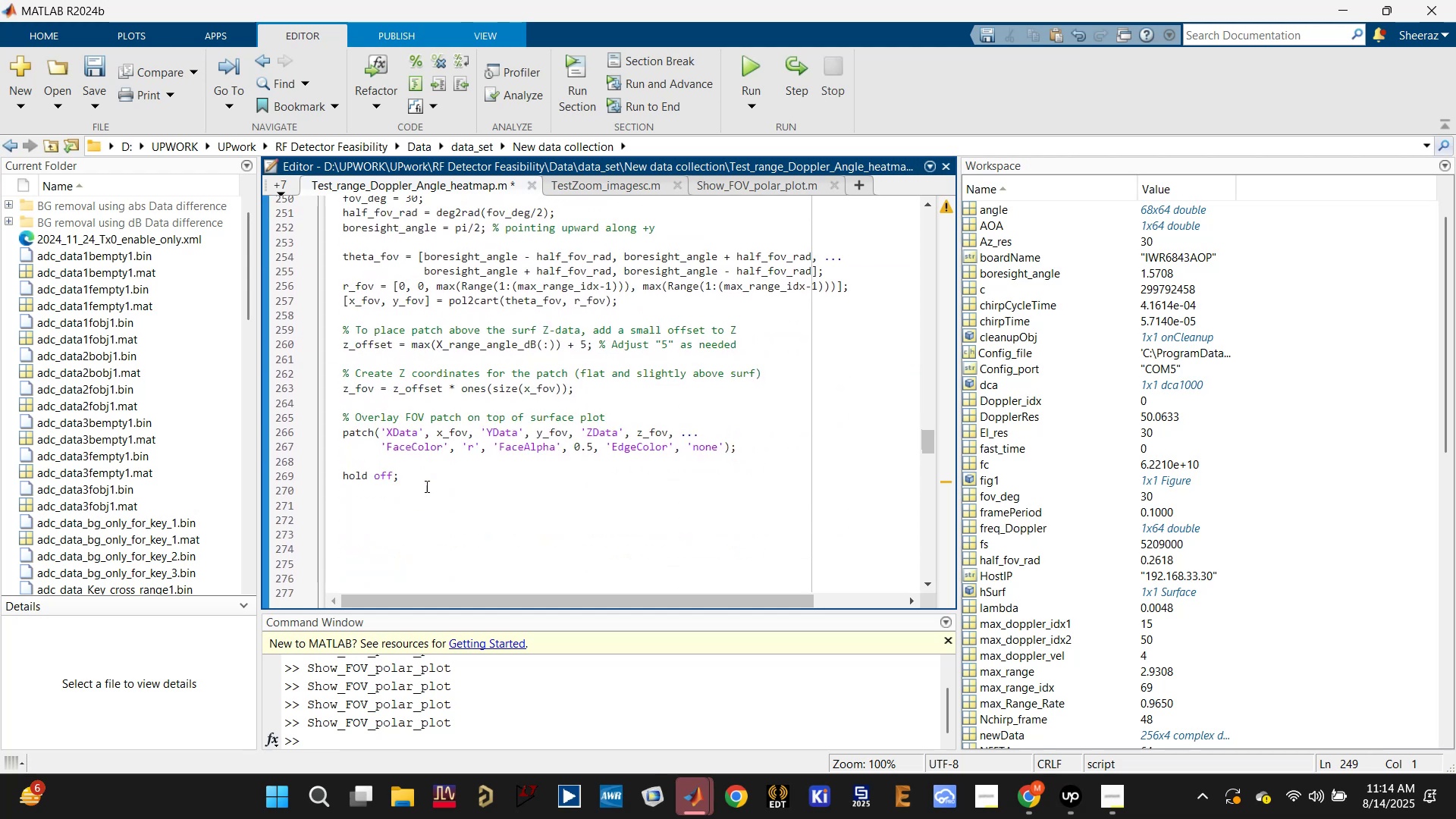 
key(Control+S)
 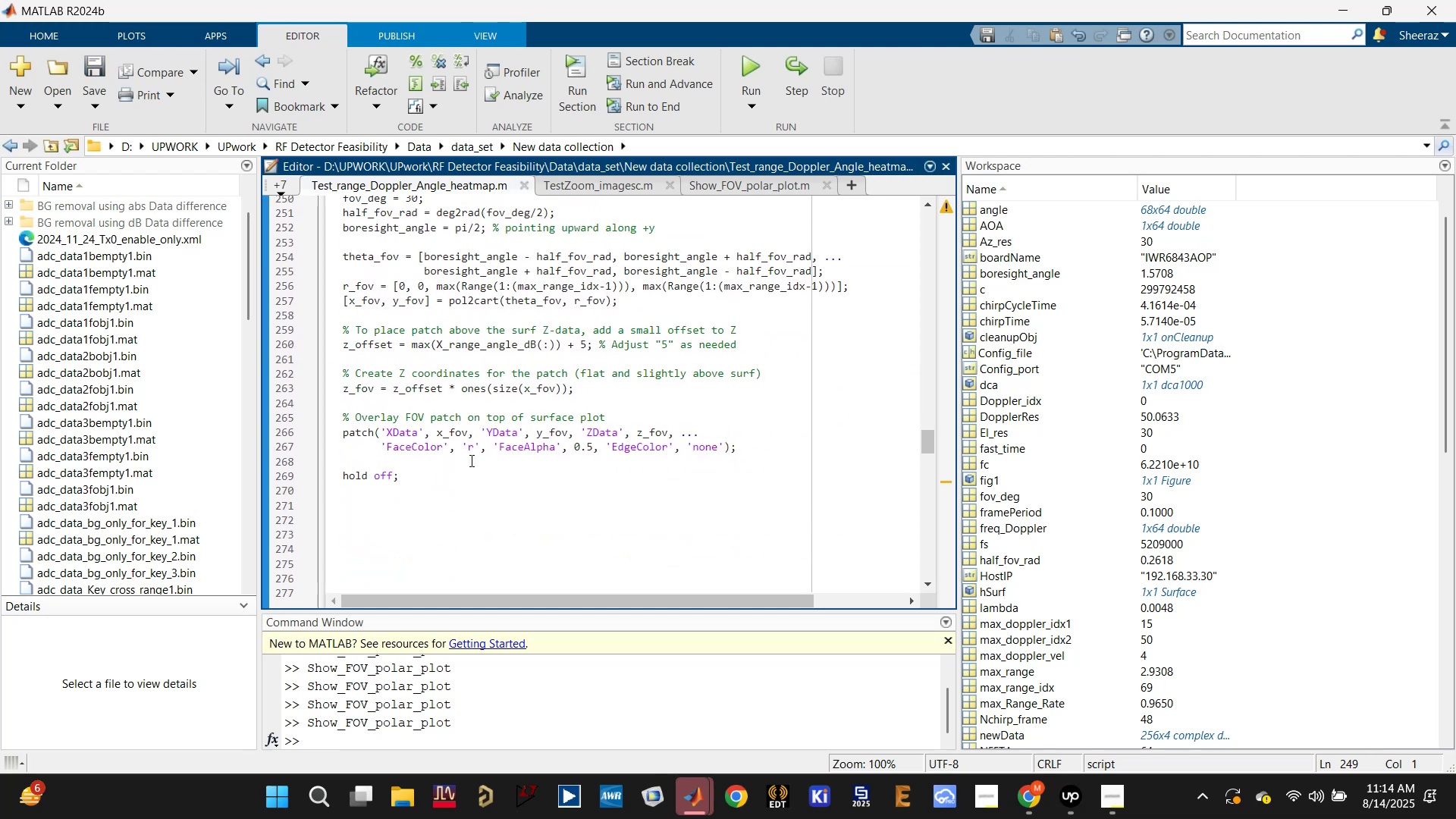 
scroll: coordinate [461, 475], scroll_direction: down, amount: 2.0
 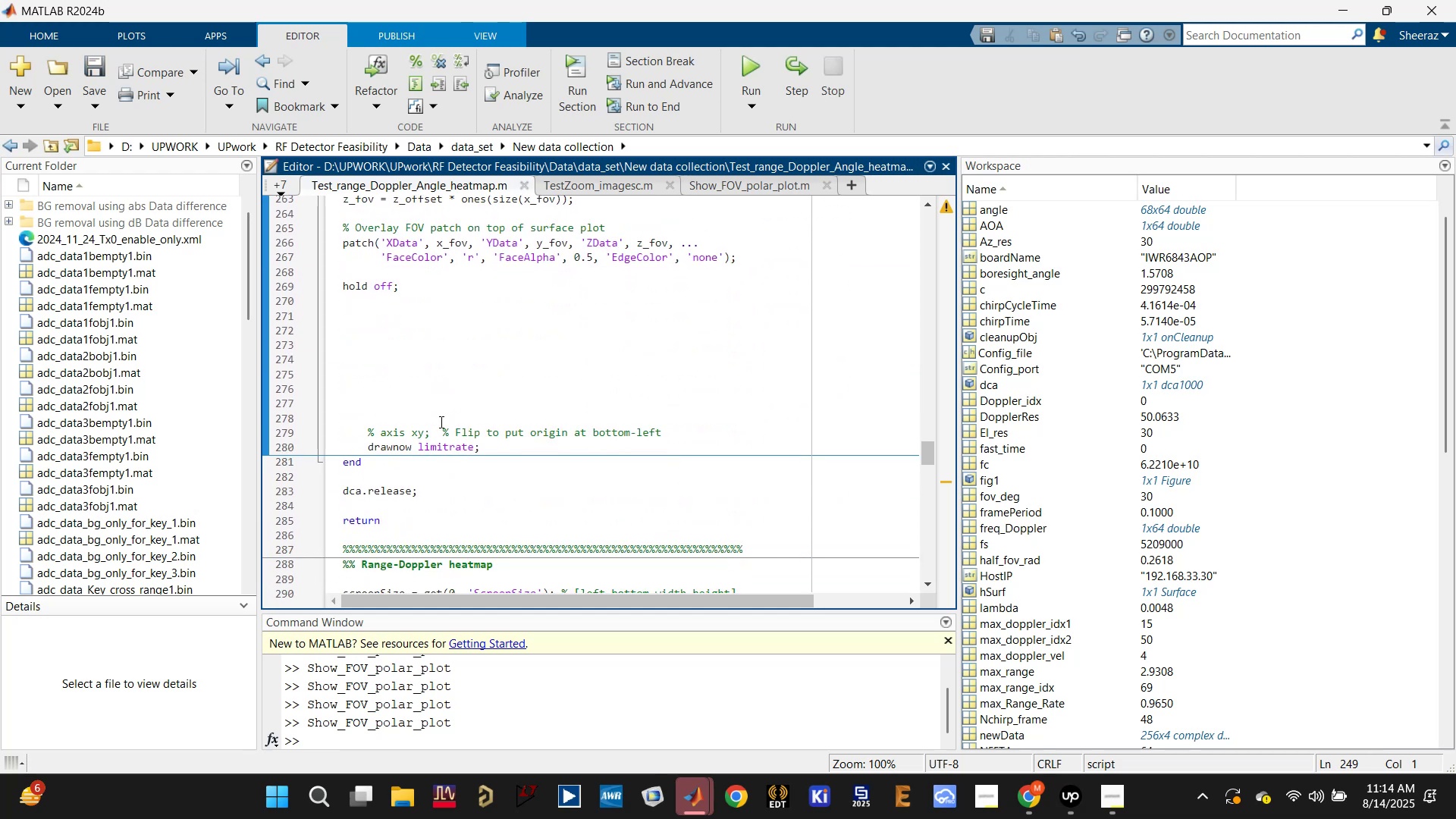 
left_click([437, 406])
 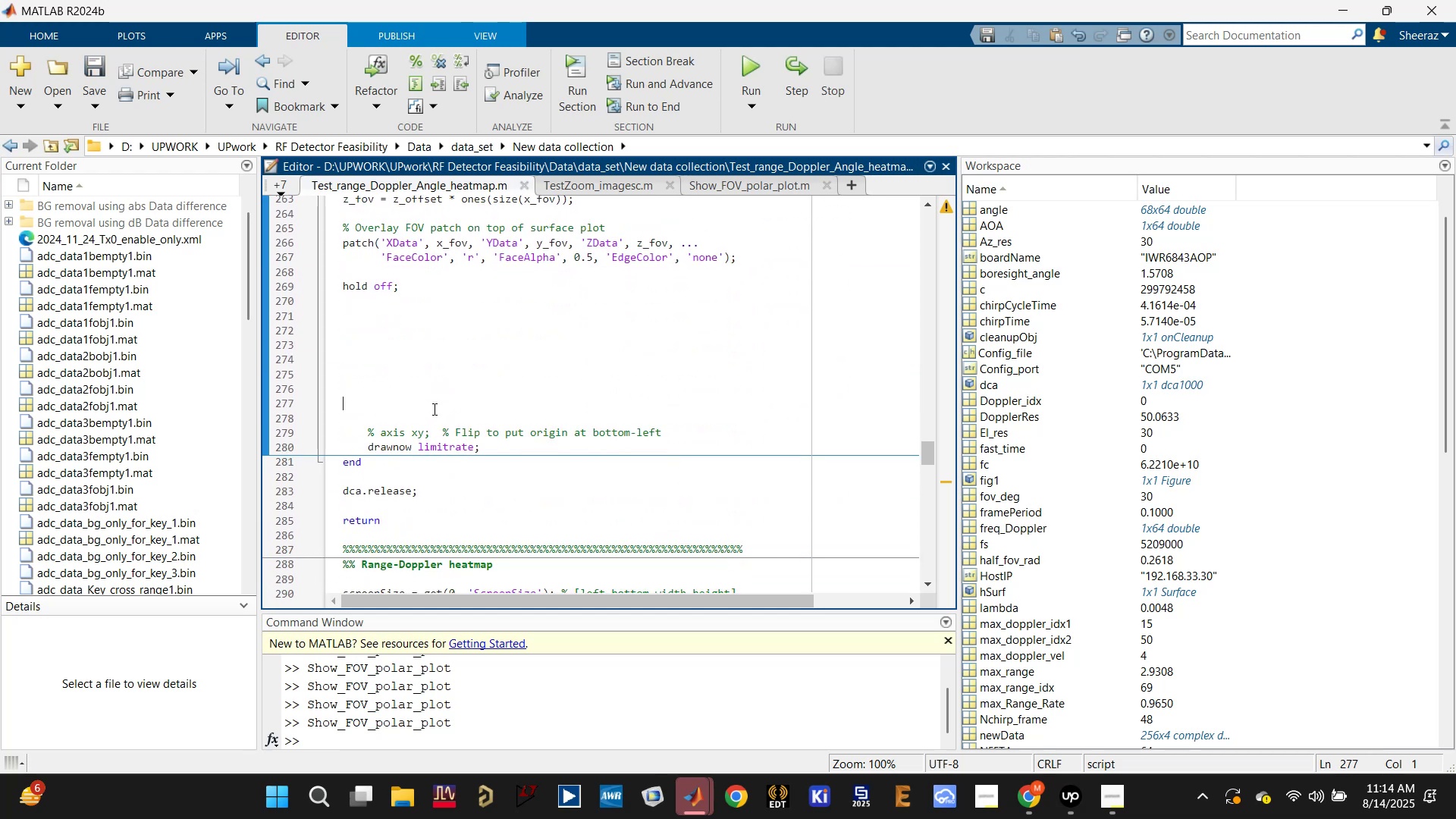 
key(Backspace)
 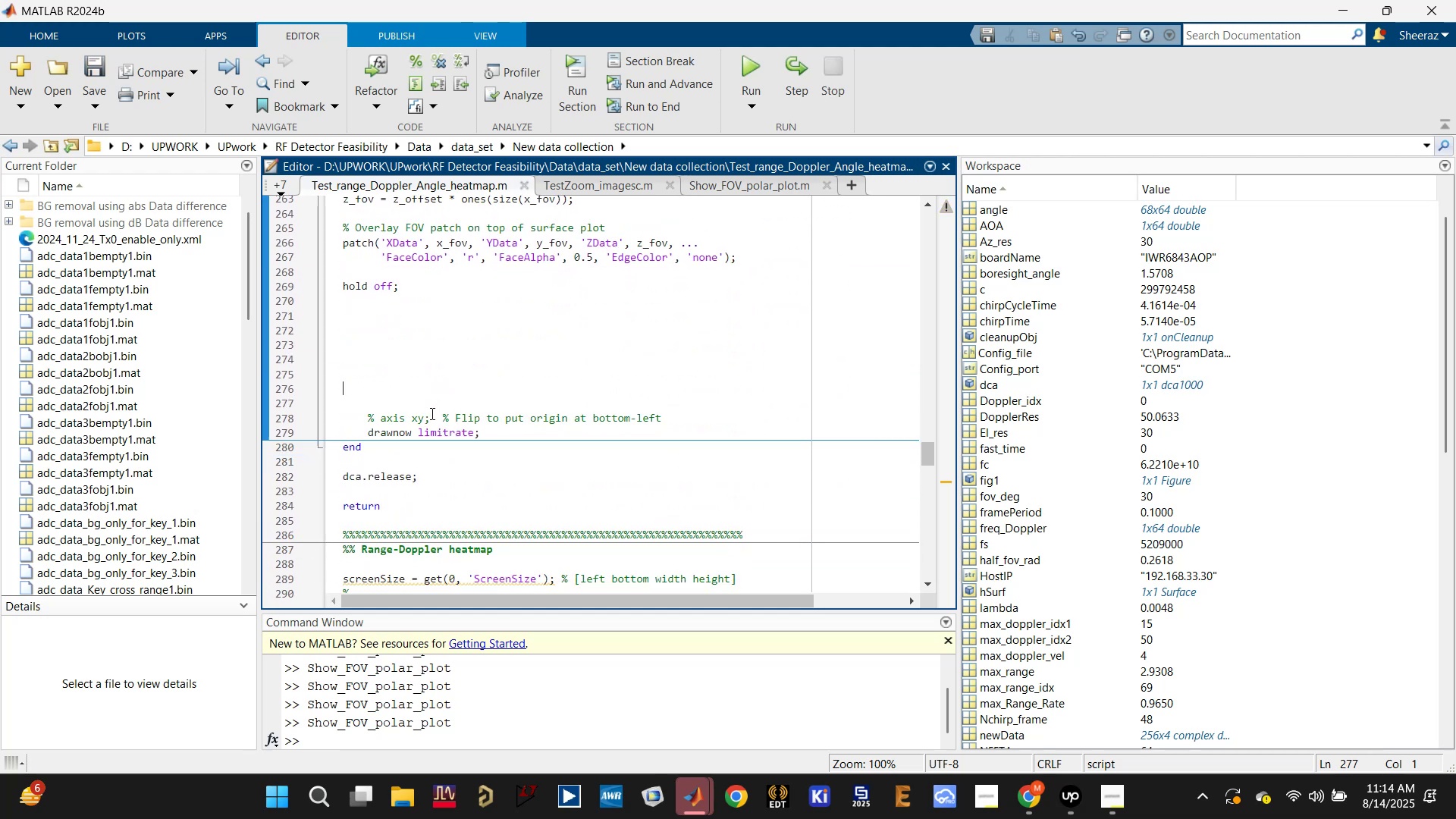 
key(Backspace)
 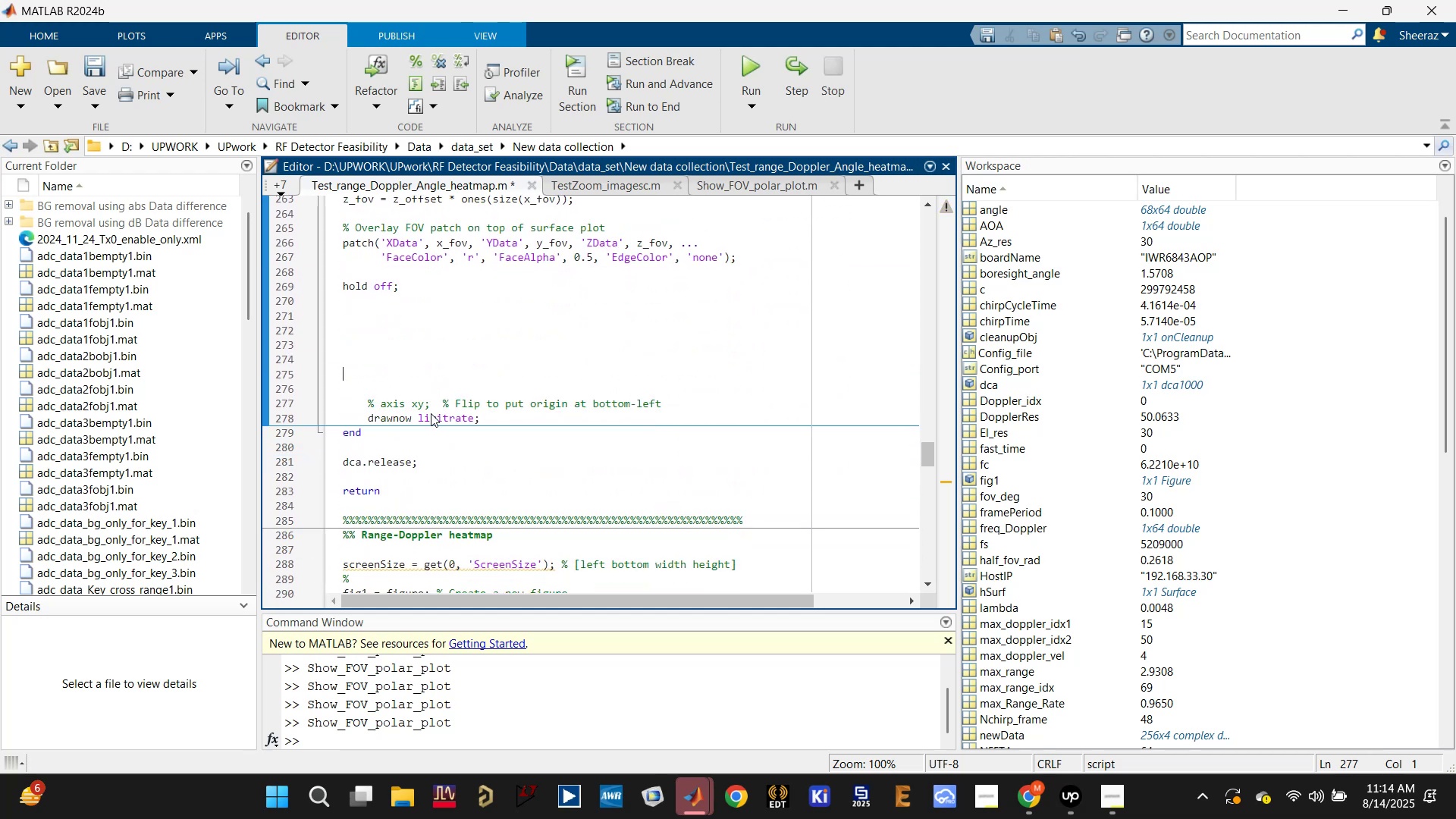 
key(Backspace)
 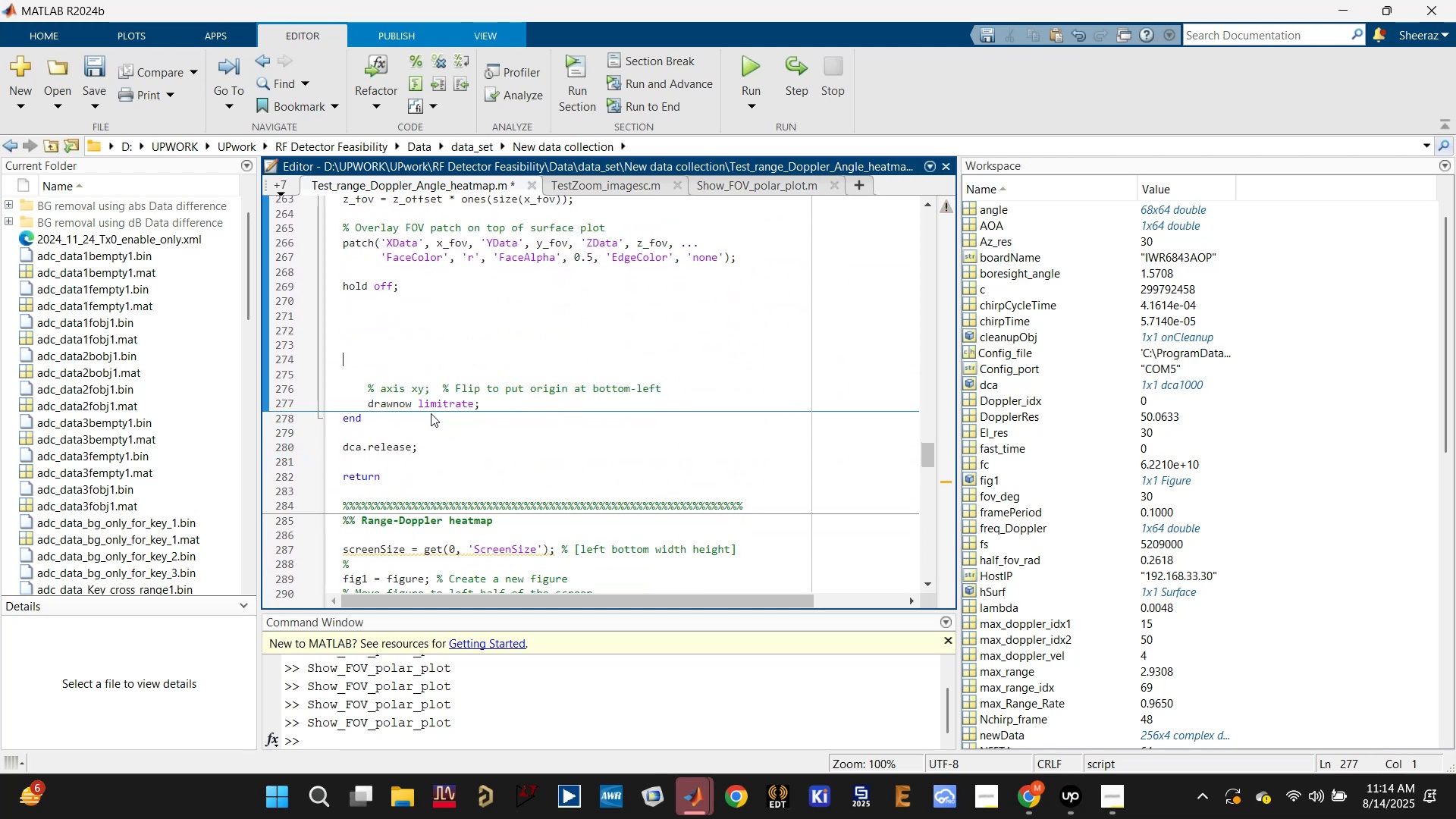 
key(Backspace)
 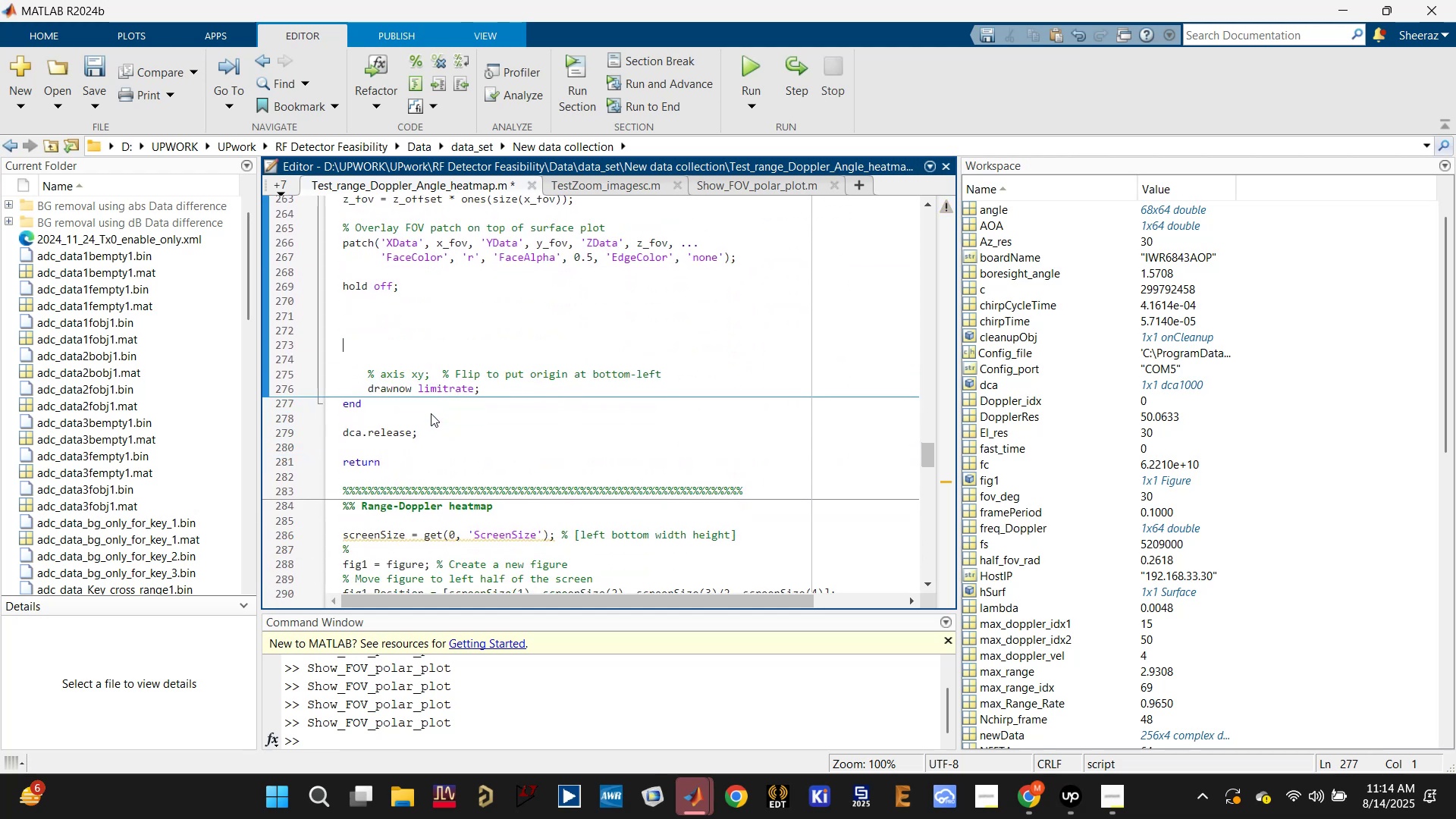 
key(Backspace)
 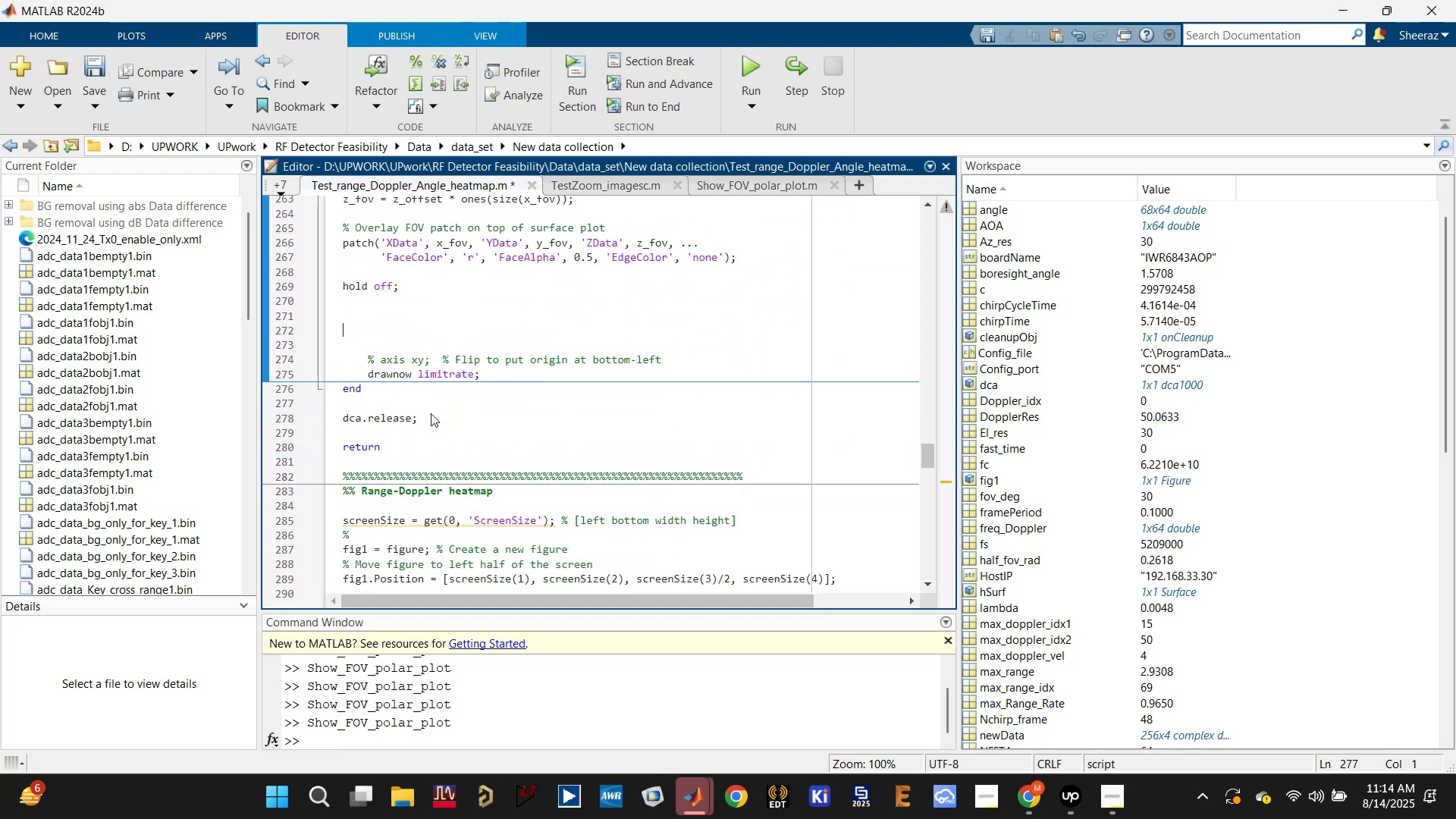 
key(Backspace)
 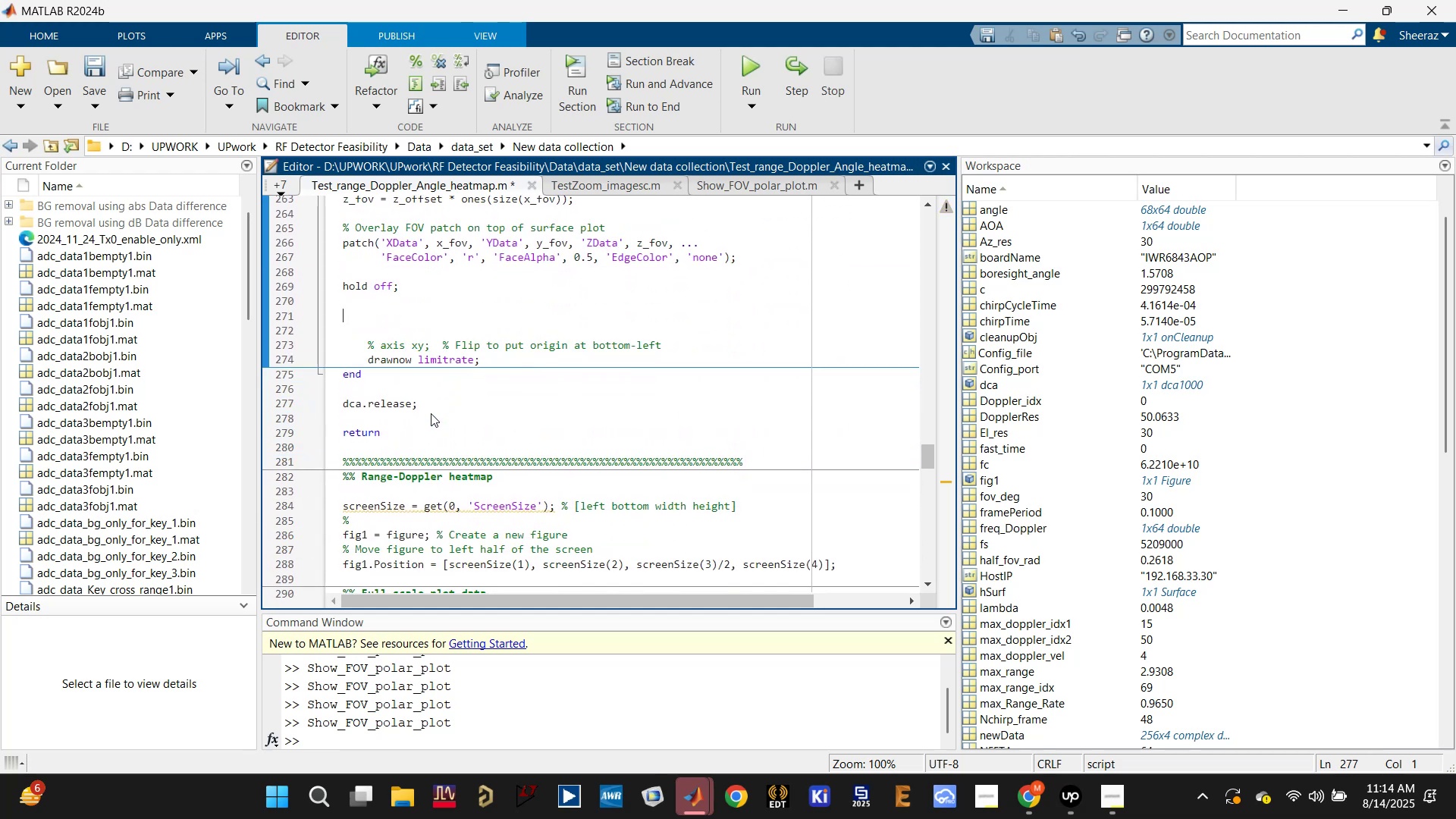 
key(Backspace)
 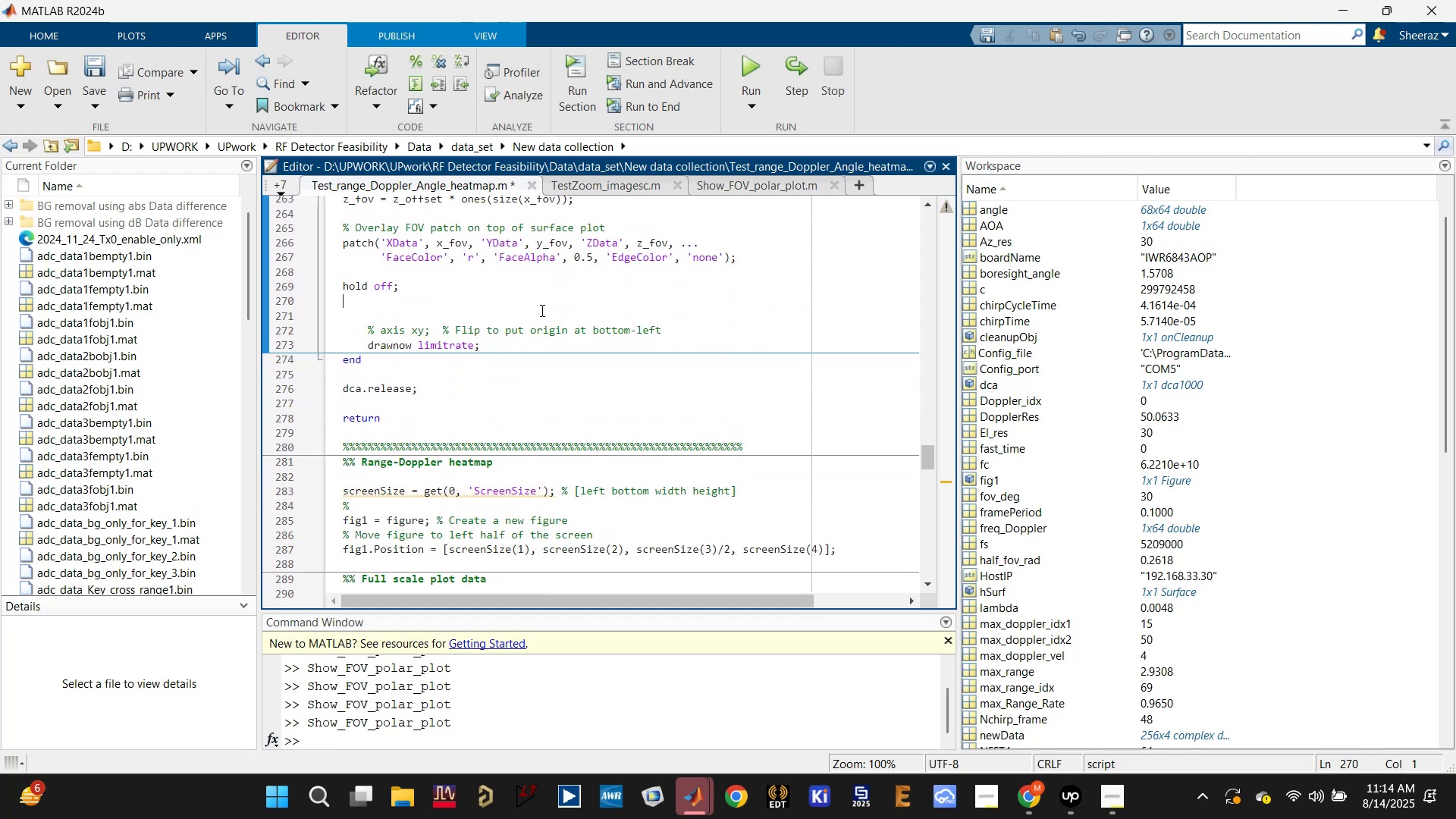 
left_click([544, 300])
 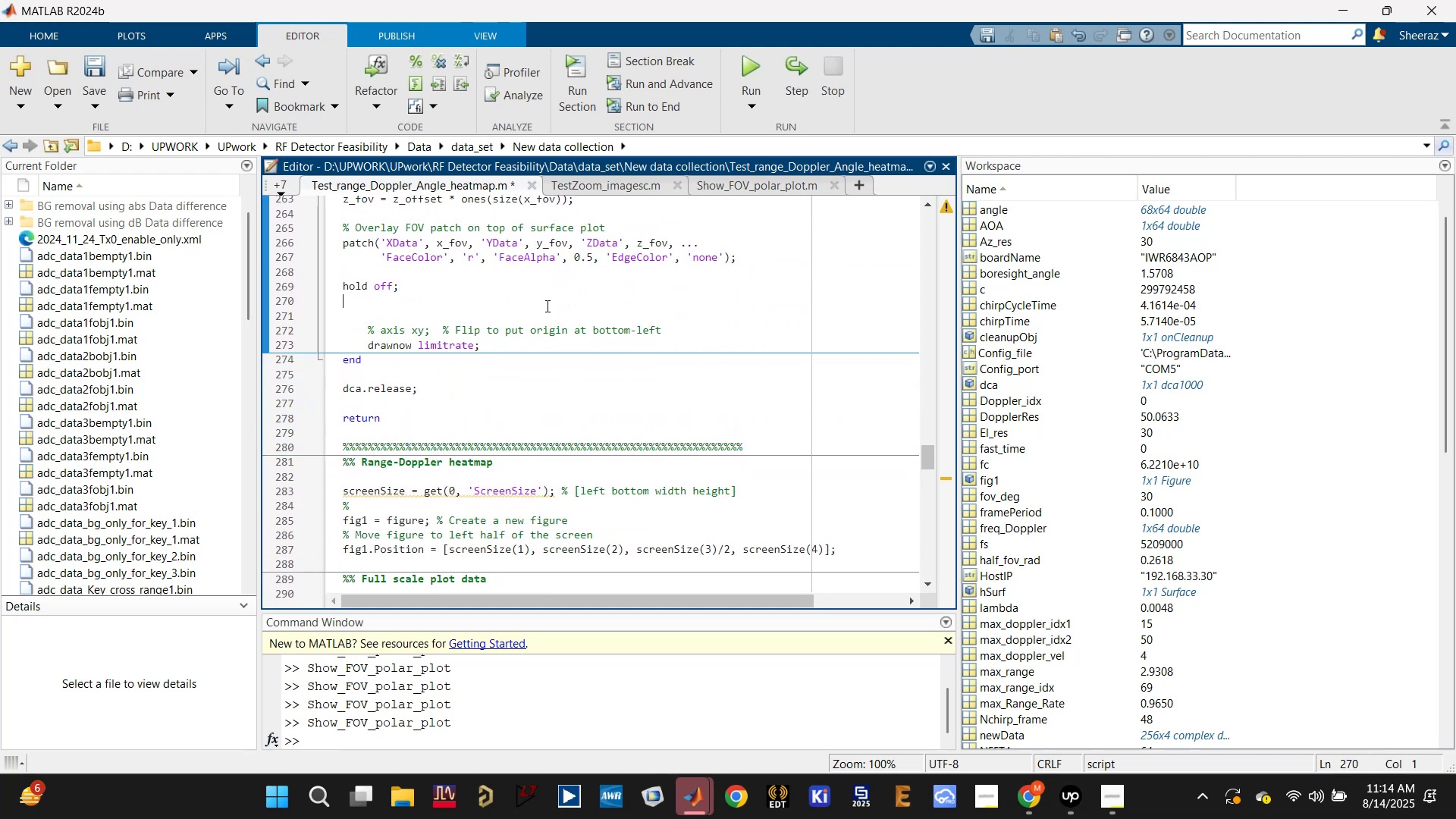 
key(Control+S)
 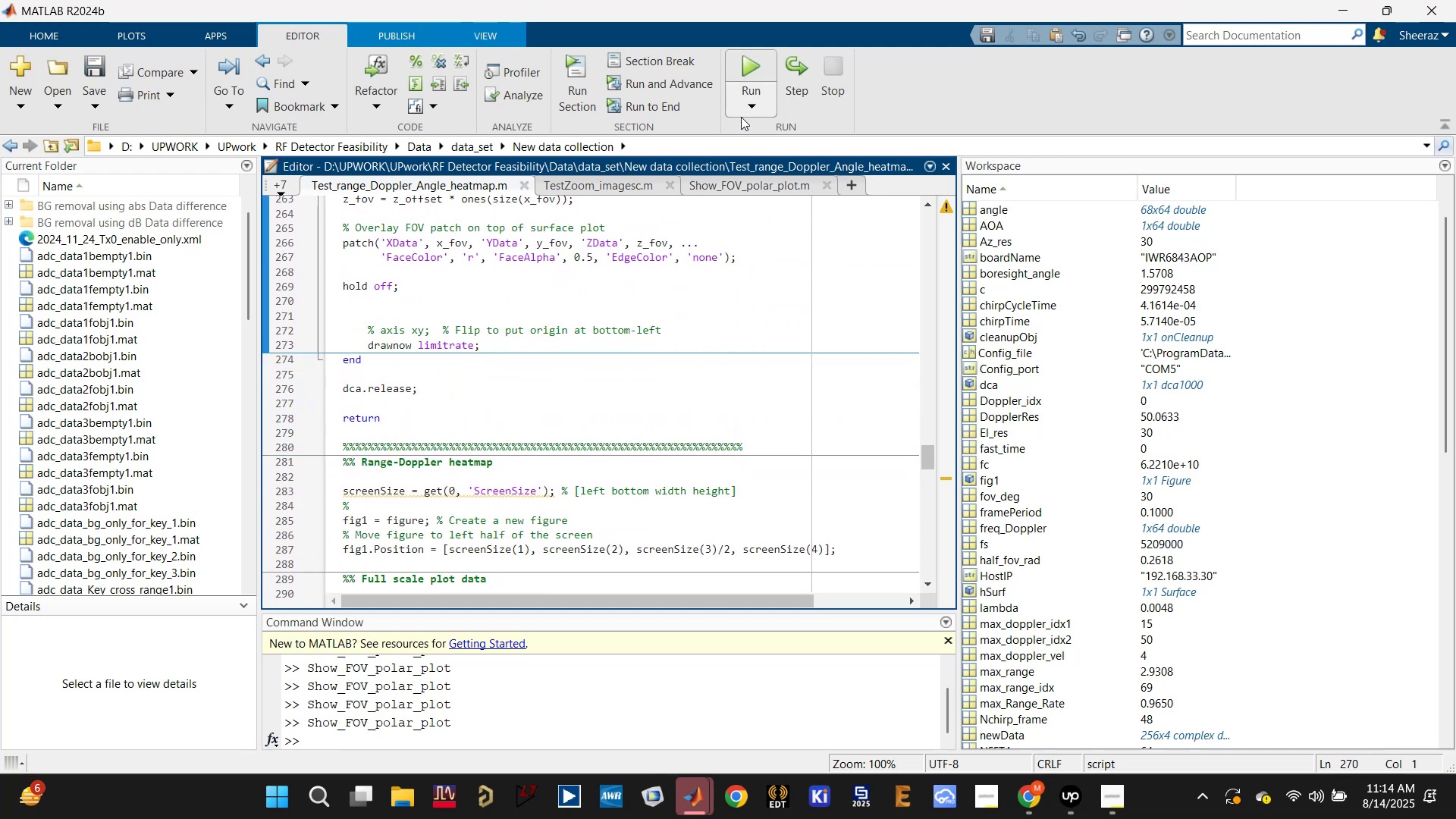 
left_click([752, 67])
 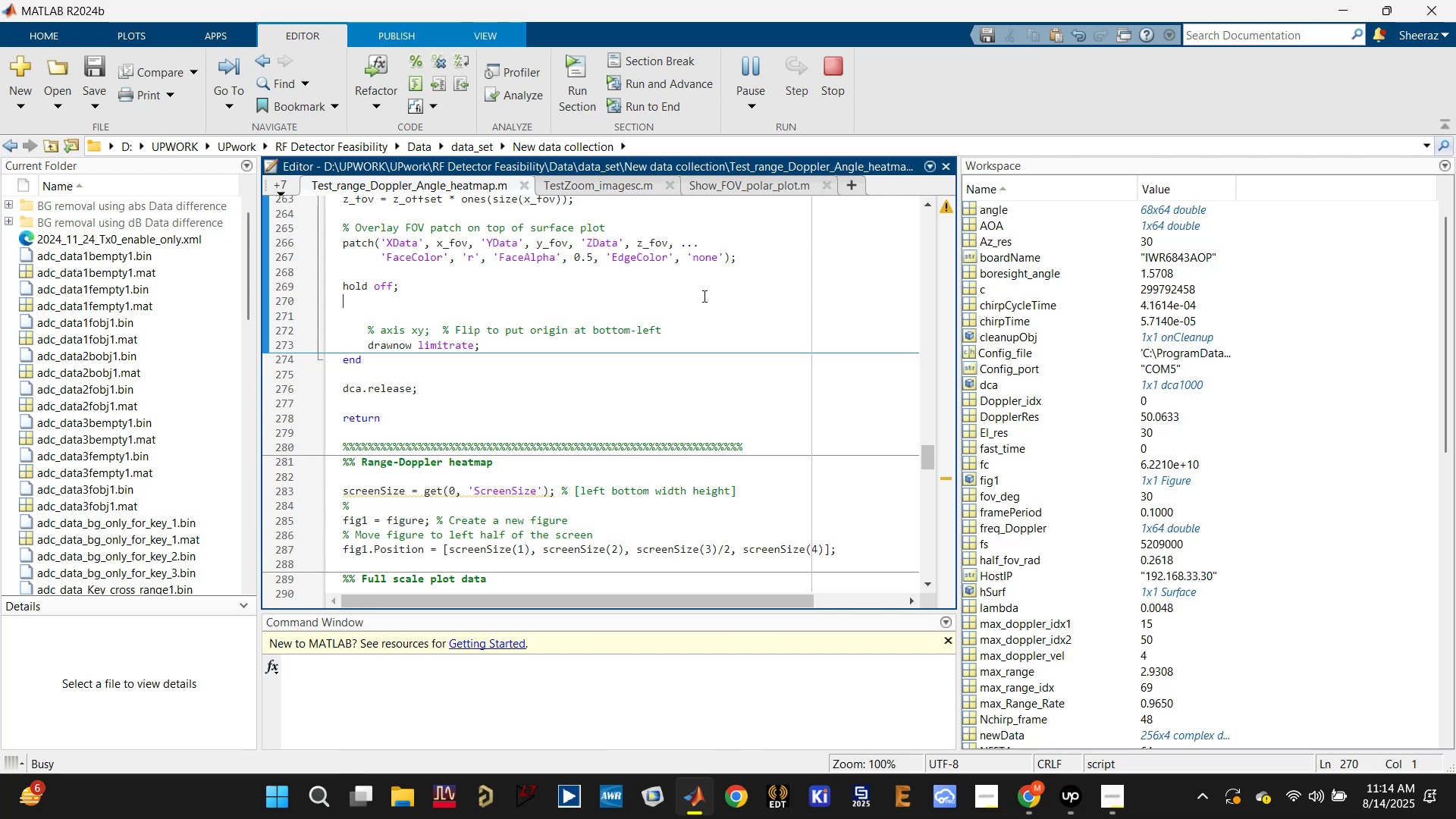 
wait(12.6)
 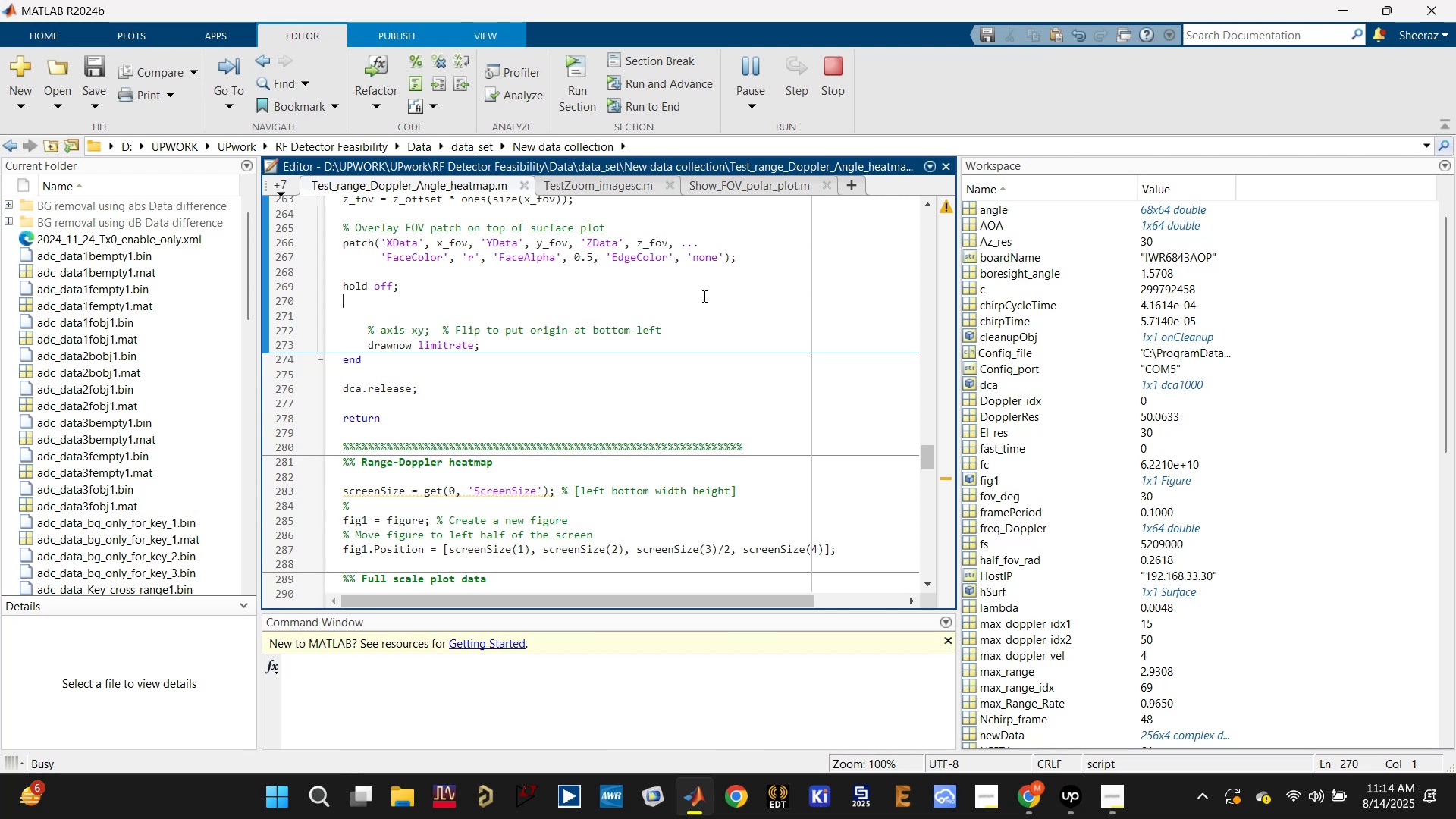 
left_click([1070, 811])
 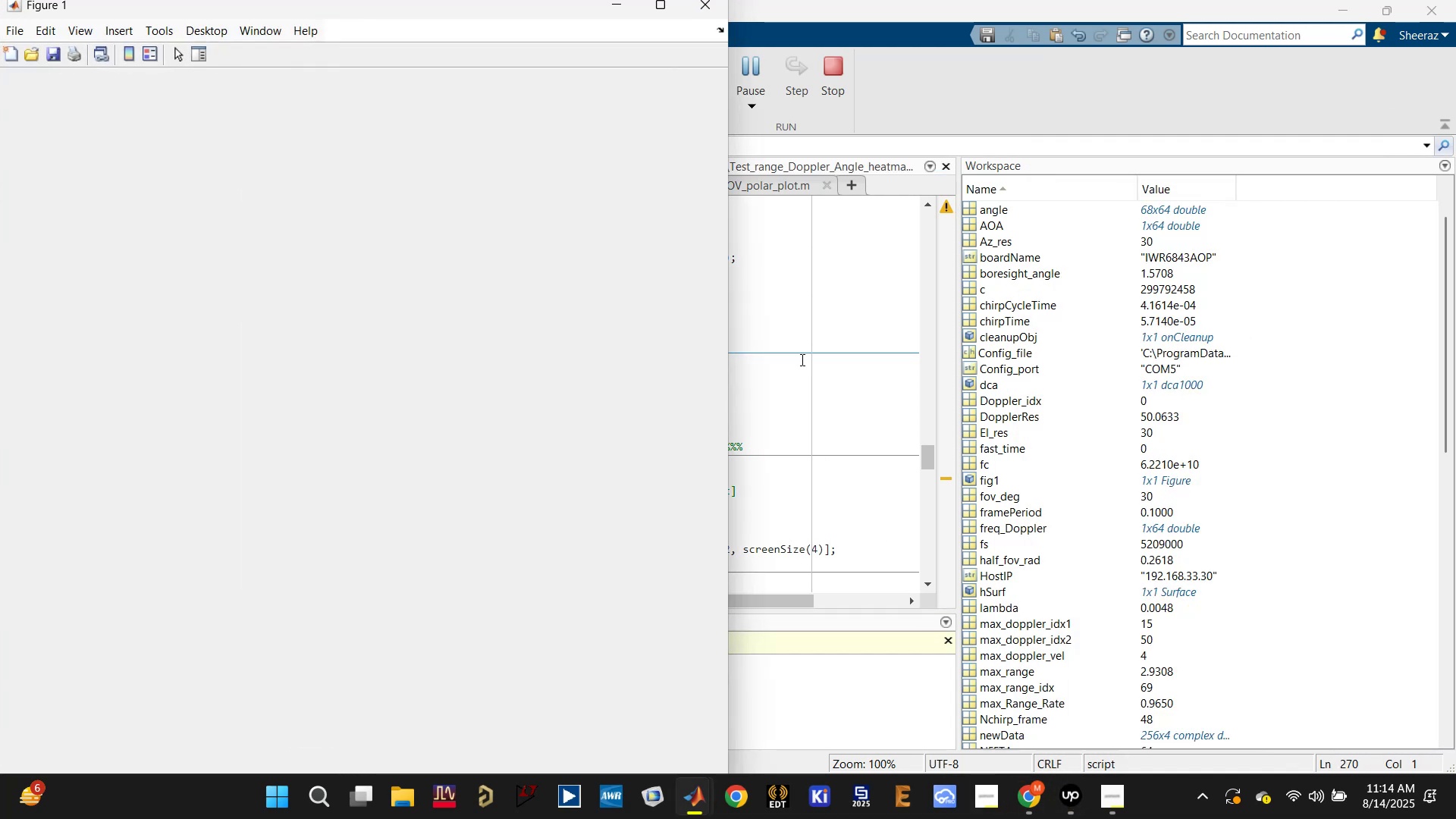 
left_click([792, 310])
 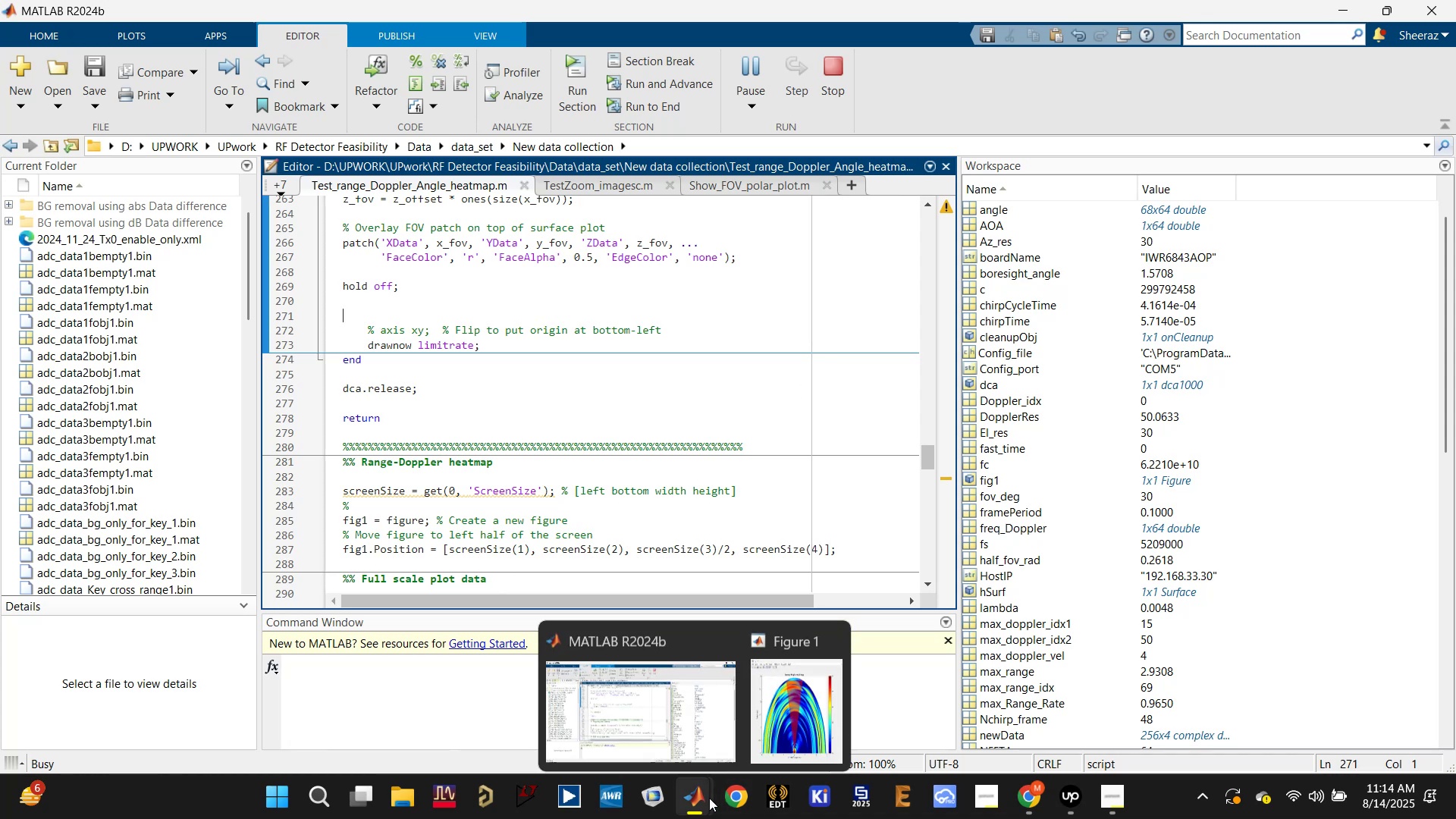 
left_click([785, 716])
 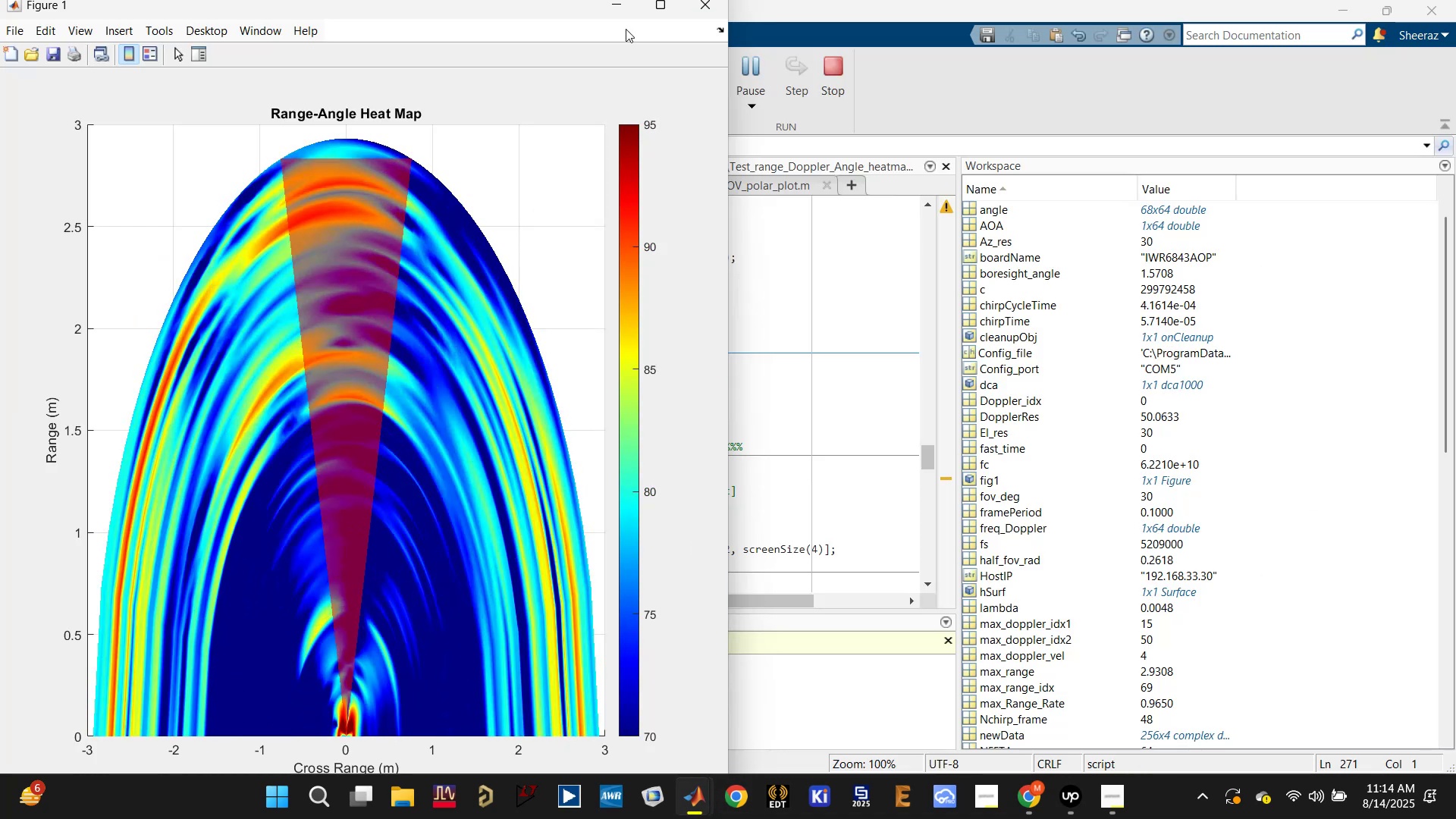 
mouse_move([656, 20])
 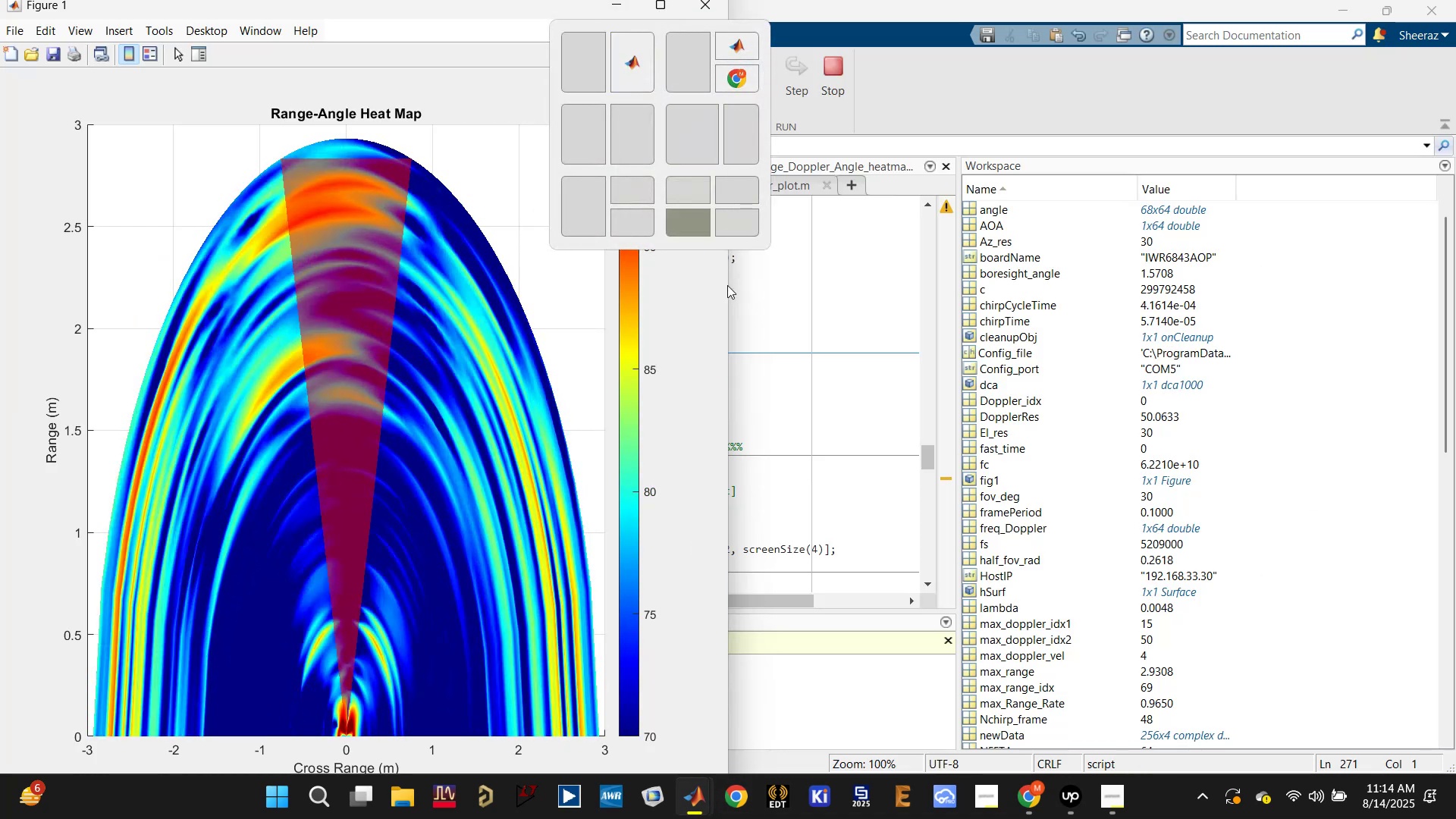 
left_click([785, 324])
 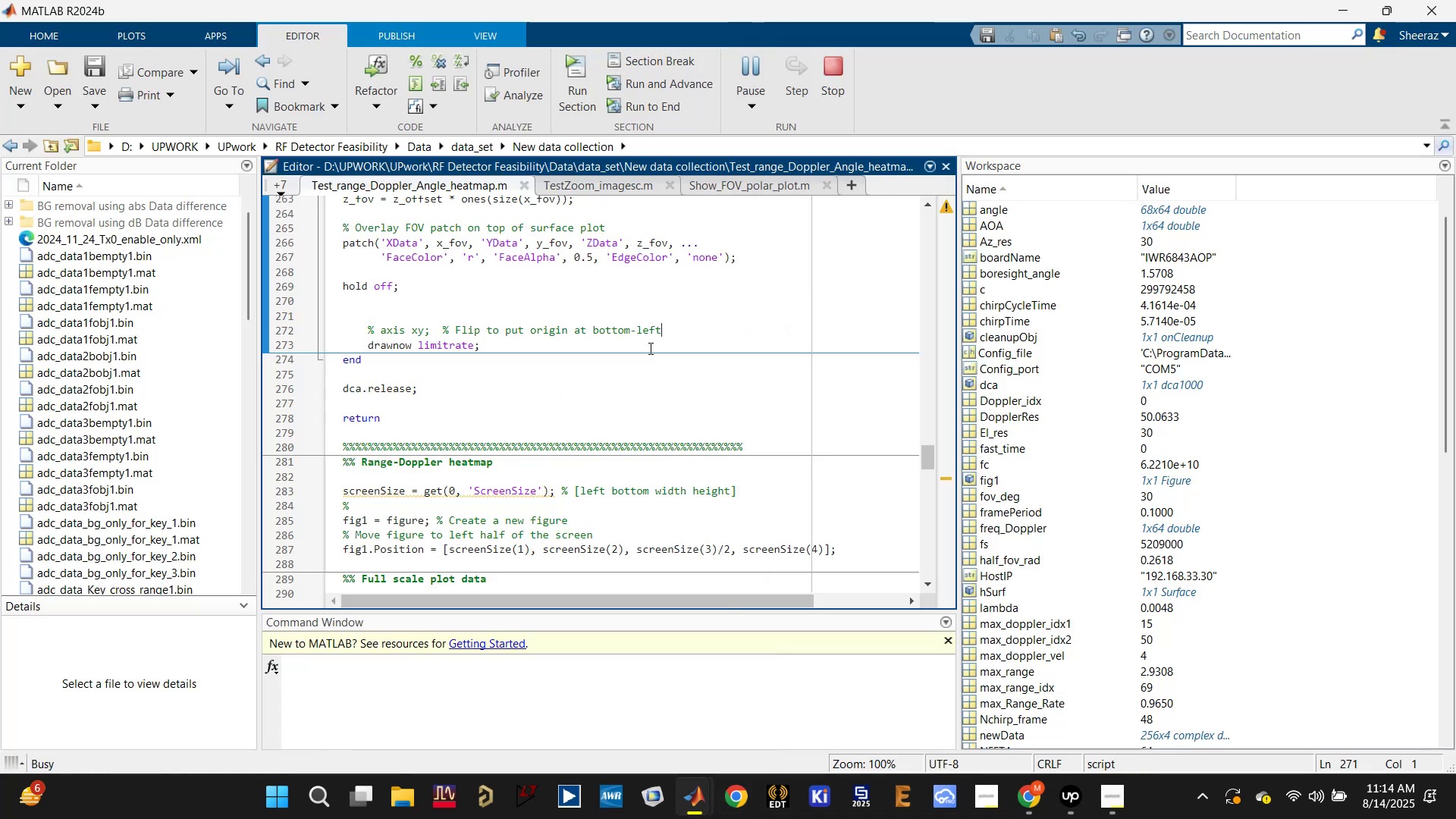 
scroll: coordinate [462, 379], scroll_direction: up, amount: 9.0
 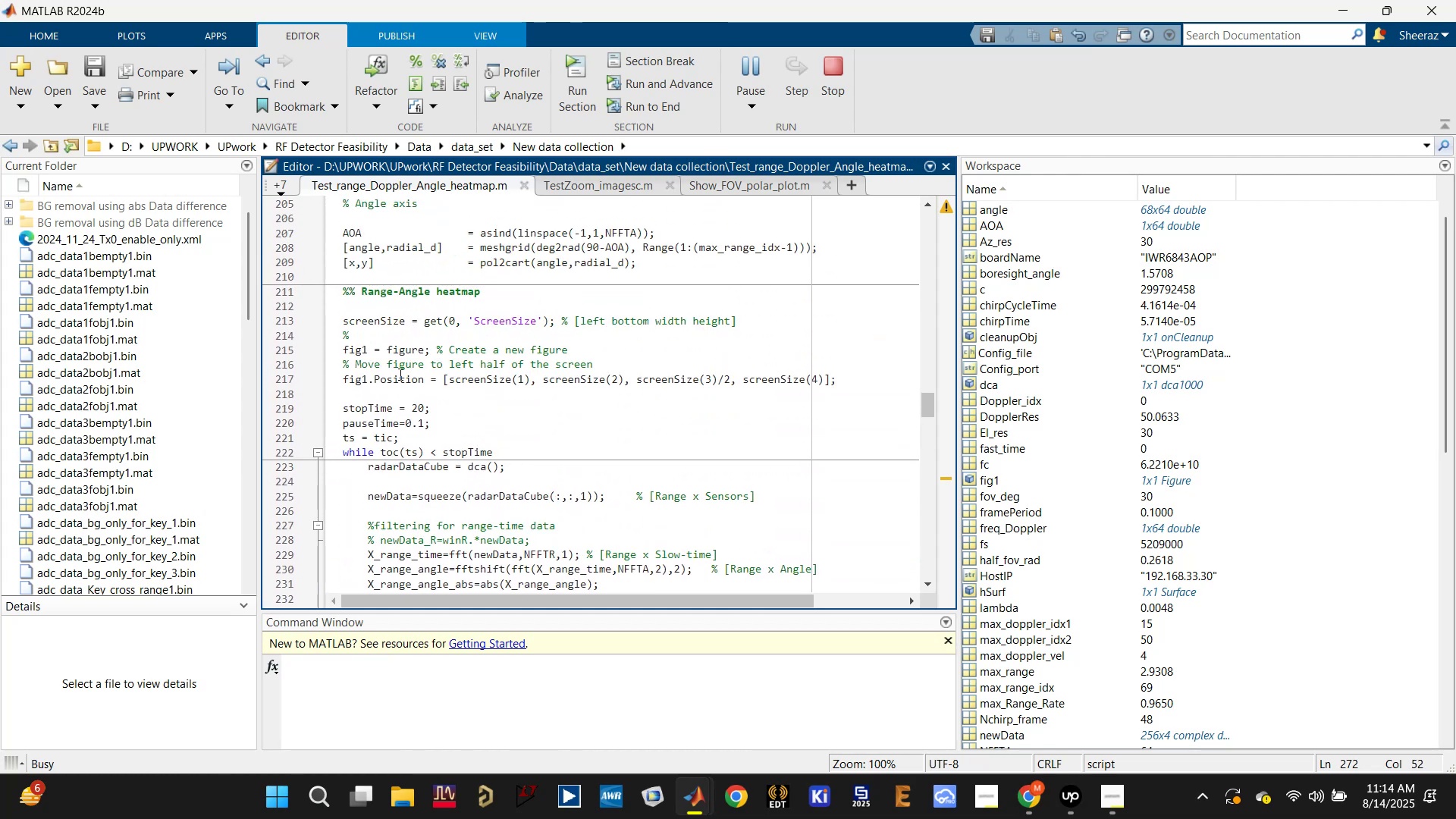 
key(Control+T)
 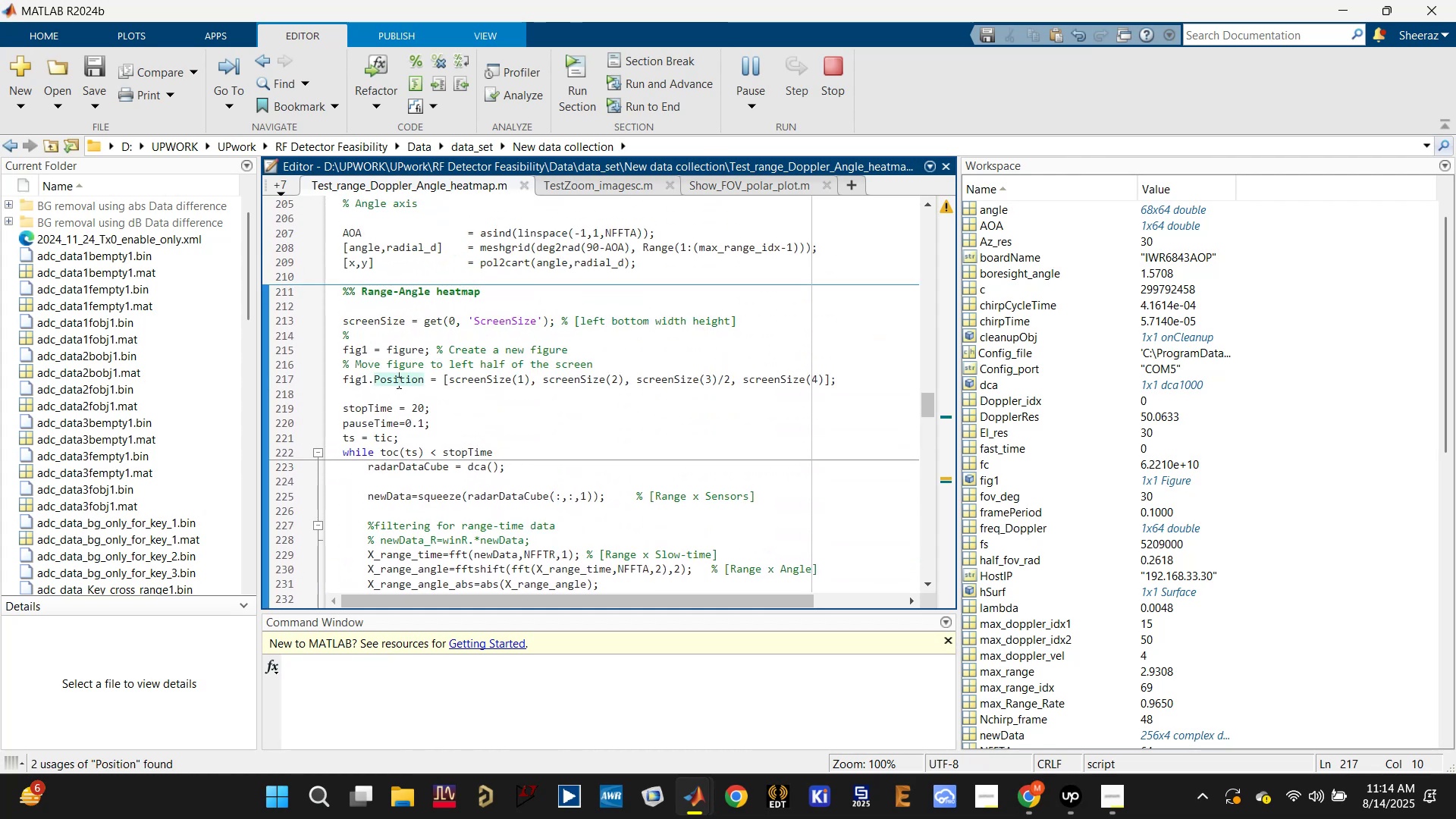 
key(Control+R)
 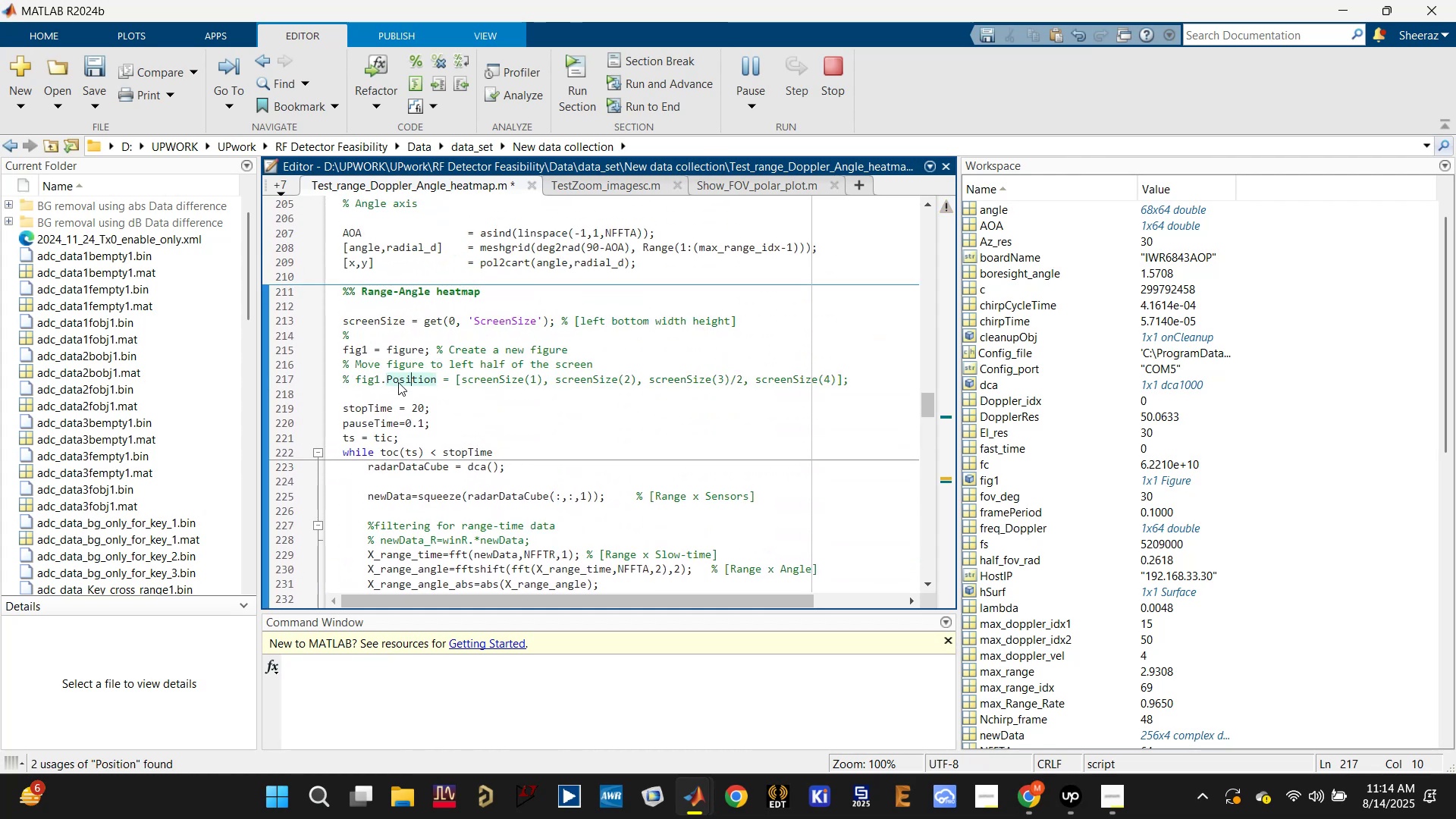 
key(Control+S)
 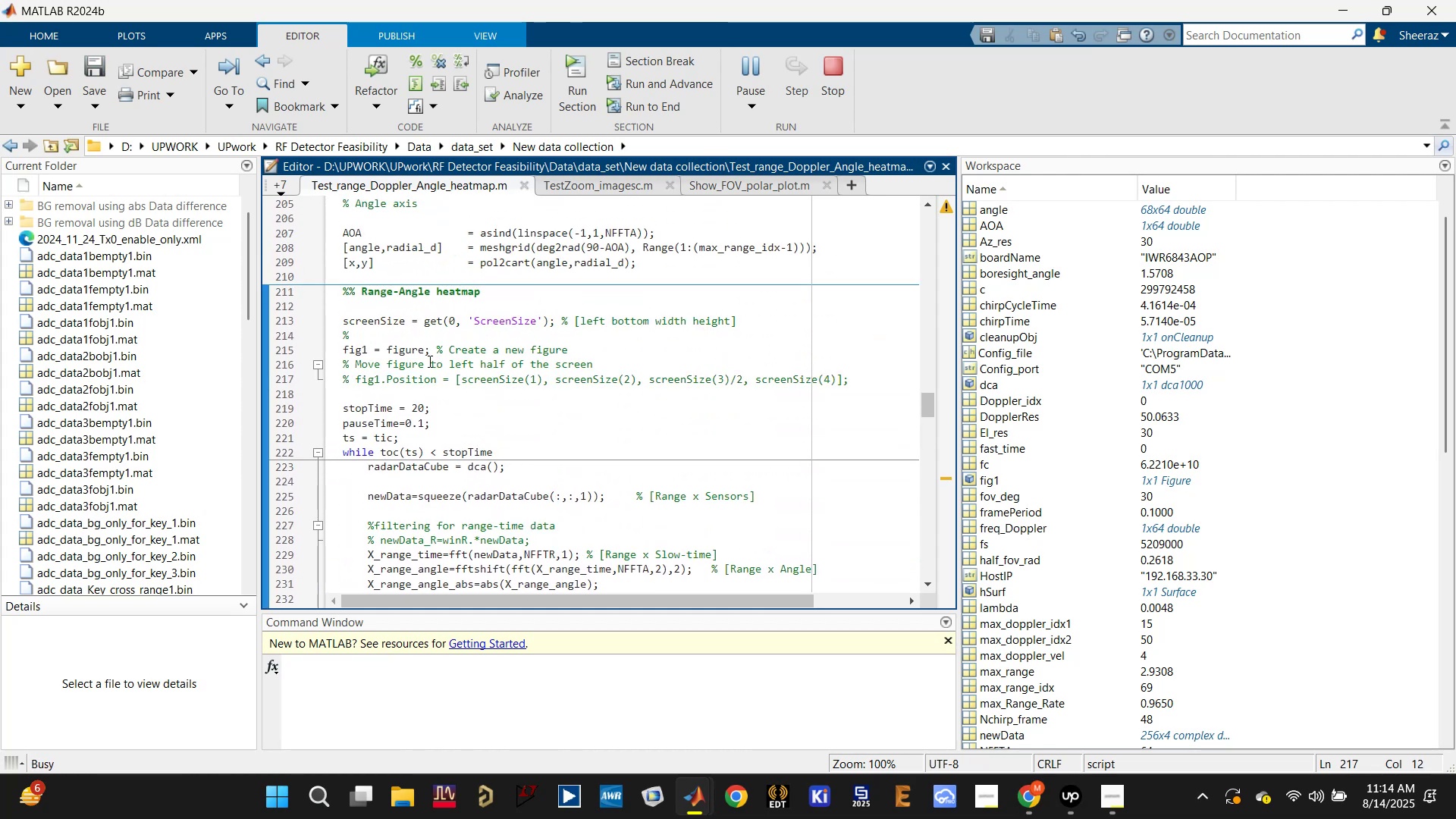 
left_click([410, 393])
 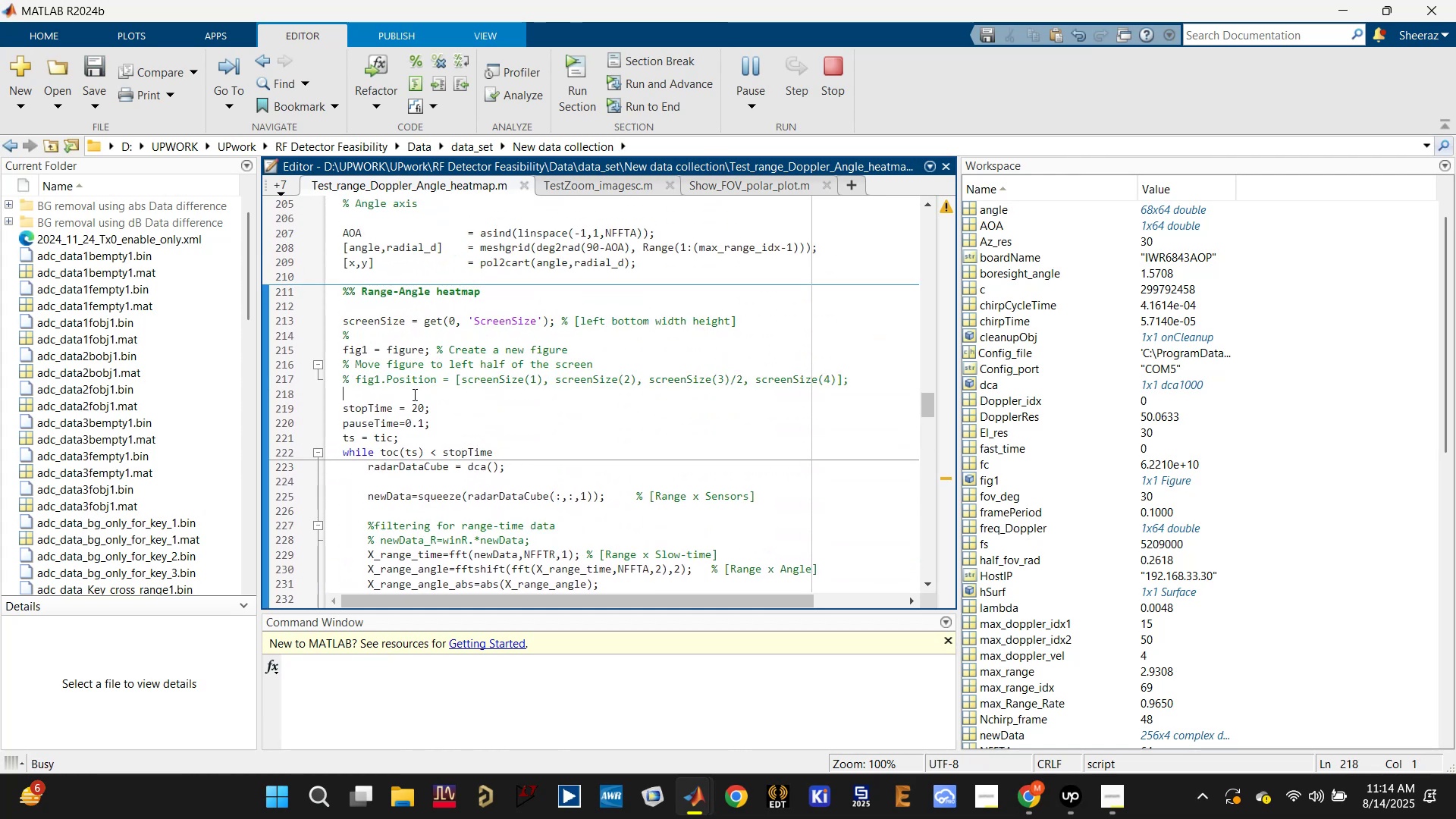 
type(fig1.wi)
 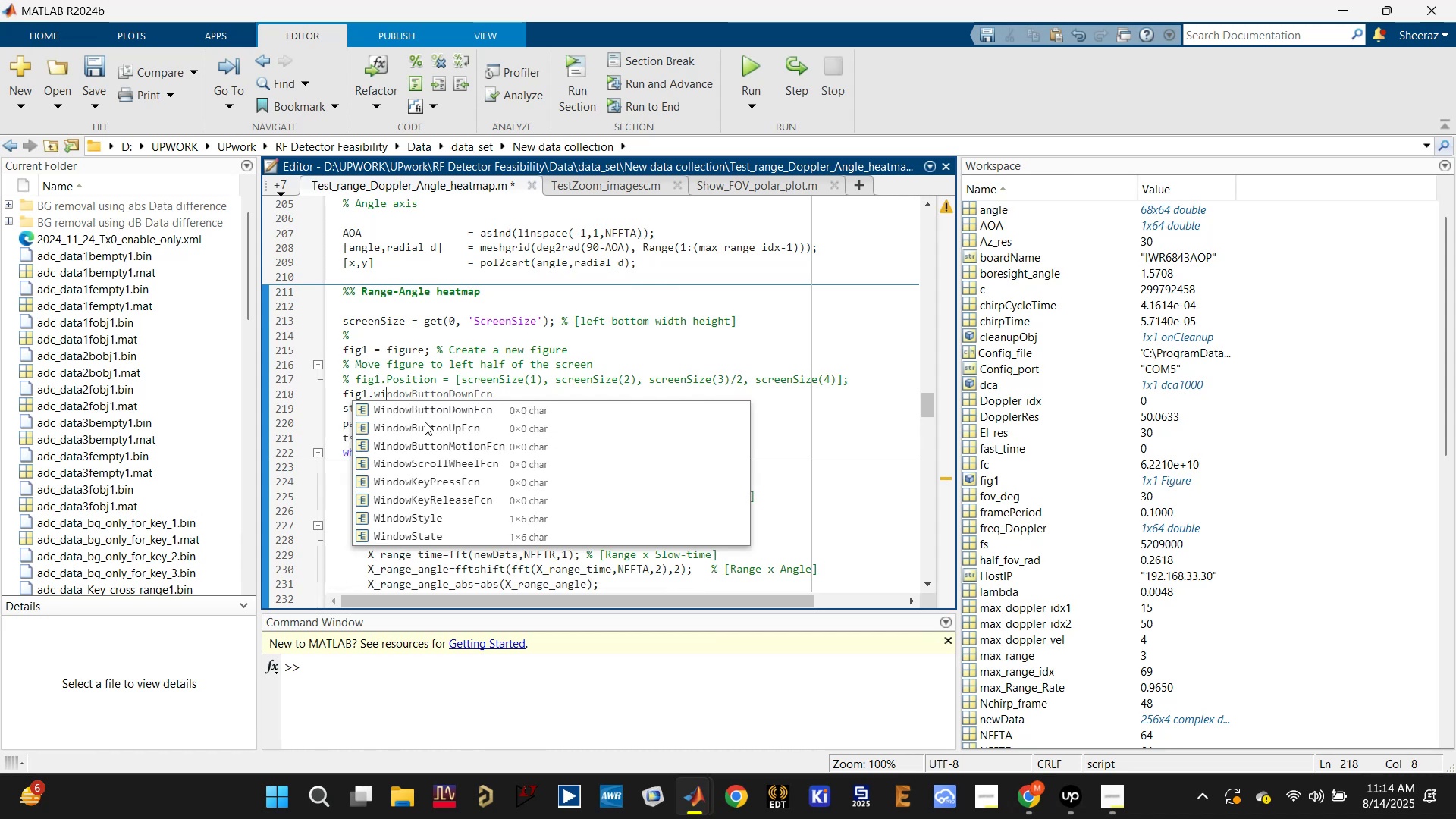 
left_click([457, 532])
 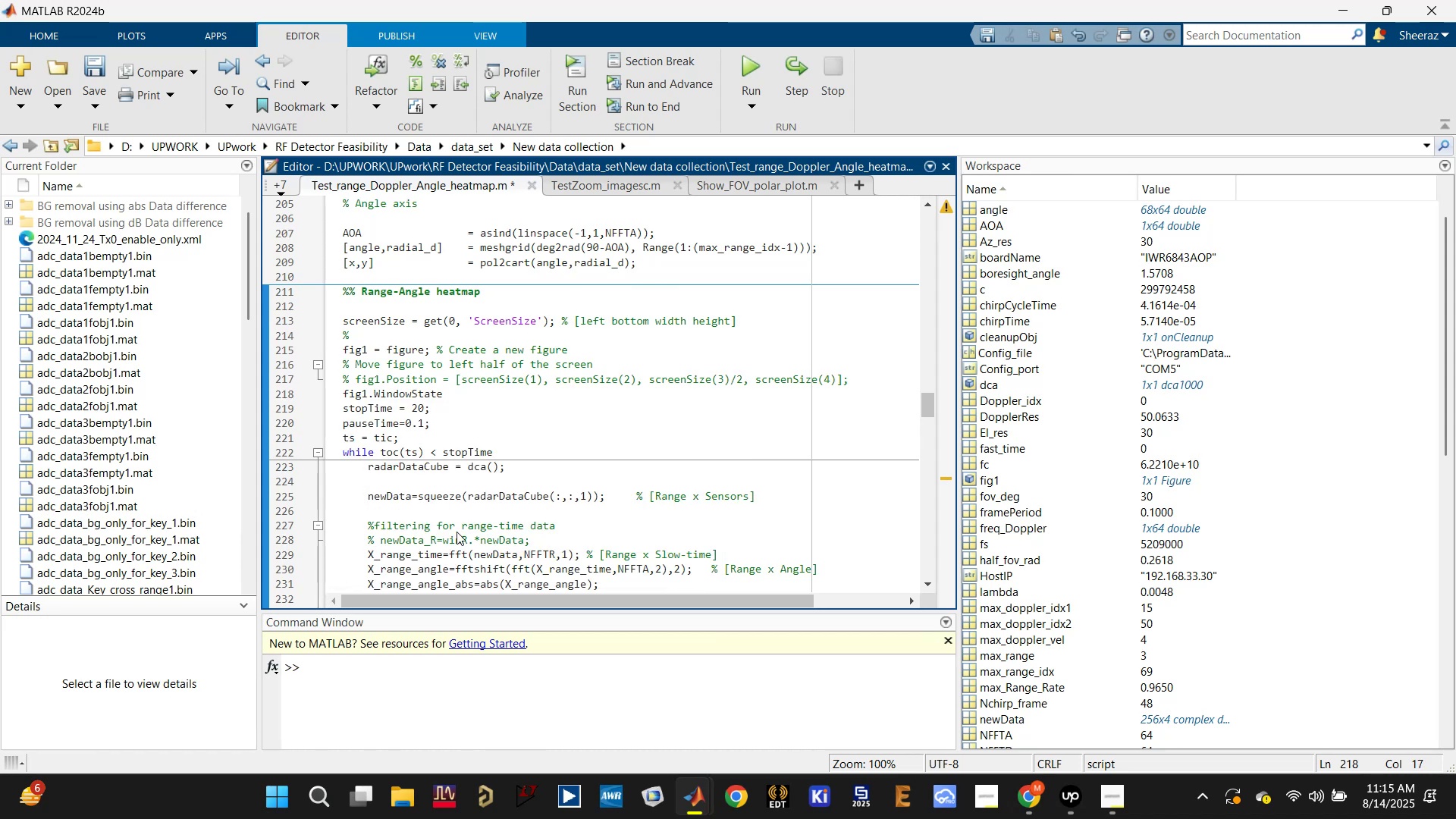 
key(Equal)
 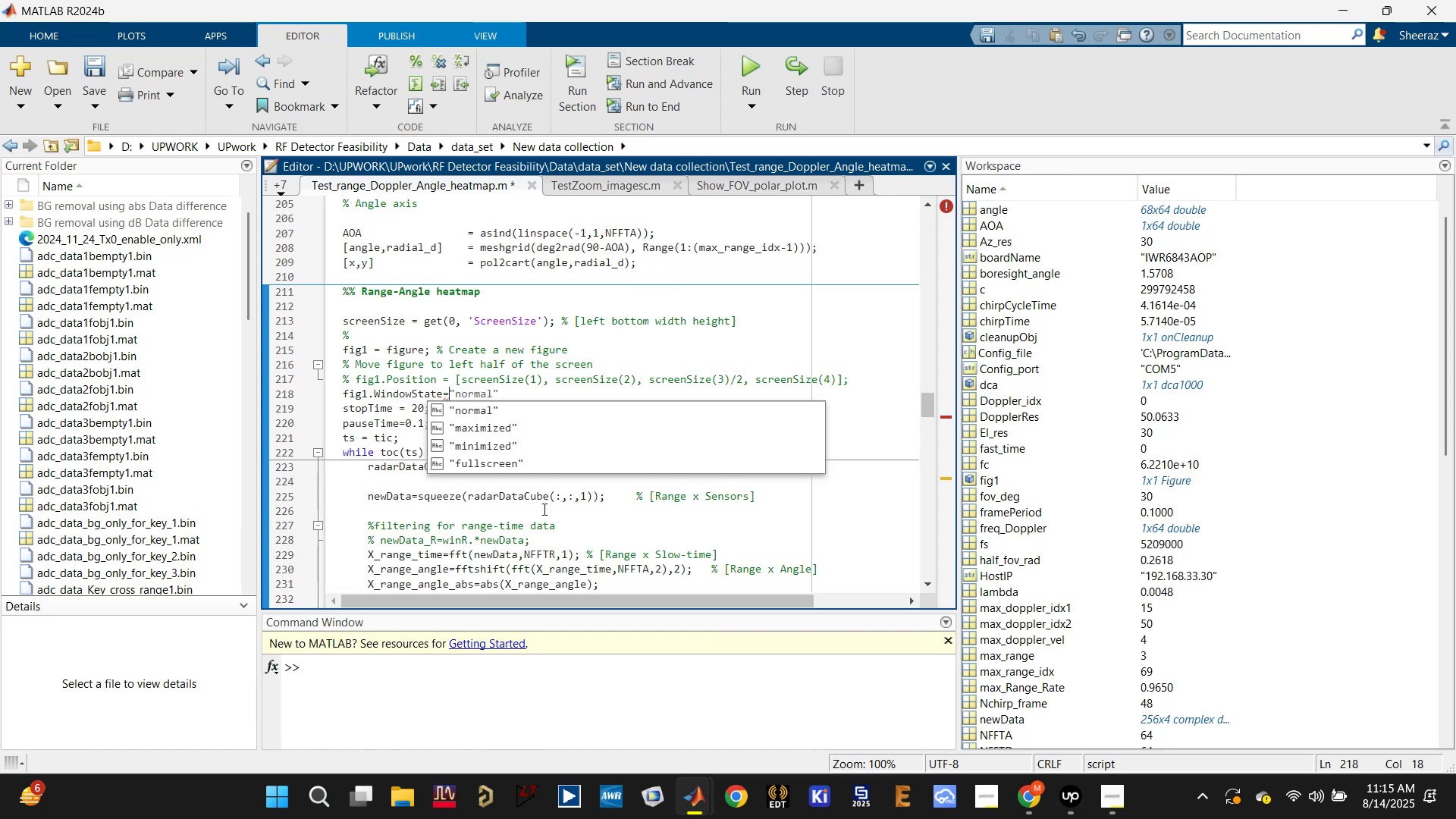 
left_click([589, 429])
 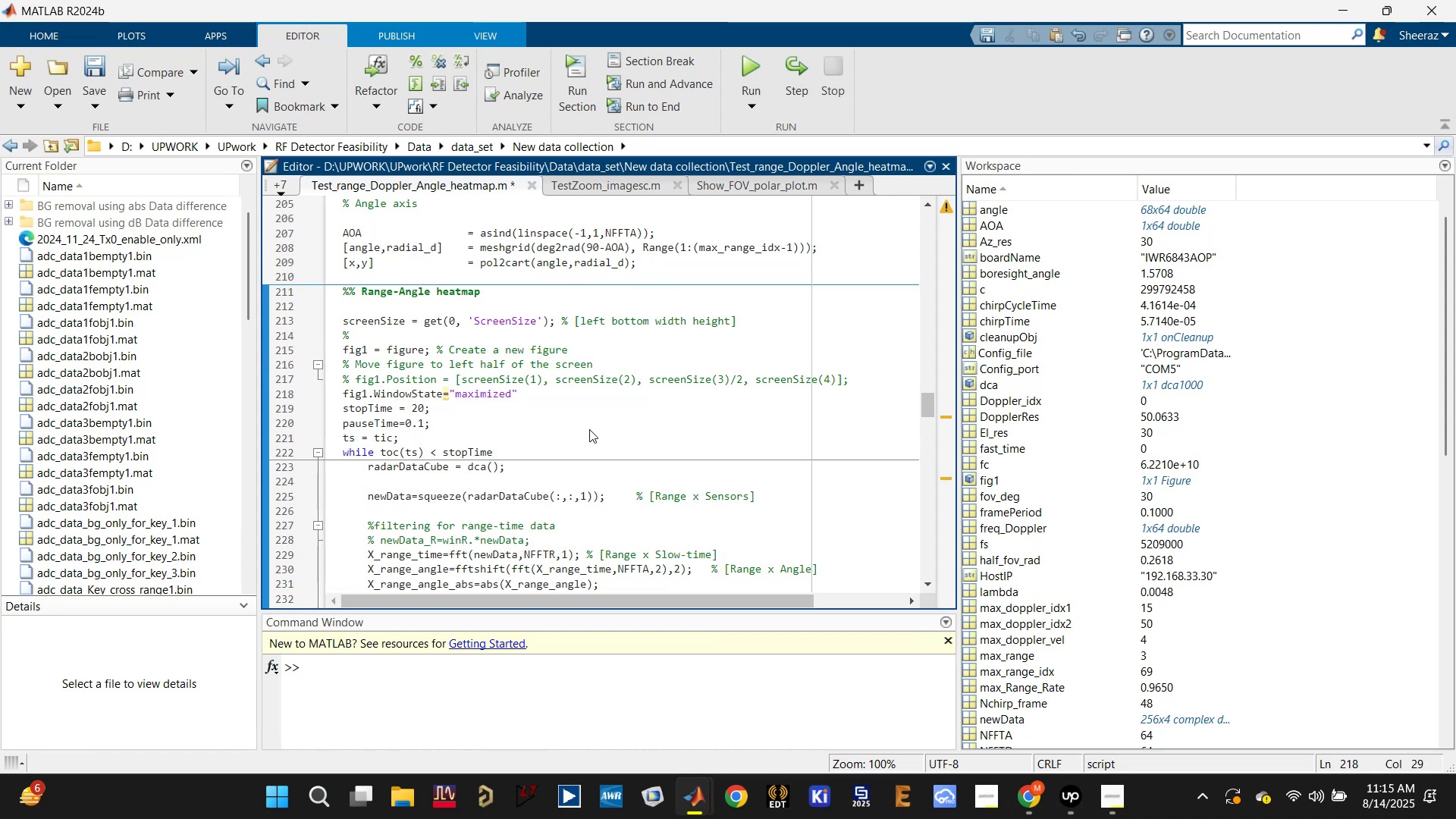 
key(Semicolon)
 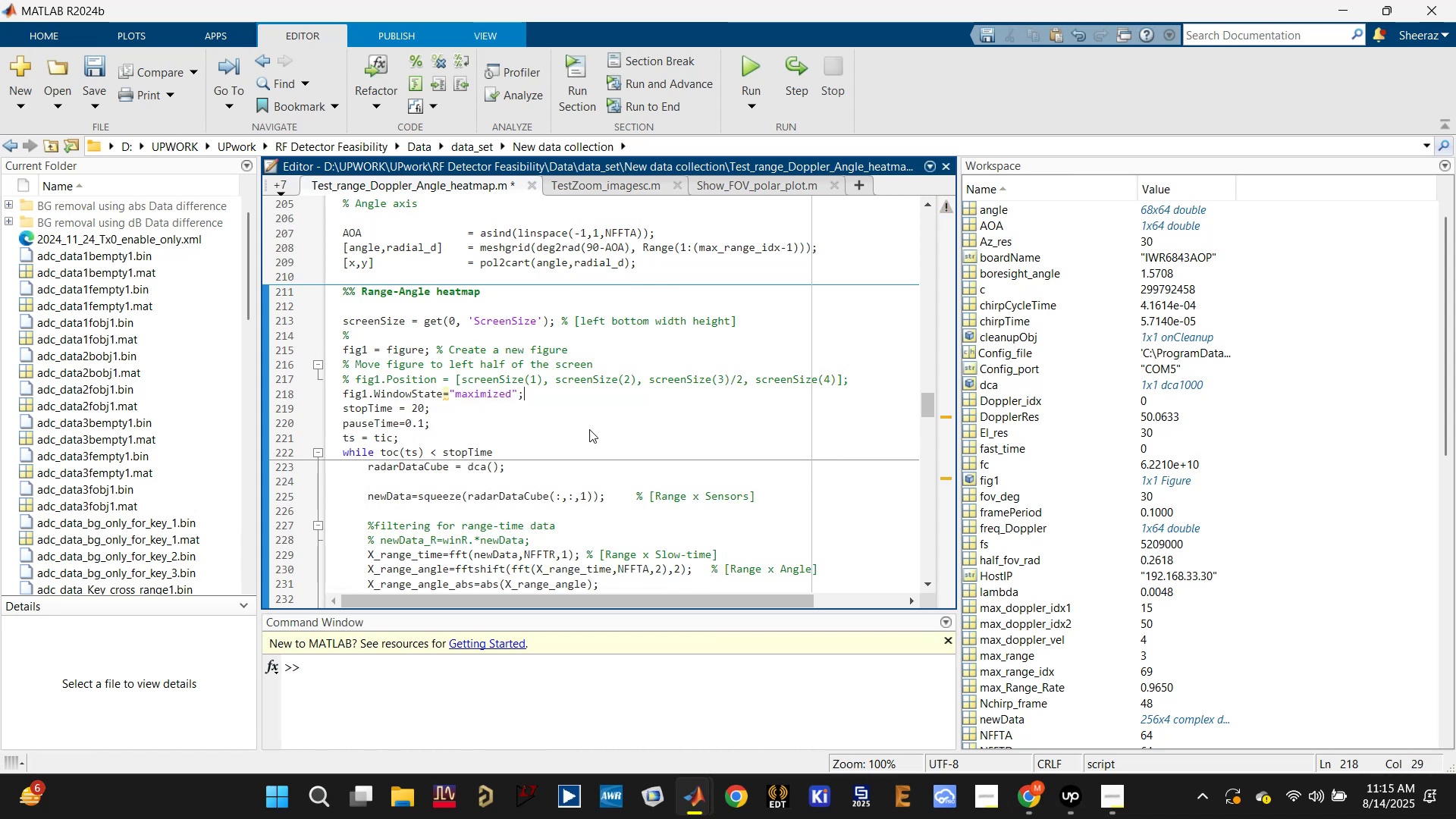 
key(Control+S)
 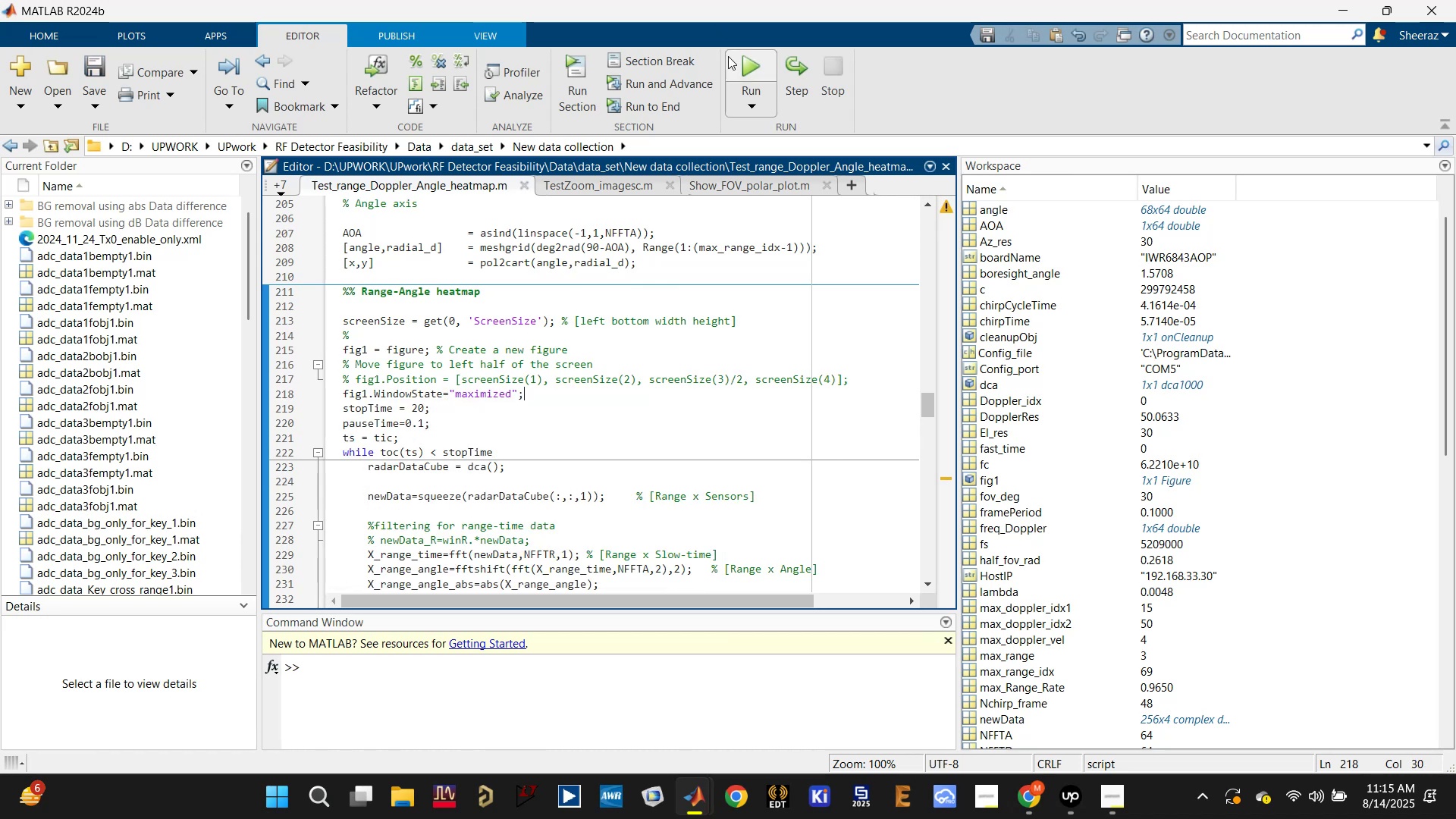 
left_click([748, 61])
 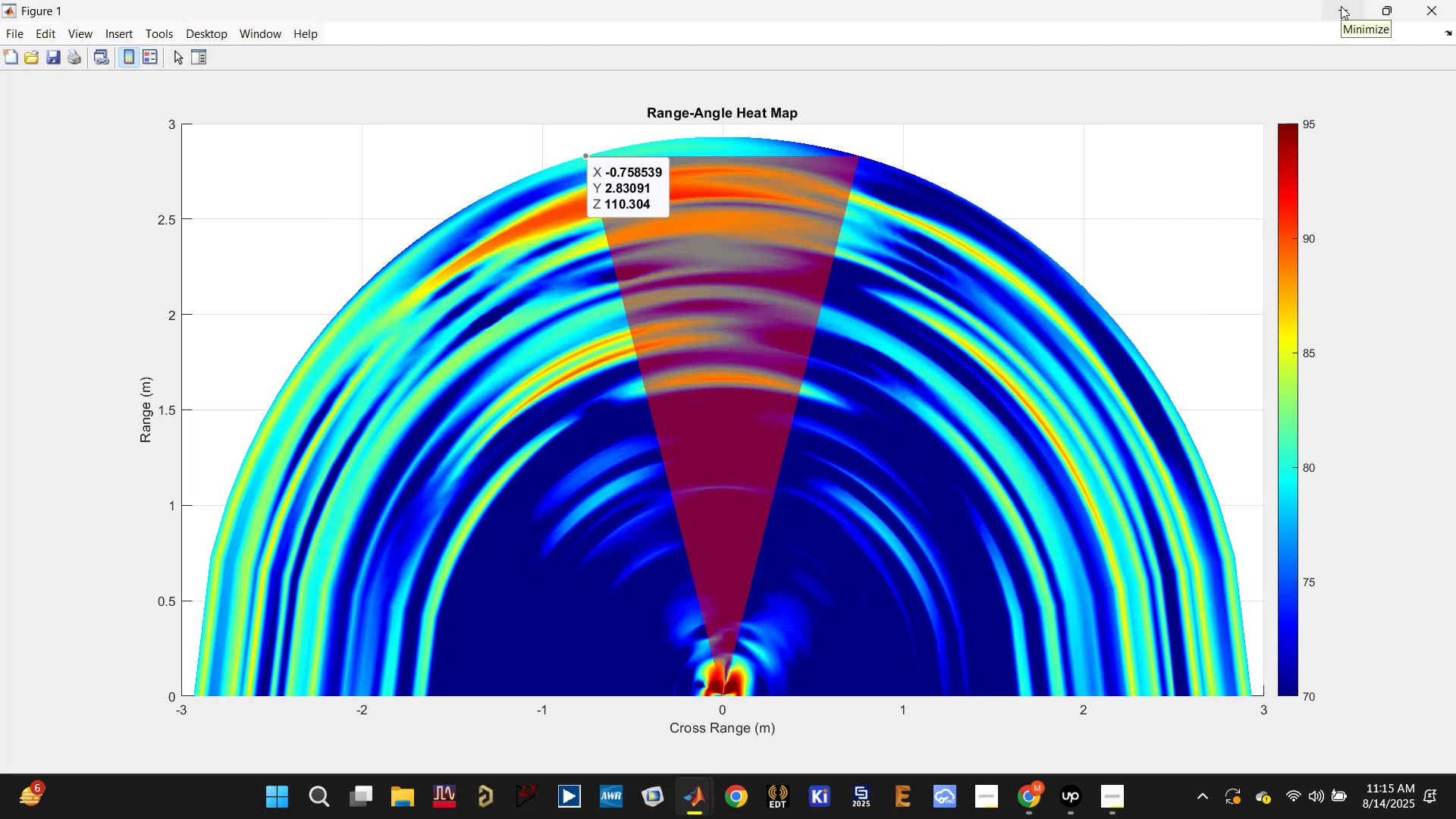 
wait(42.51)
 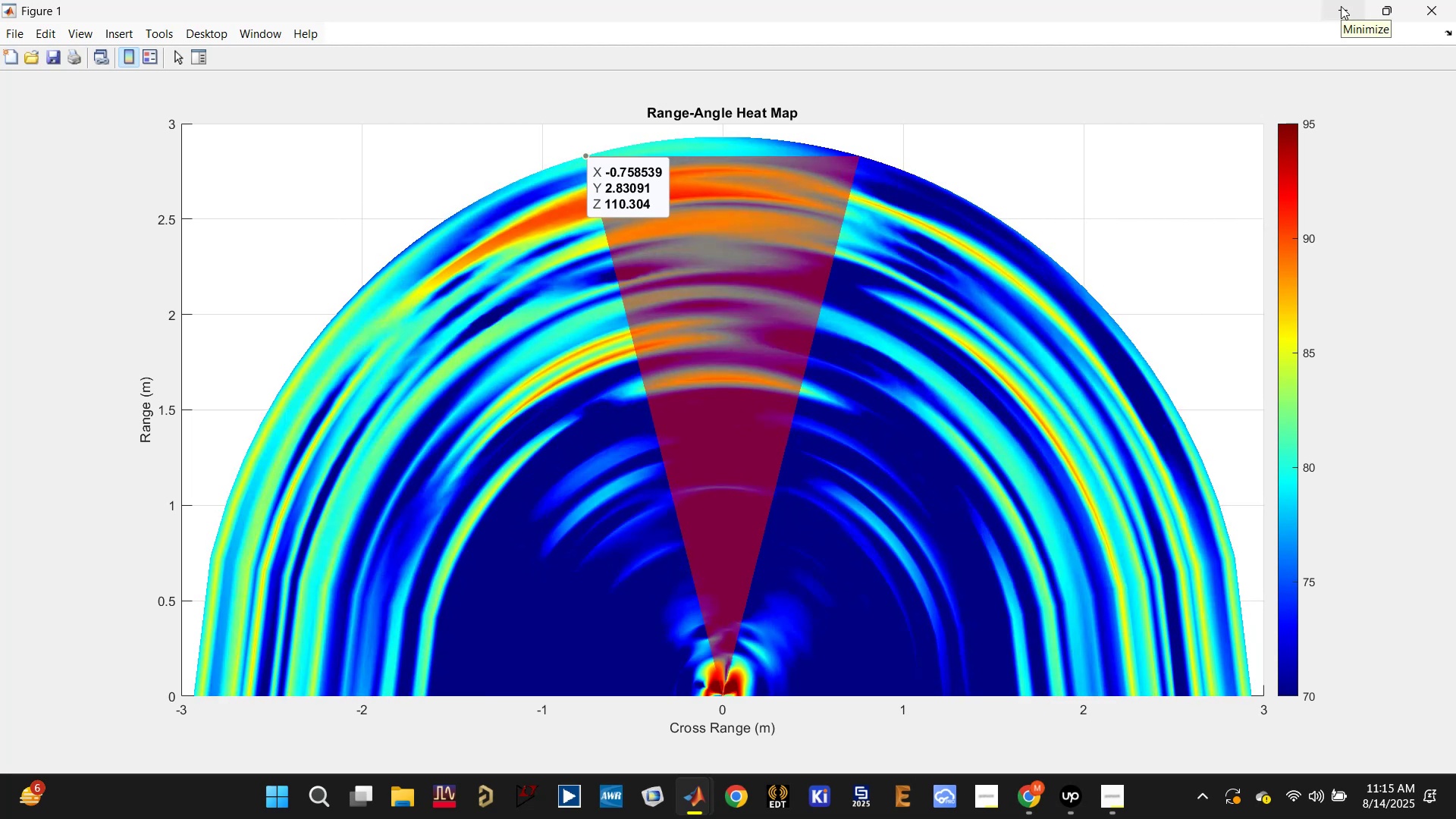 
left_click([1340, 5])
 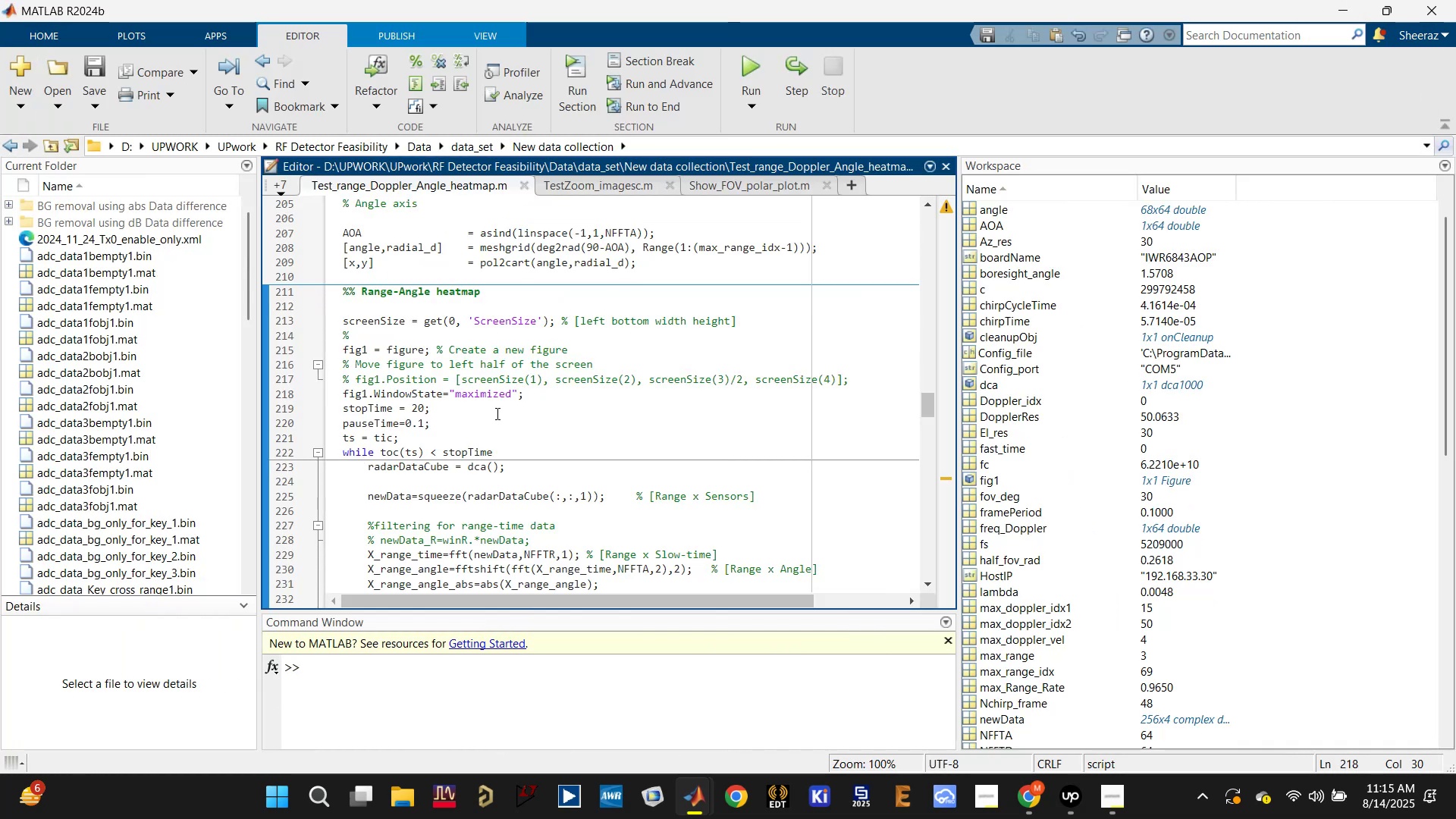 
scroll: coordinate [466, 431], scroll_direction: up, amount: 5.0
 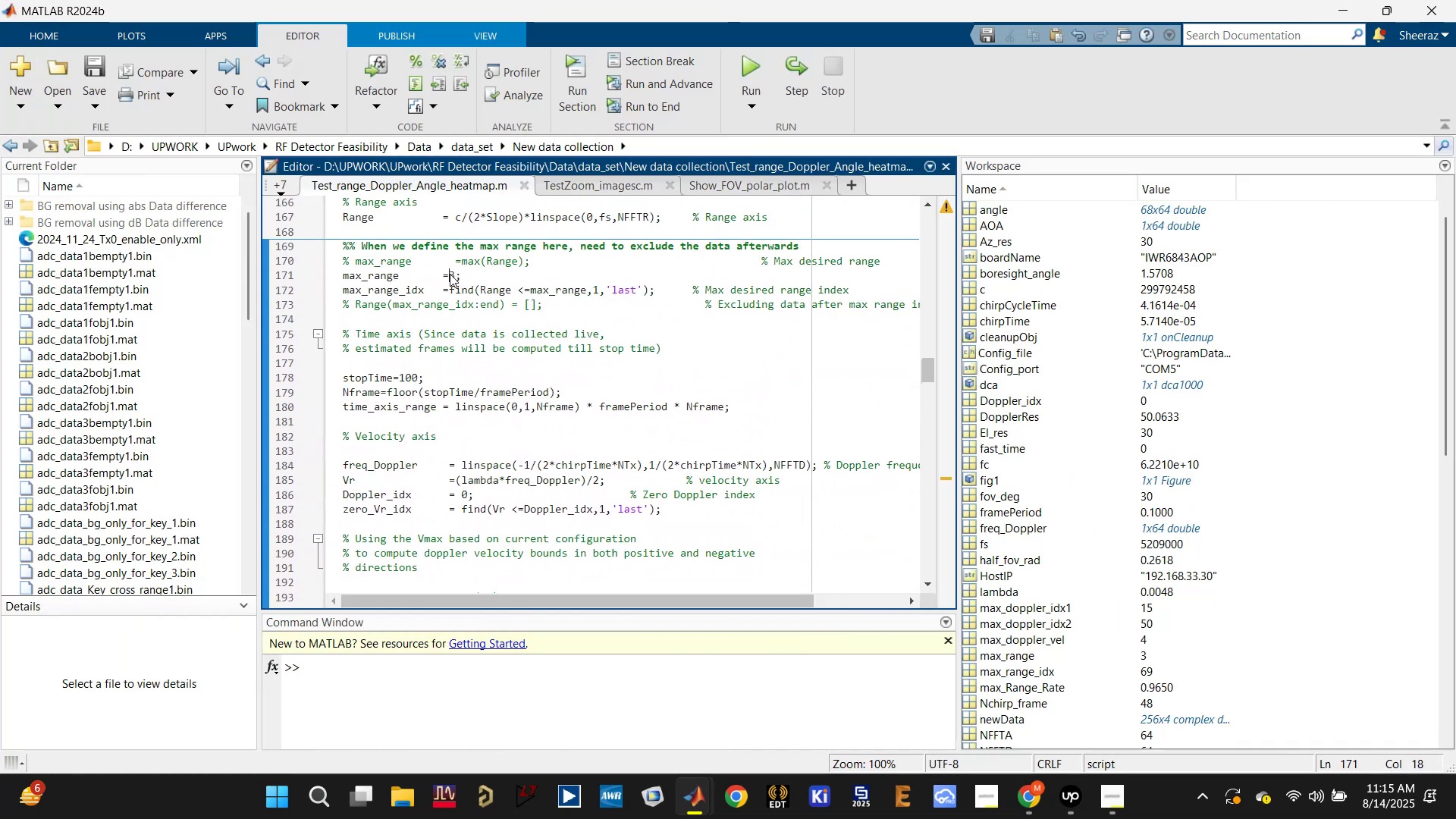 
key(2)
 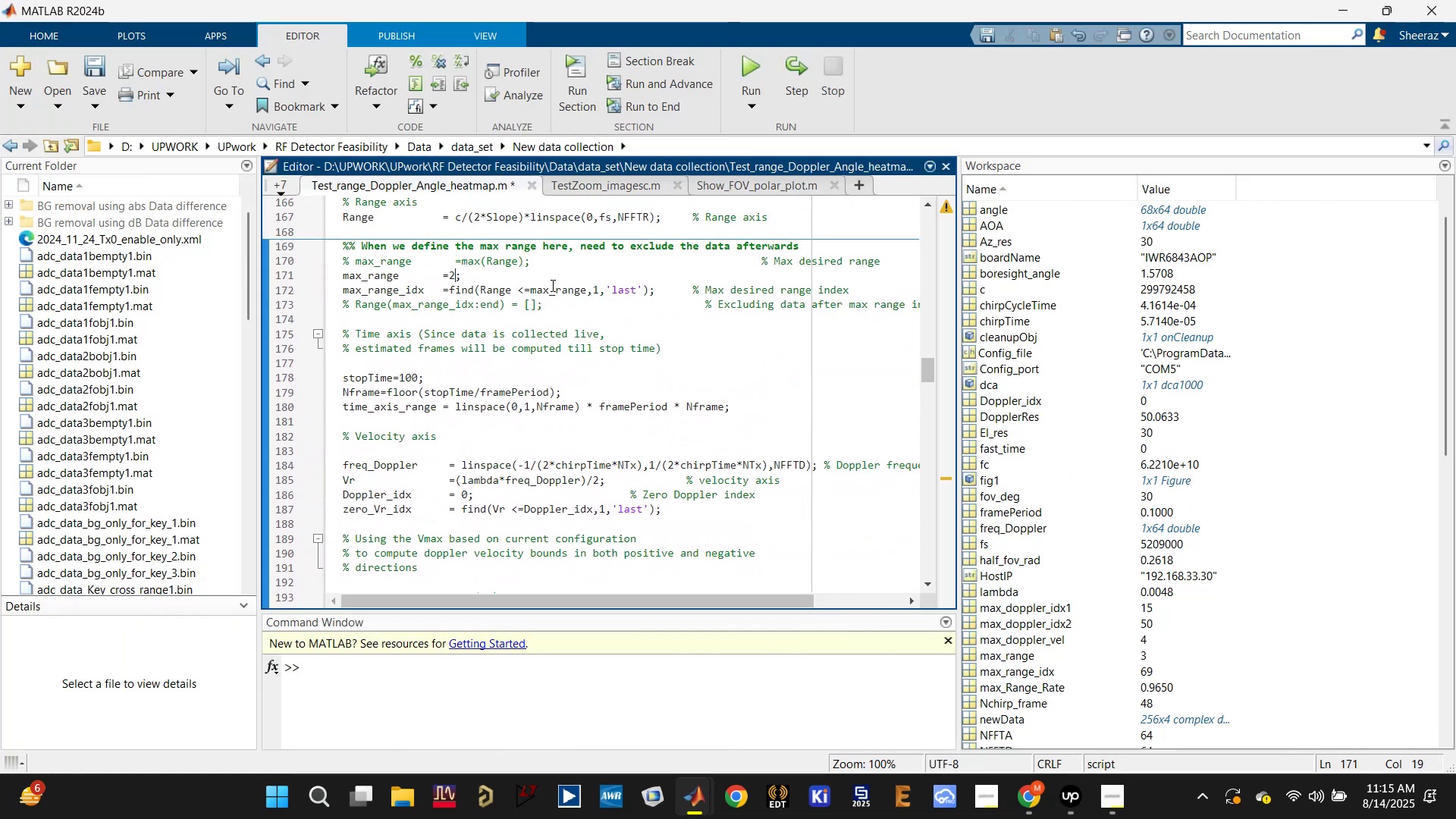 
left_click([552, 281])
 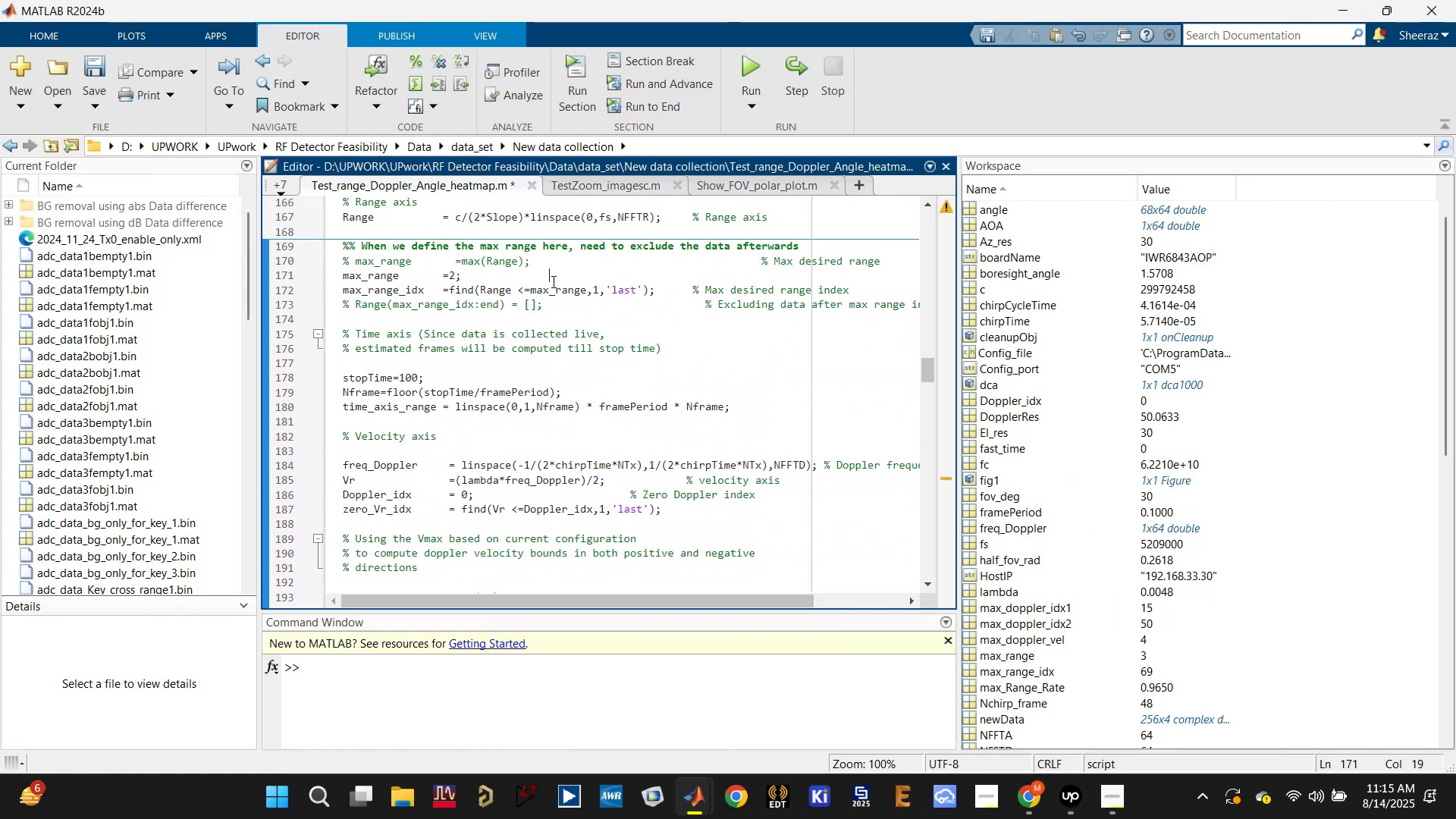 
key(Control+S)
 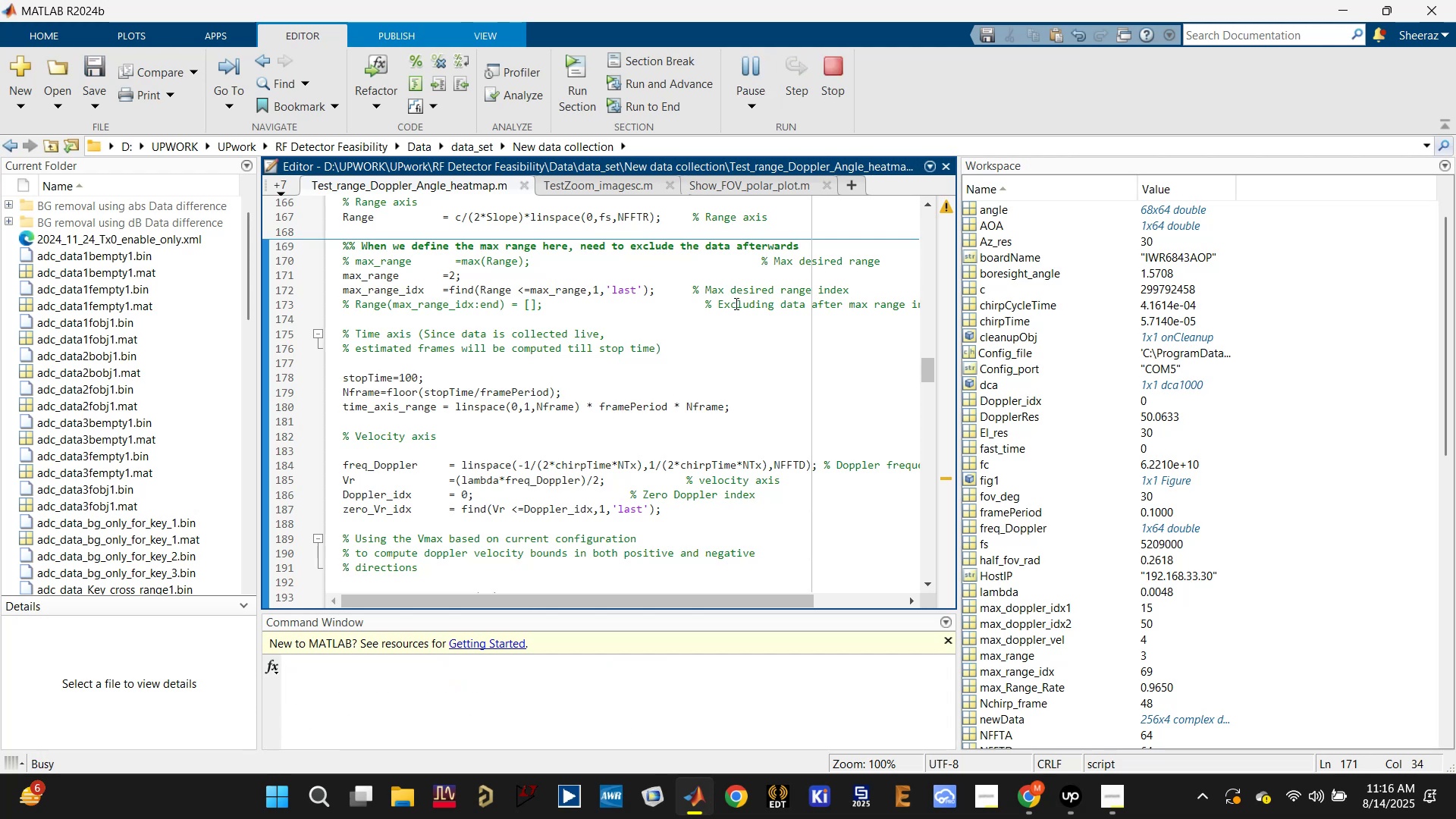 
wait(9.14)
 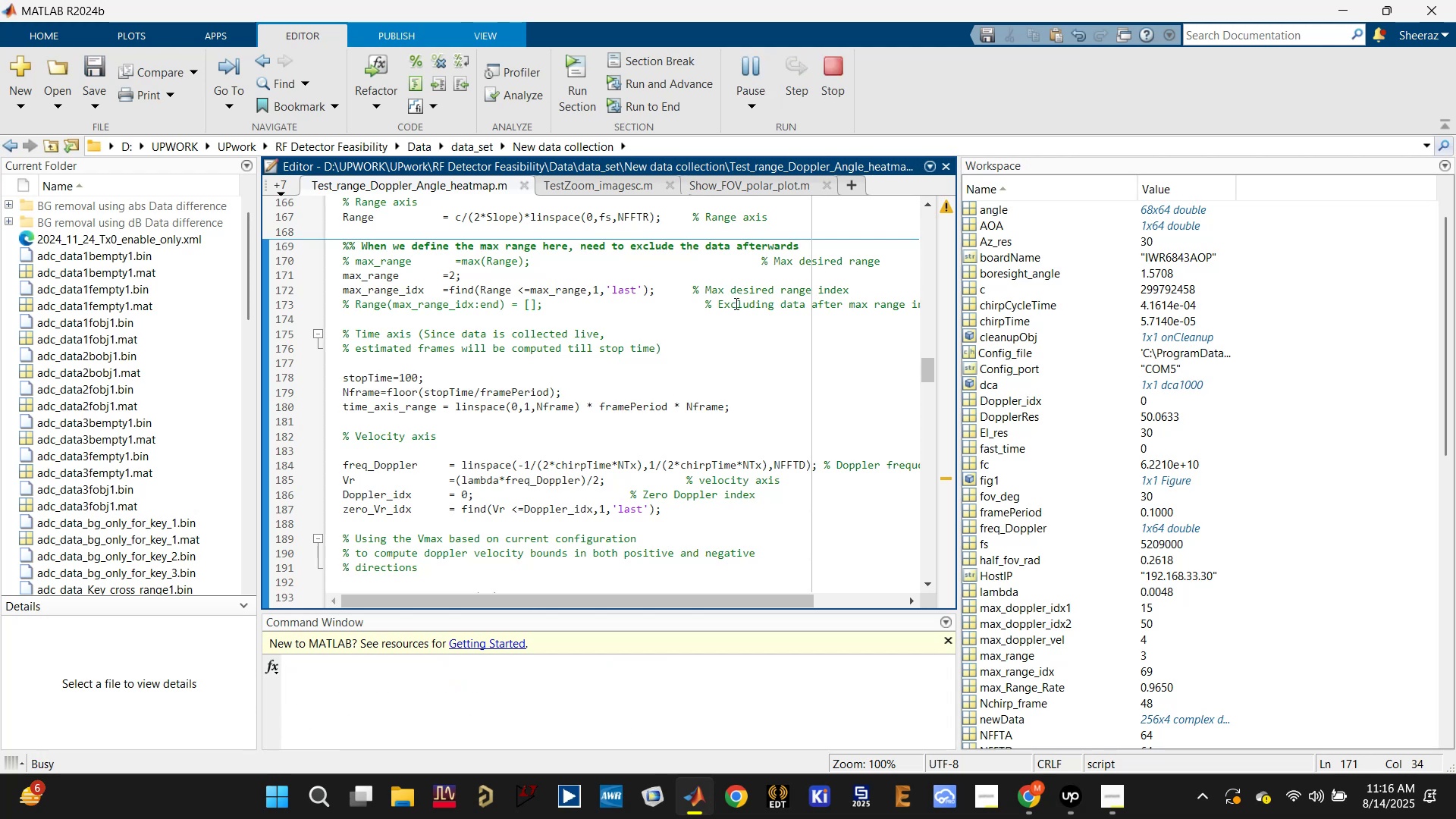 
scroll: coordinate [390, 451], scroll_direction: up, amount: 9.0
 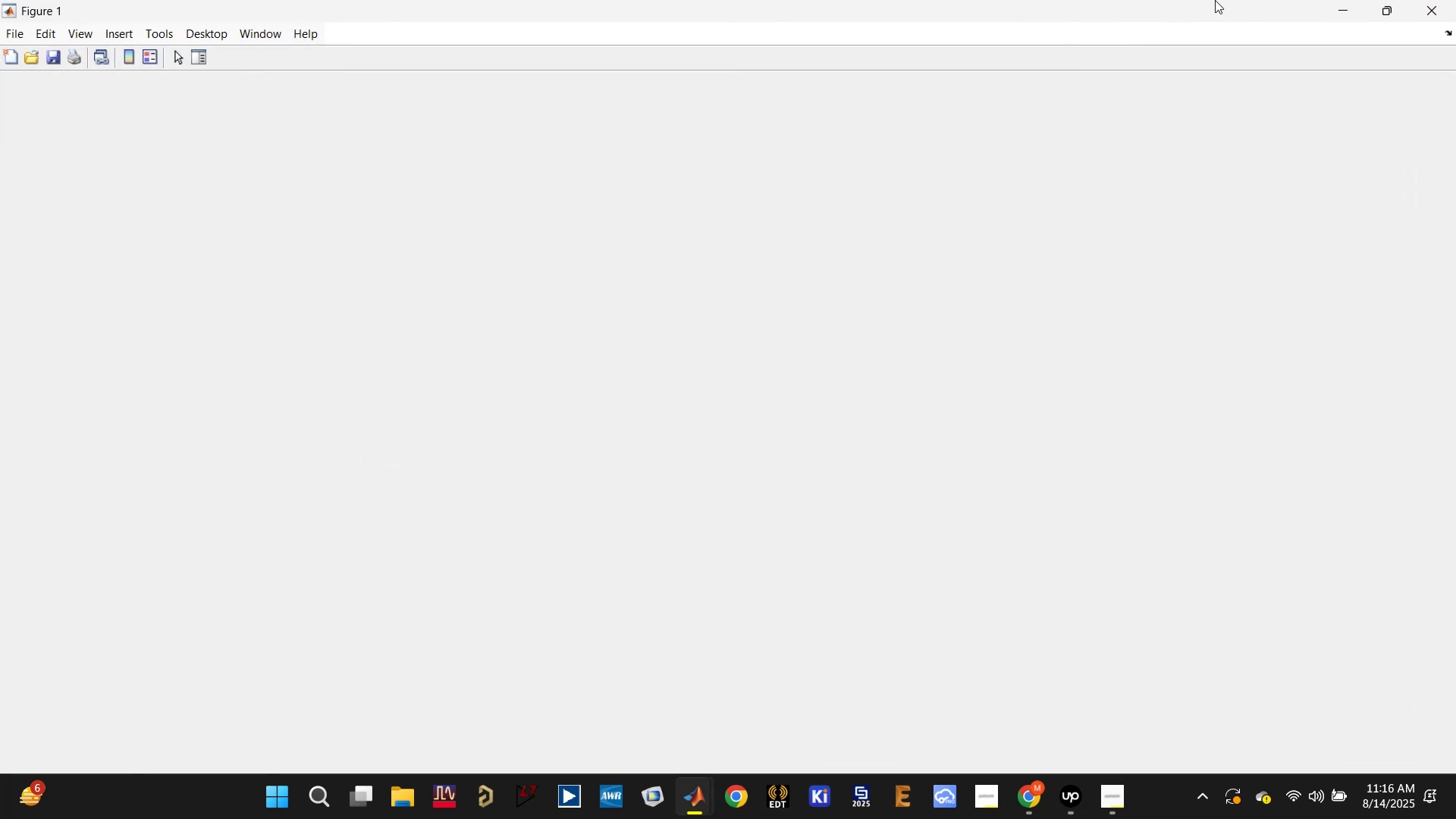 
mouse_move([1360, 21])
 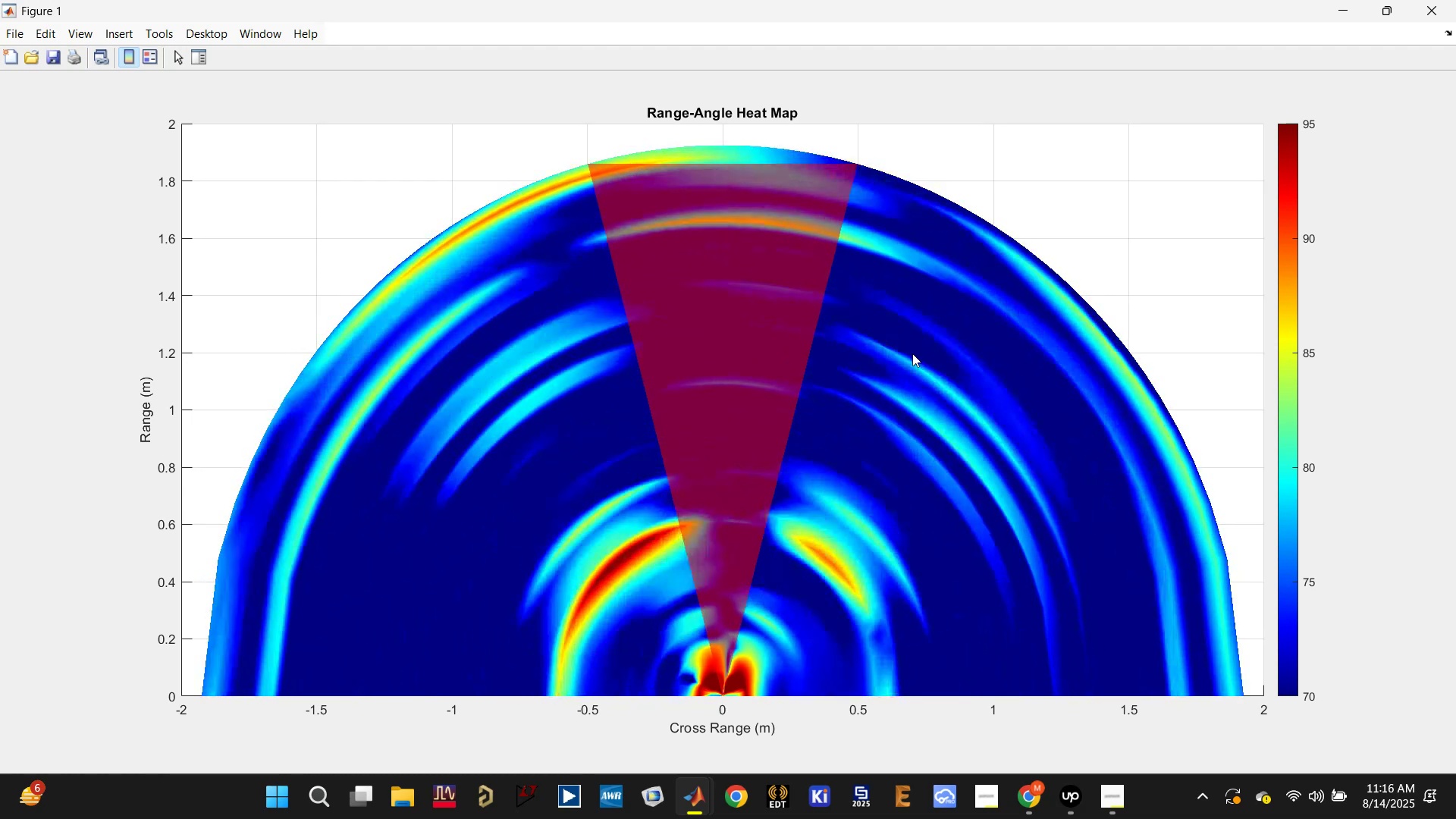 
wait(21.14)
 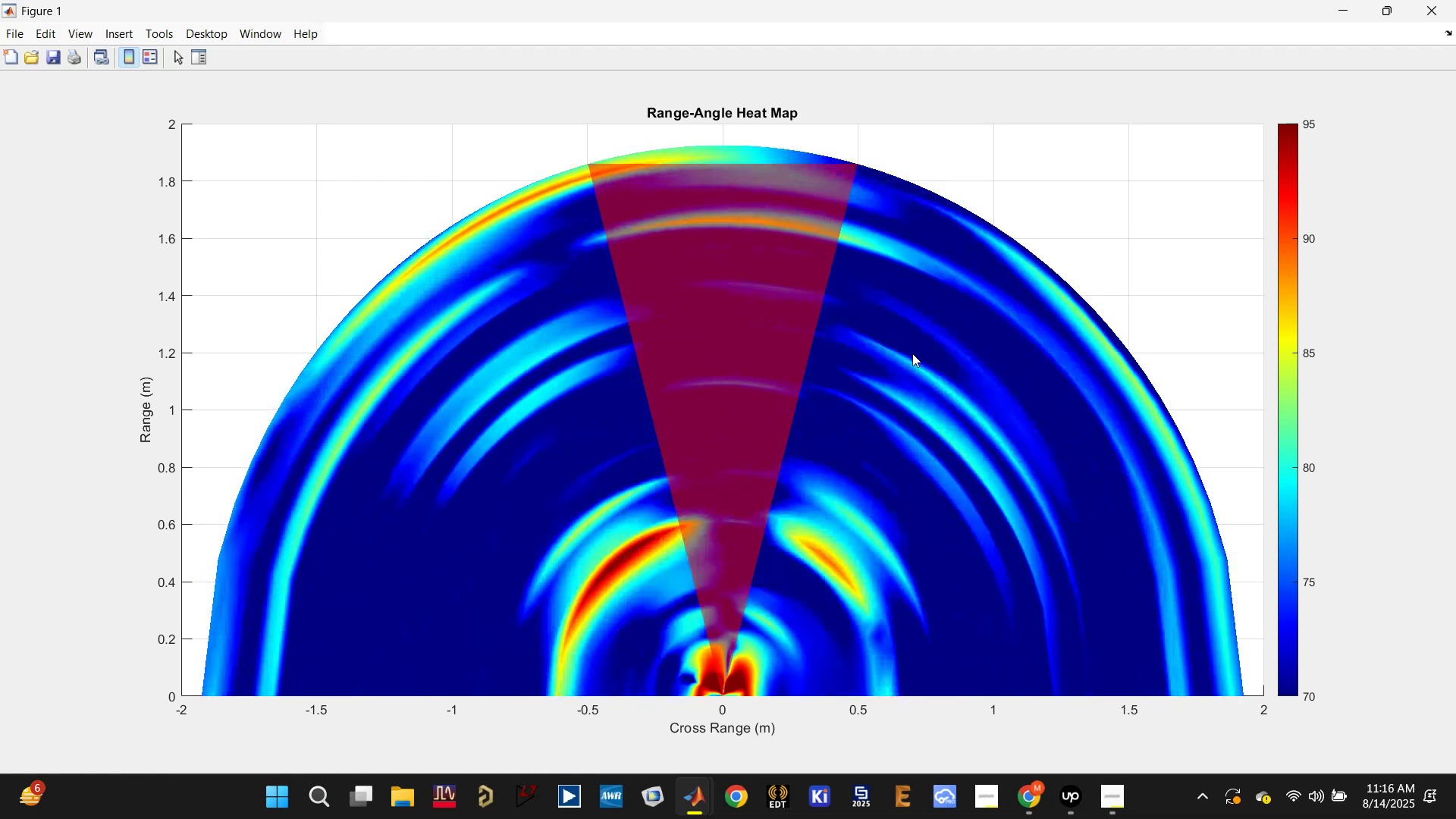 
left_click([1423, 20])
 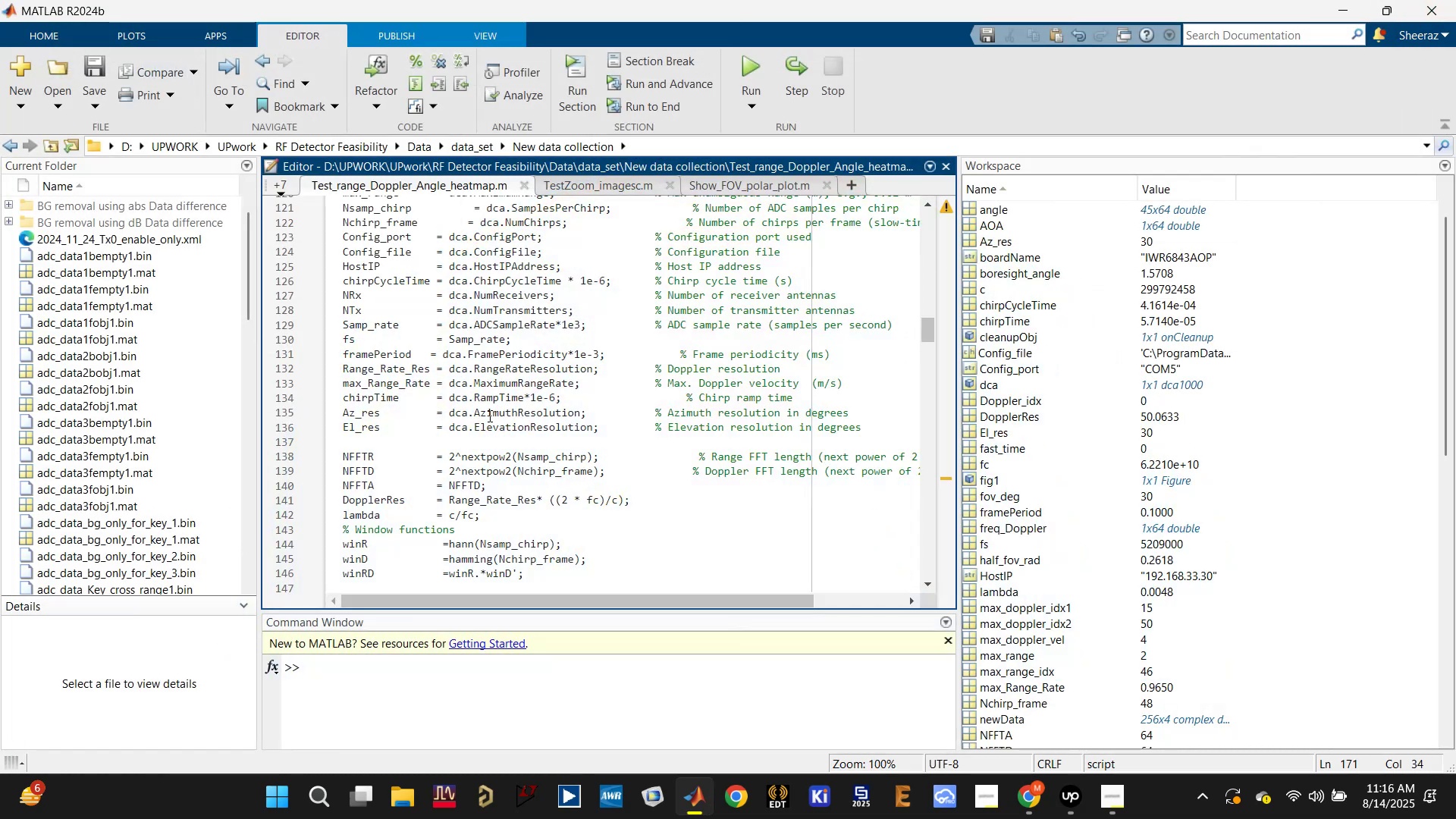 
key(Control+S)
 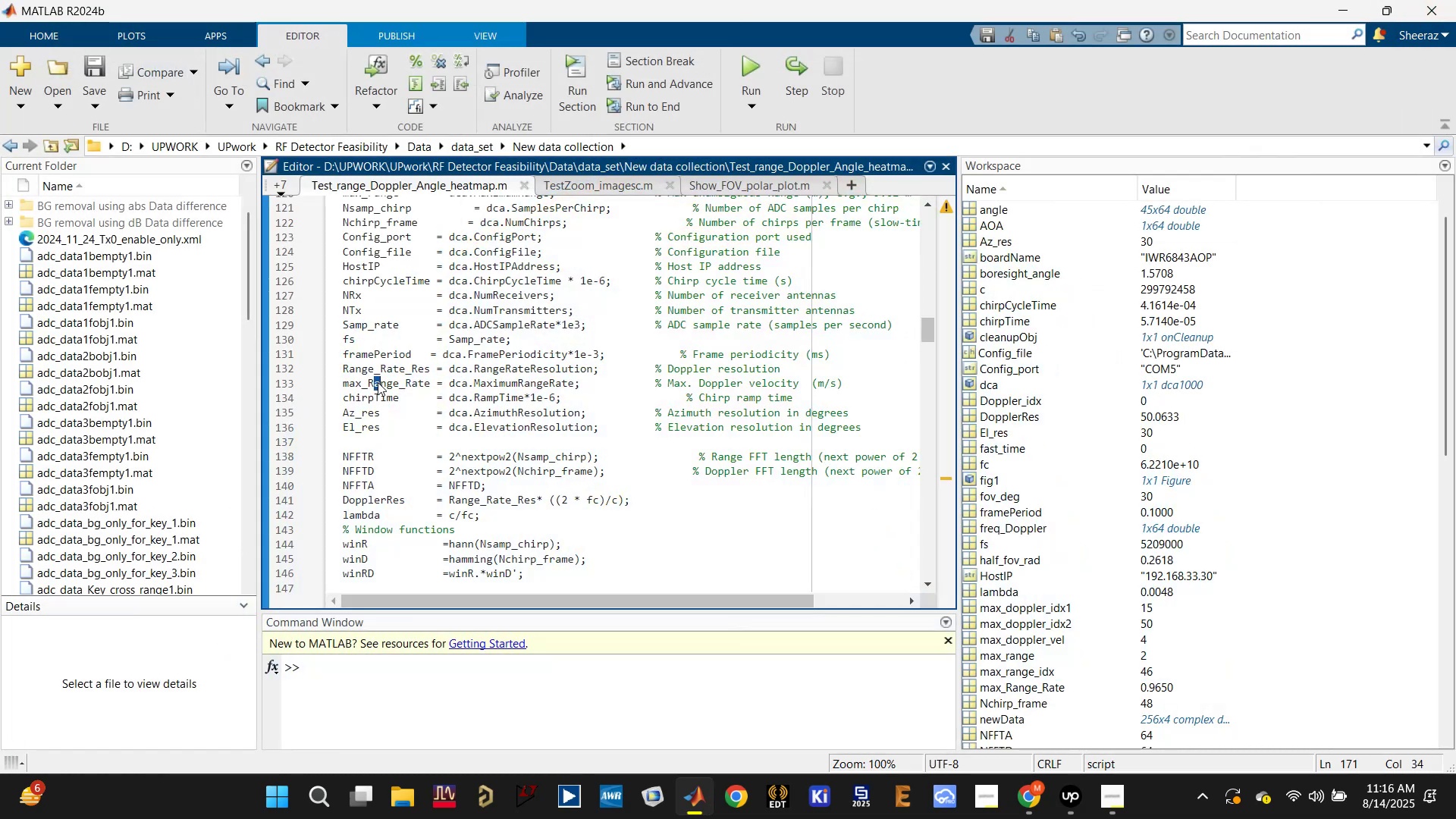 
double_click([379, 353])
 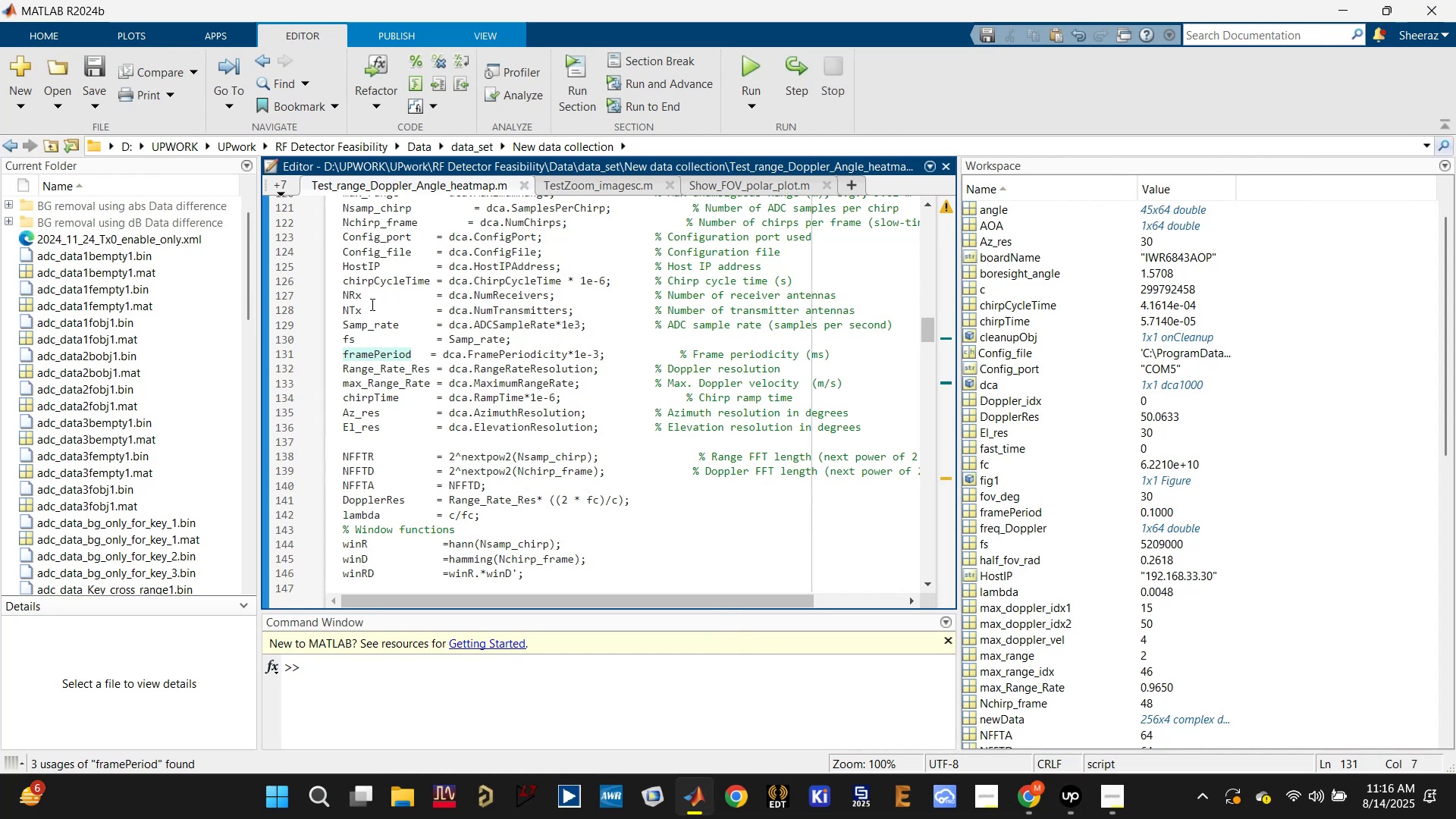 
scroll: coordinate [371, 305], scroll_direction: up, amount: 1.0
 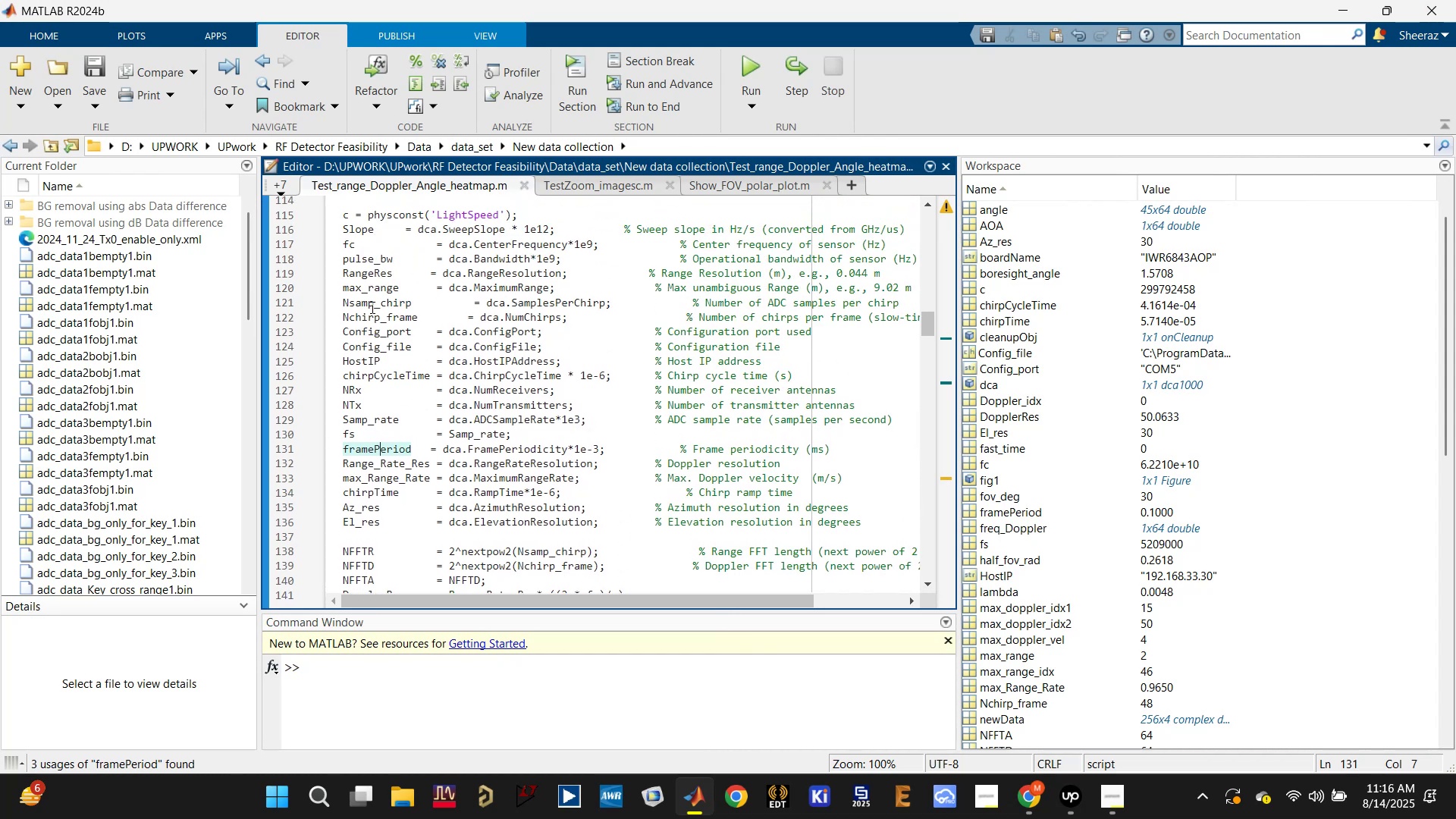 
scroll: coordinate [372, 309], scroll_direction: down, amount: 3.0
 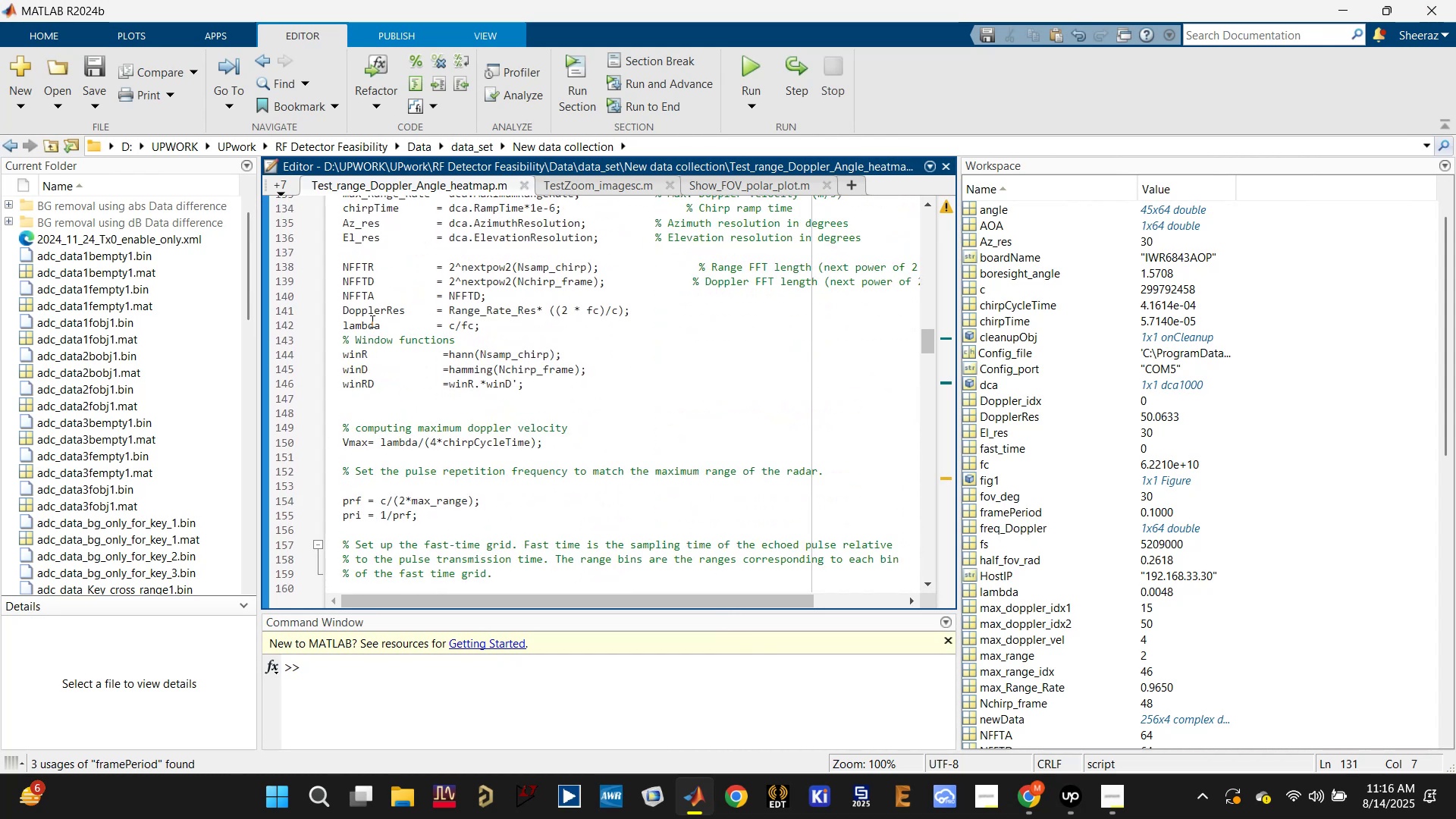 
left_click([368, 310])
 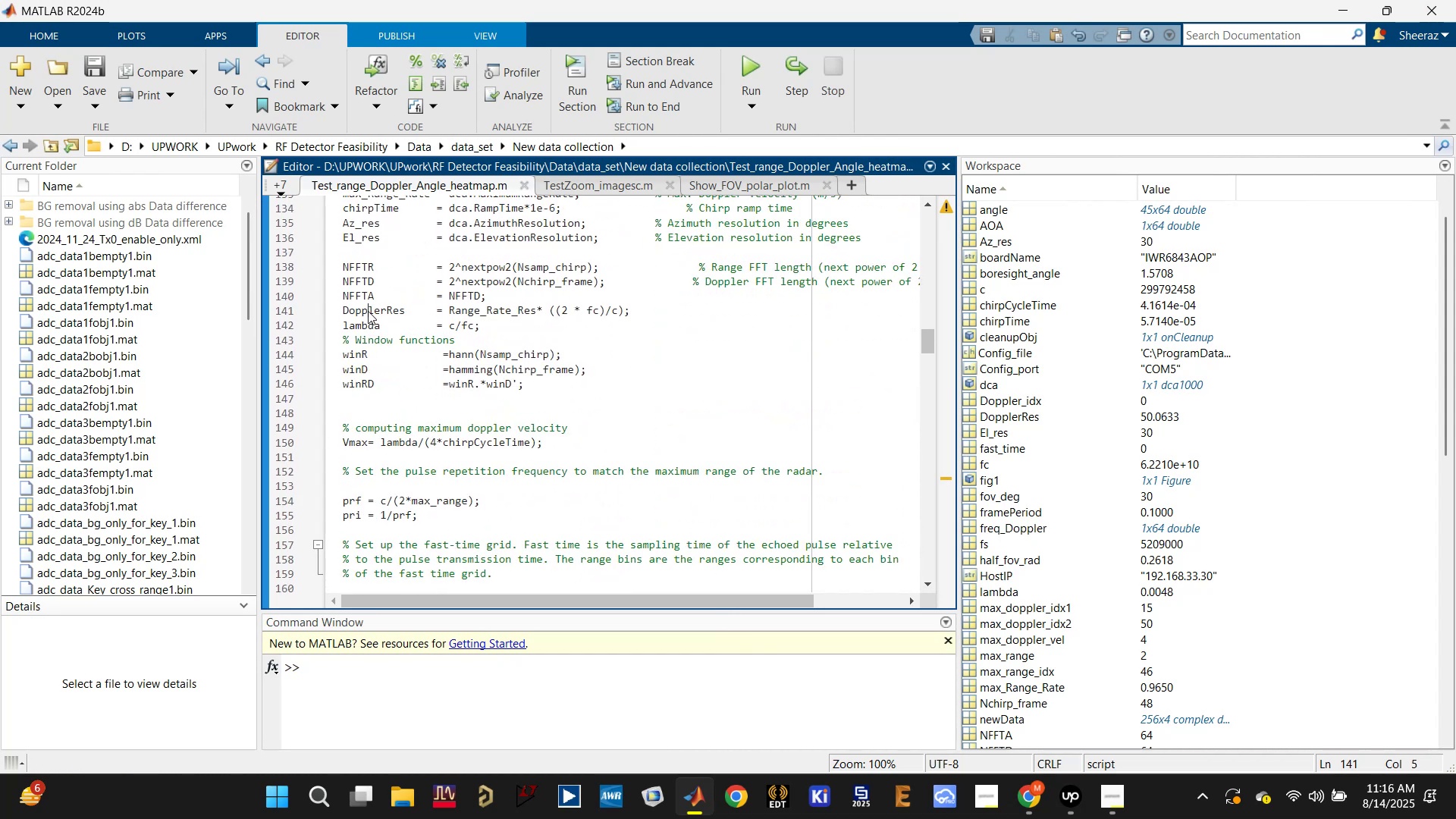 
left_click([368, 312])
 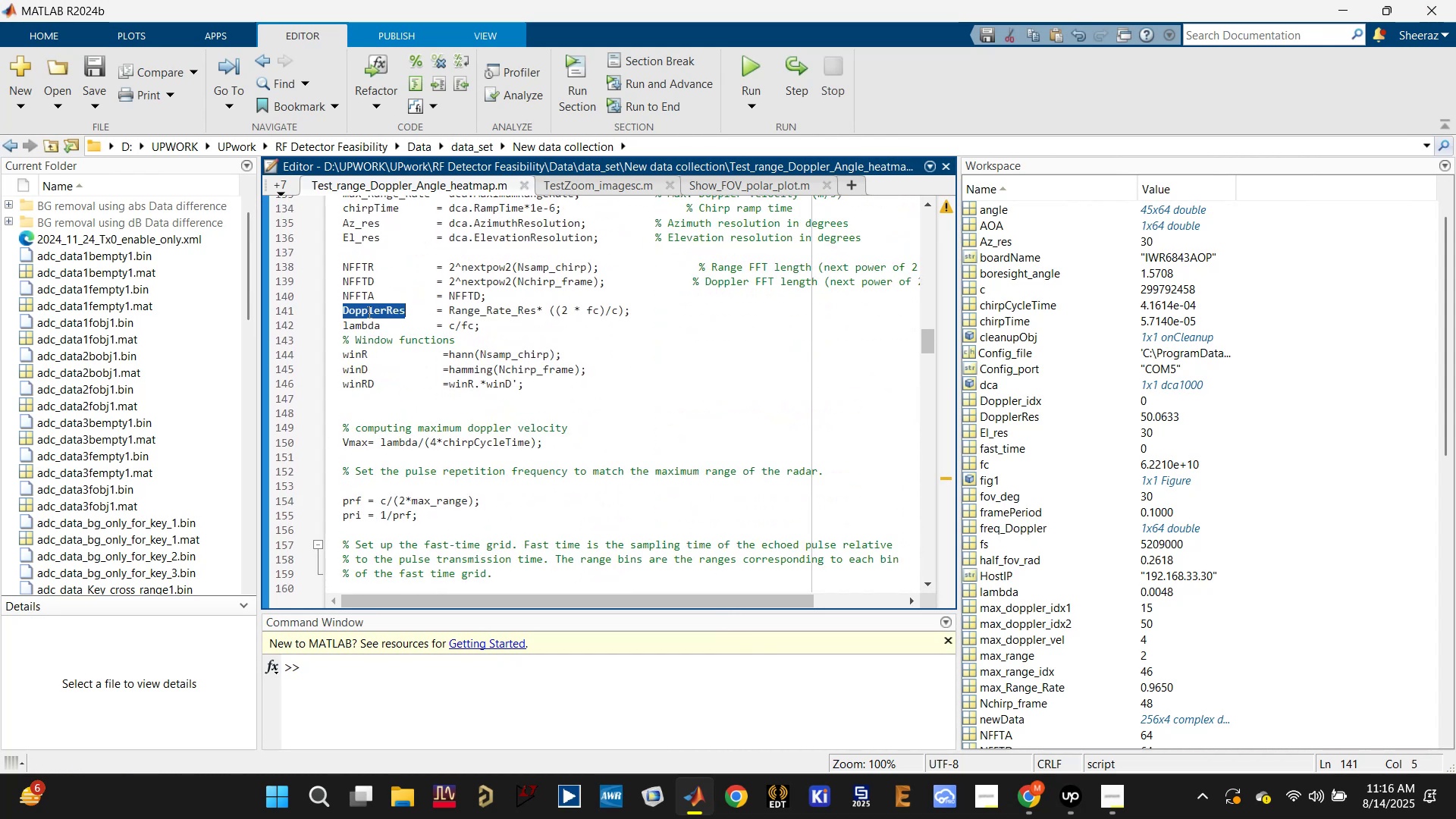 
scroll: coordinate [368, 312], scroll_direction: up, amount: 1.0
 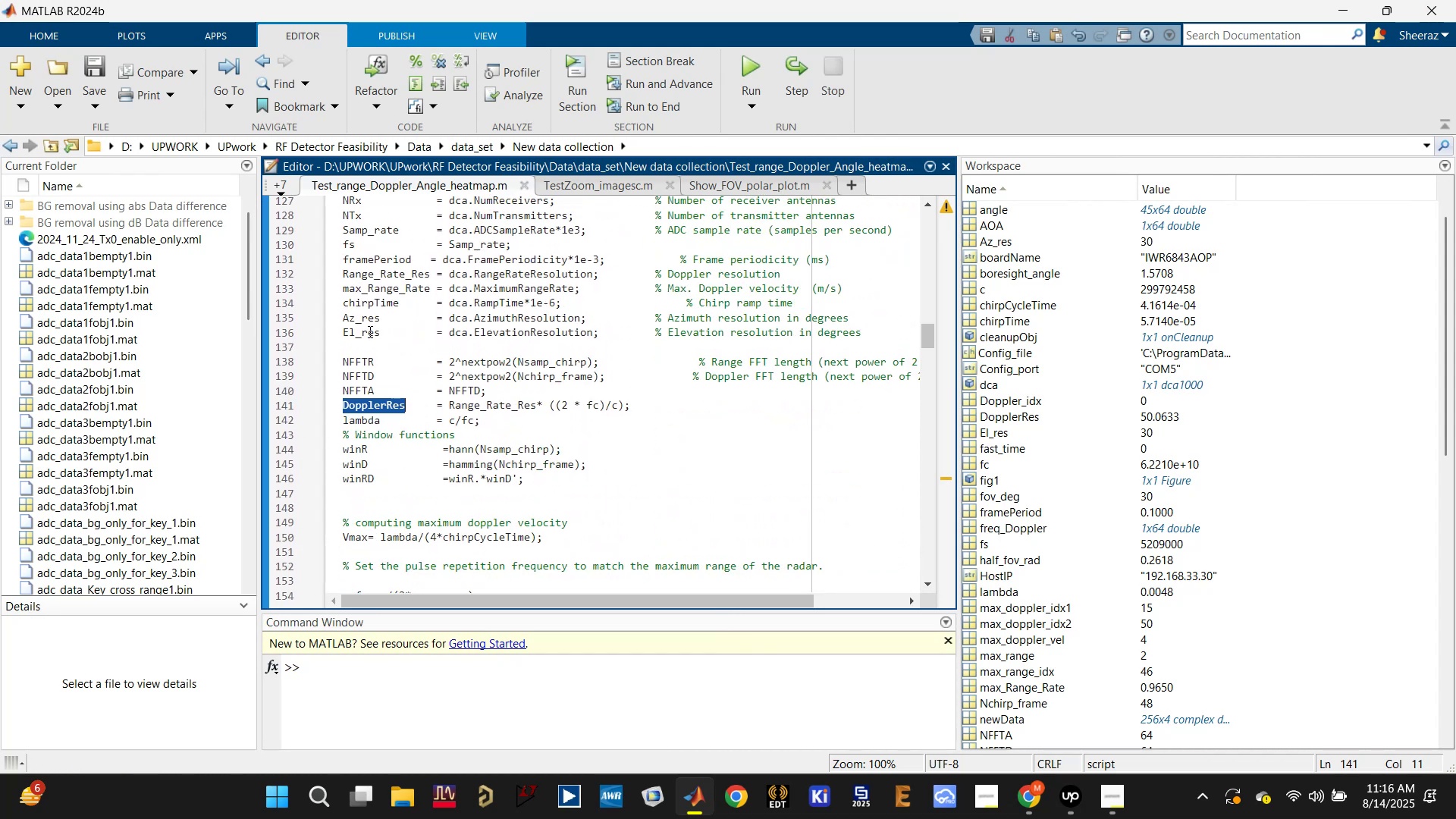 
left_click([366, 332])
 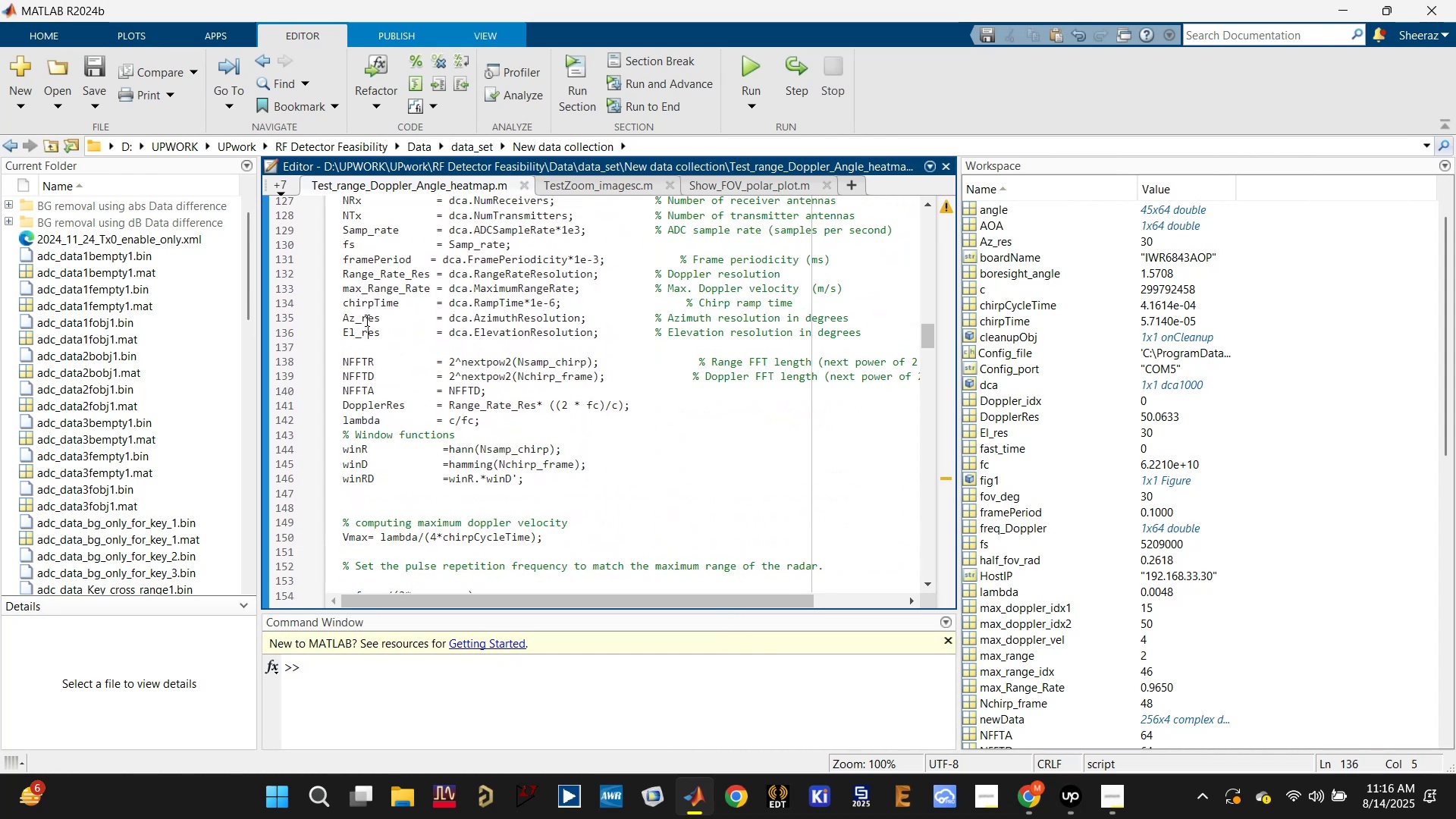 
double_click([366, 318])
 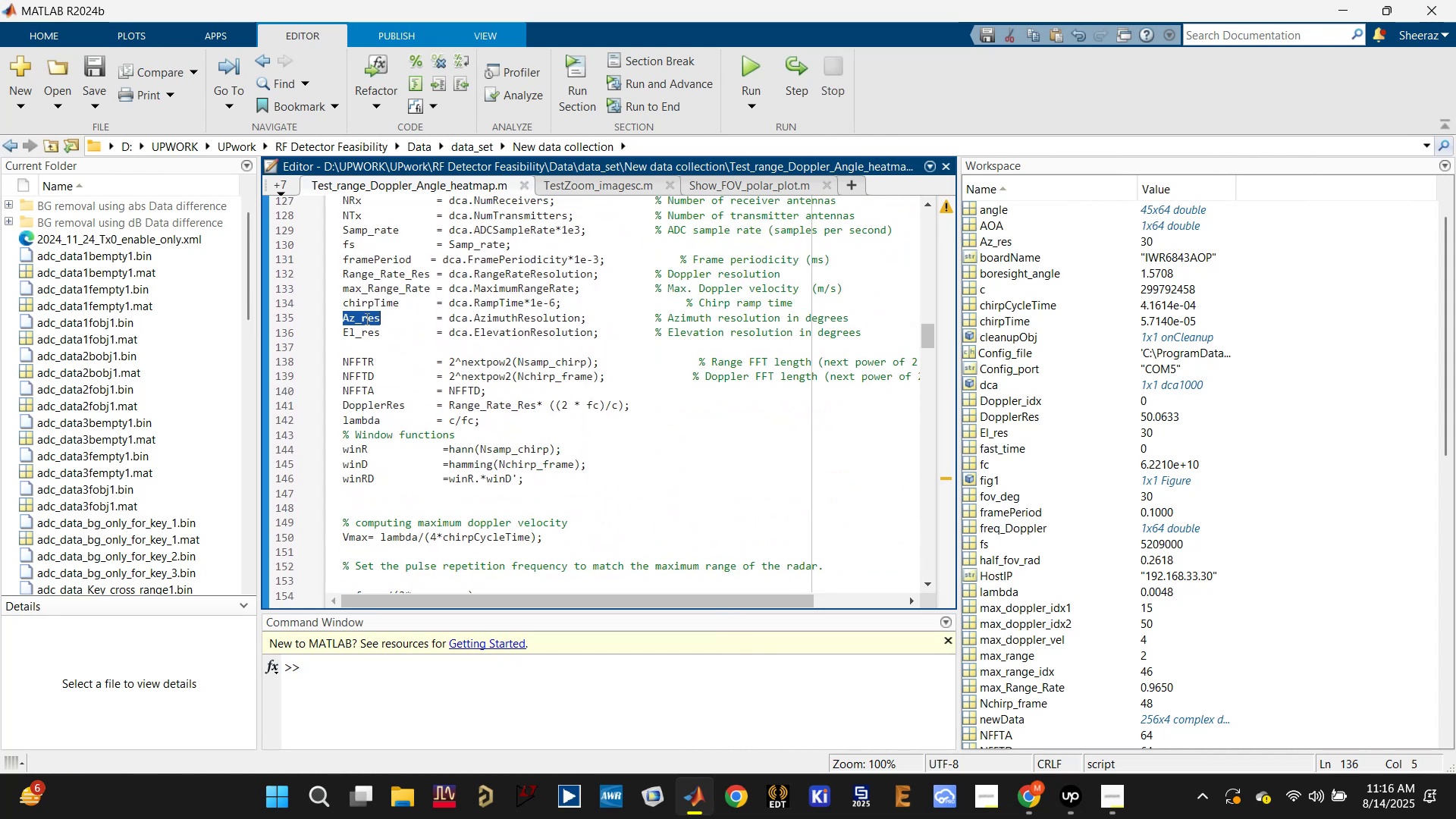 
key(Control+C)
 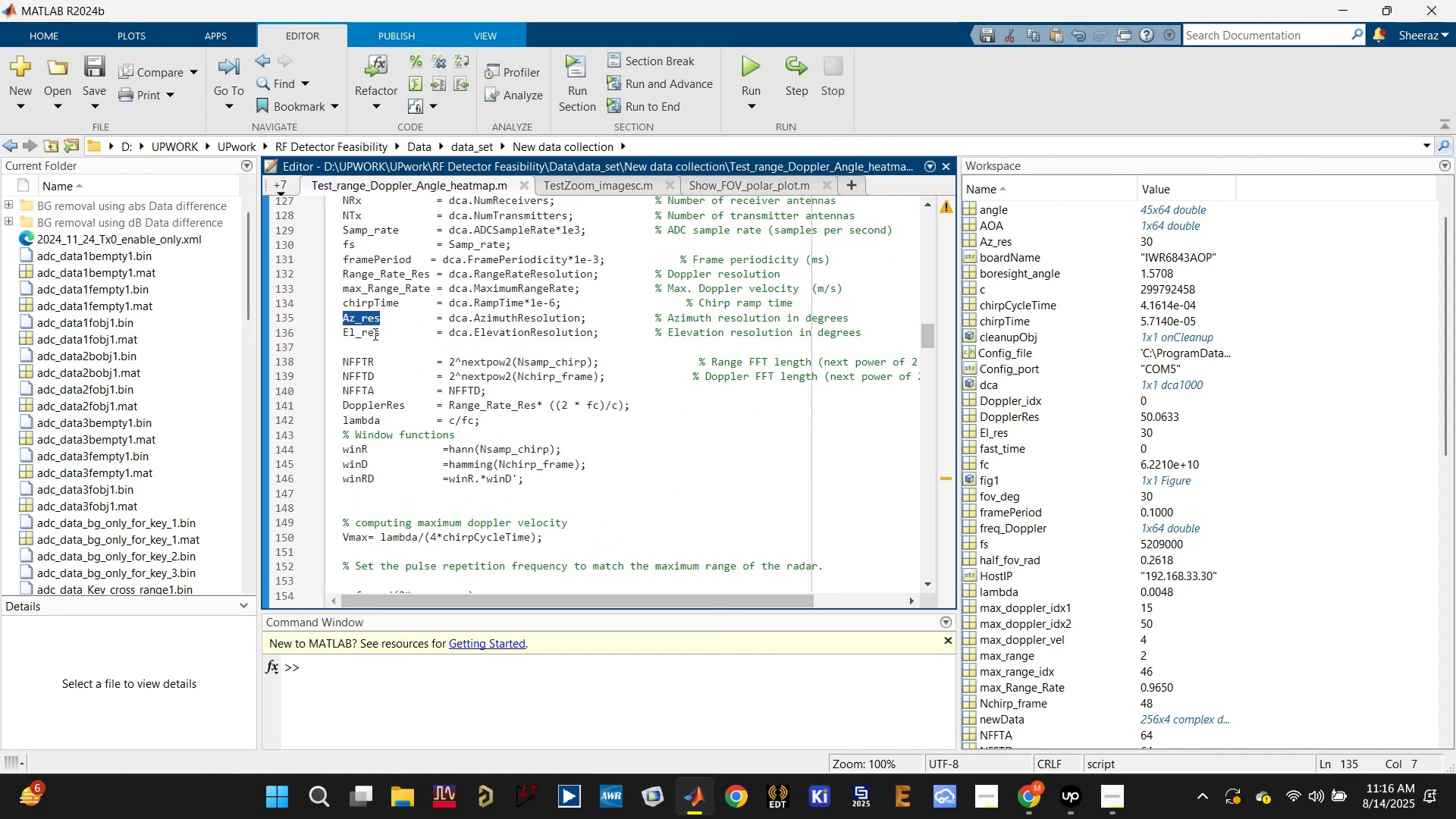 
scroll: coordinate [410, 408], scroll_direction: down, amount: 18.0
 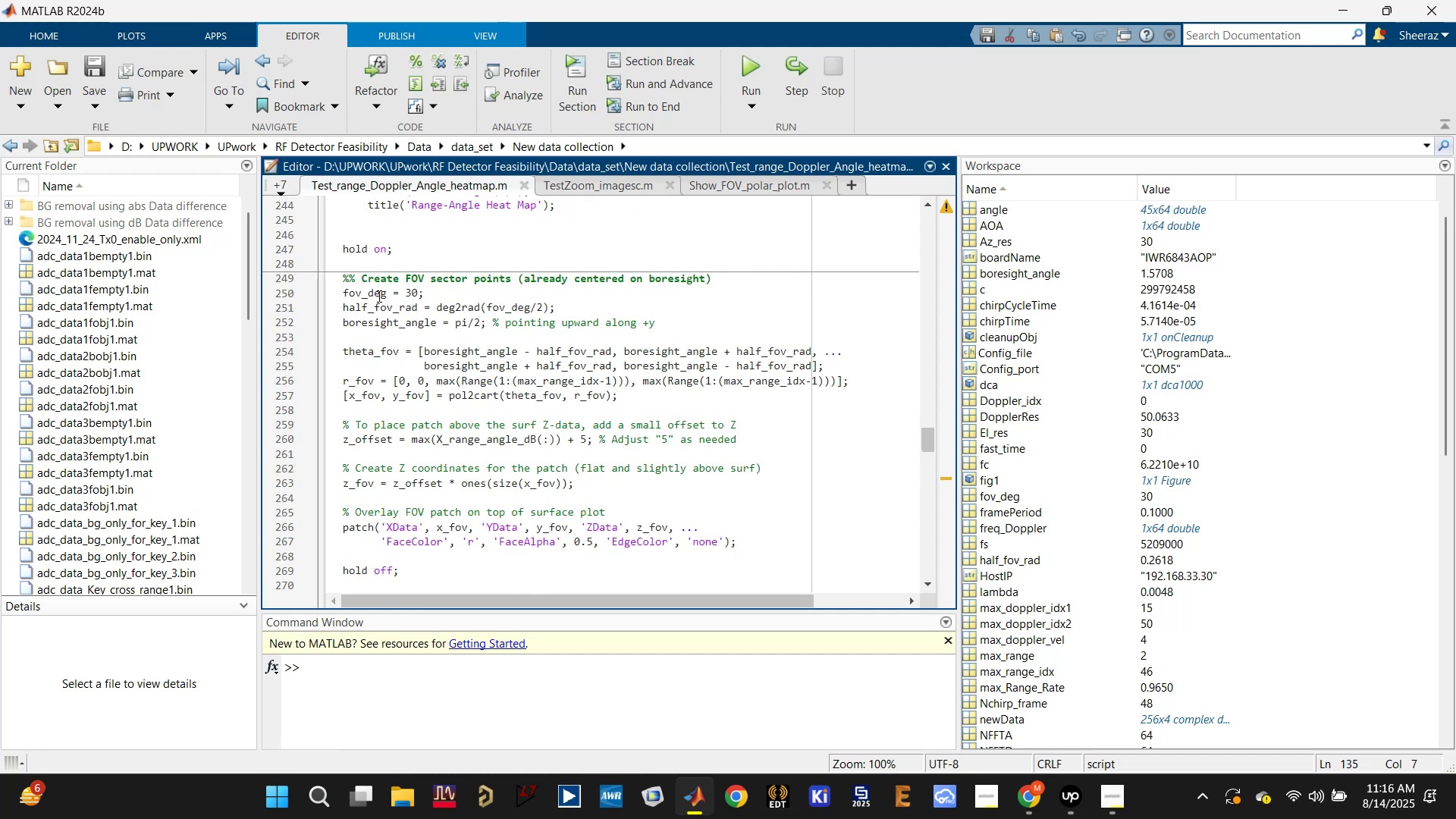 
left_click([378, 295])
 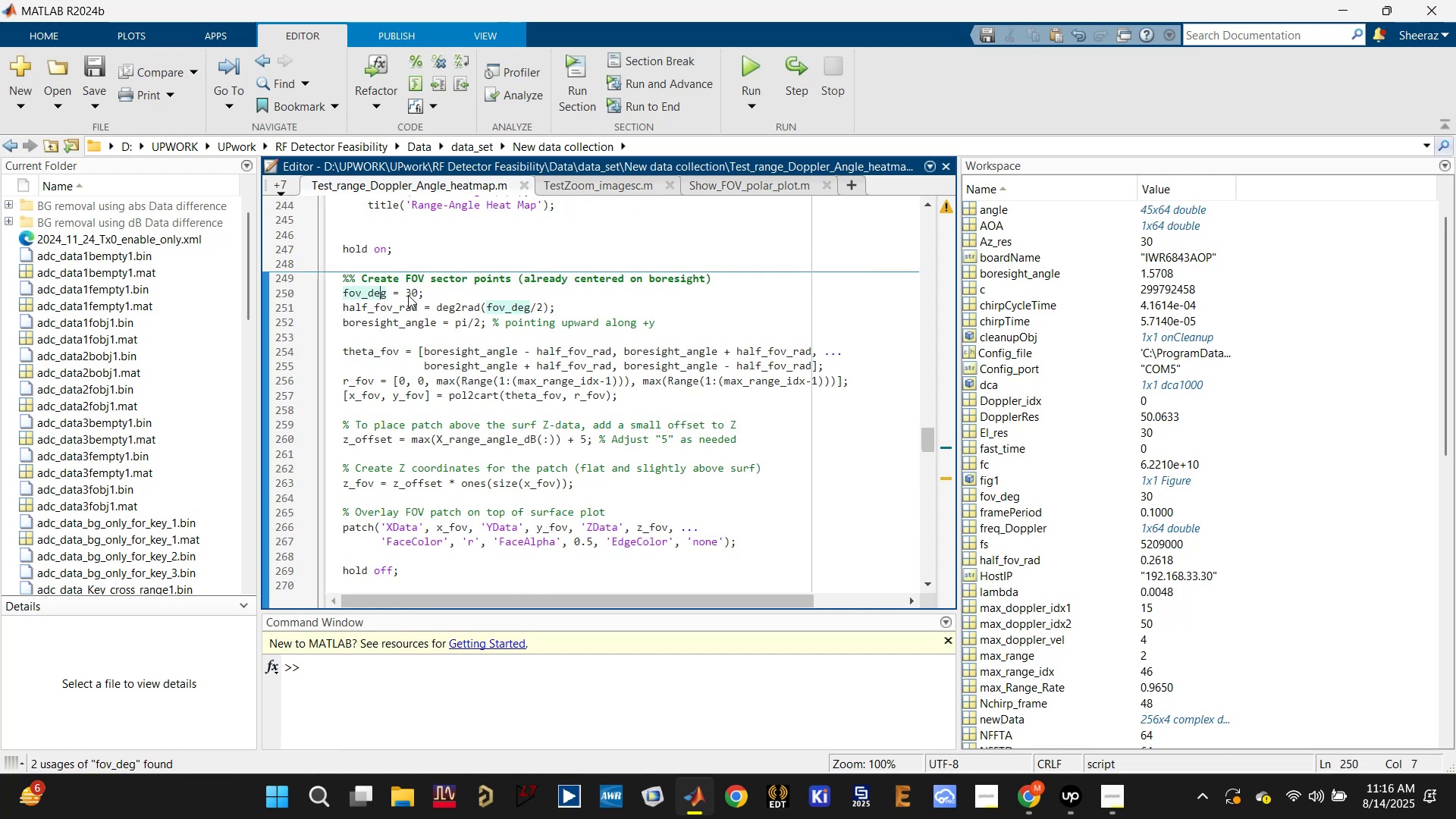 
double_click([408, 295])
 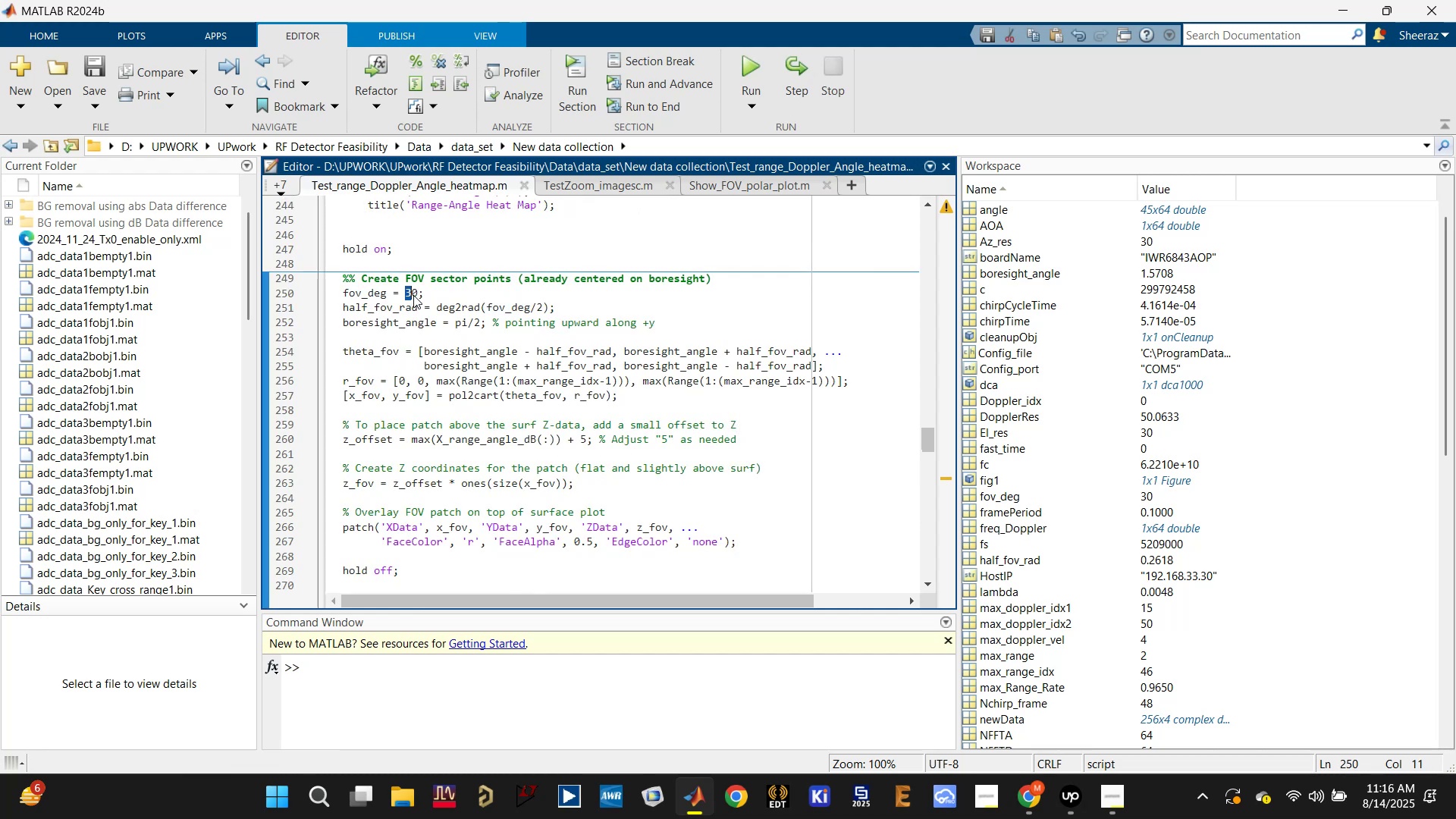 
key(Control+V)
 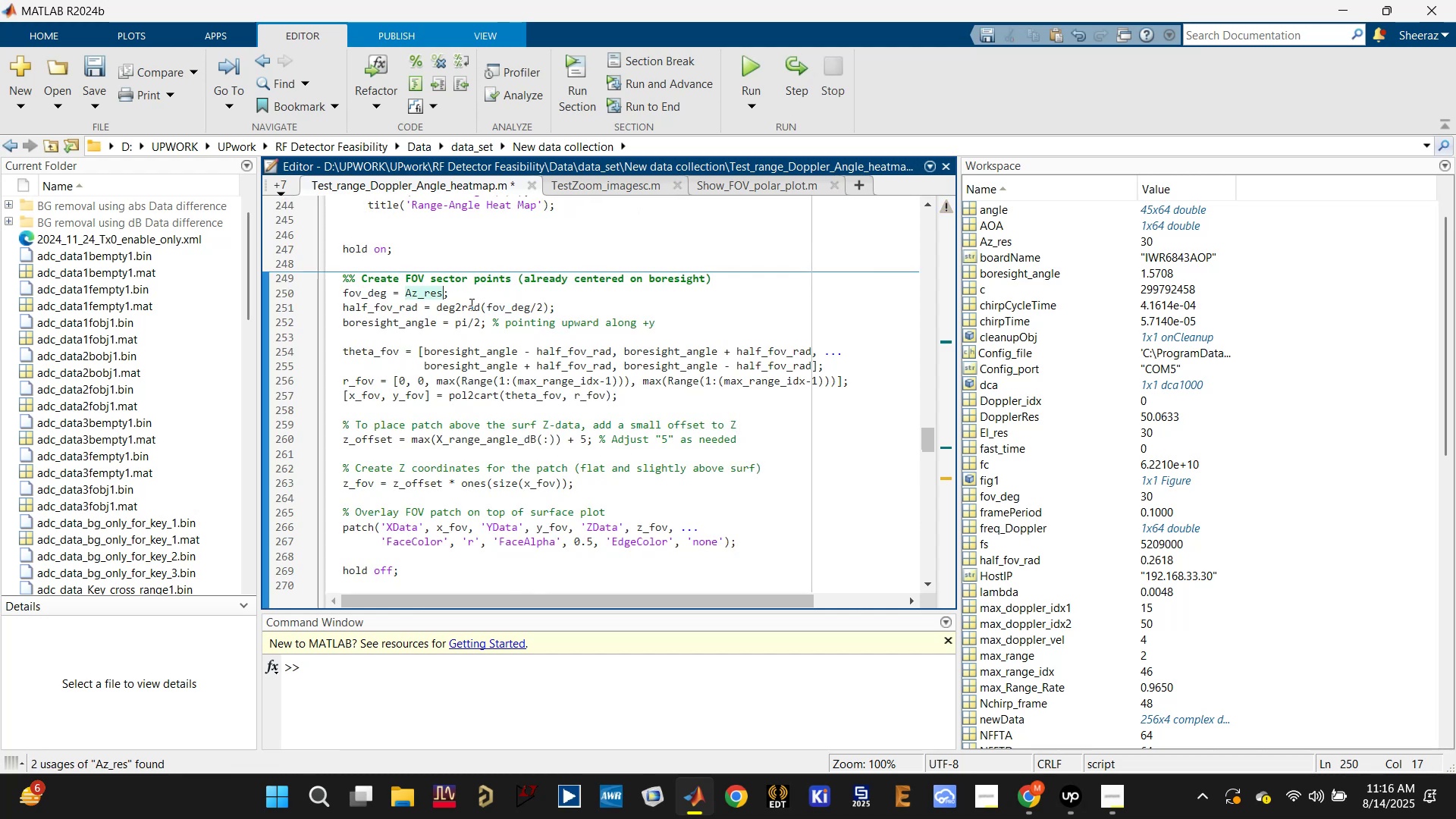 
key(Control+S)
 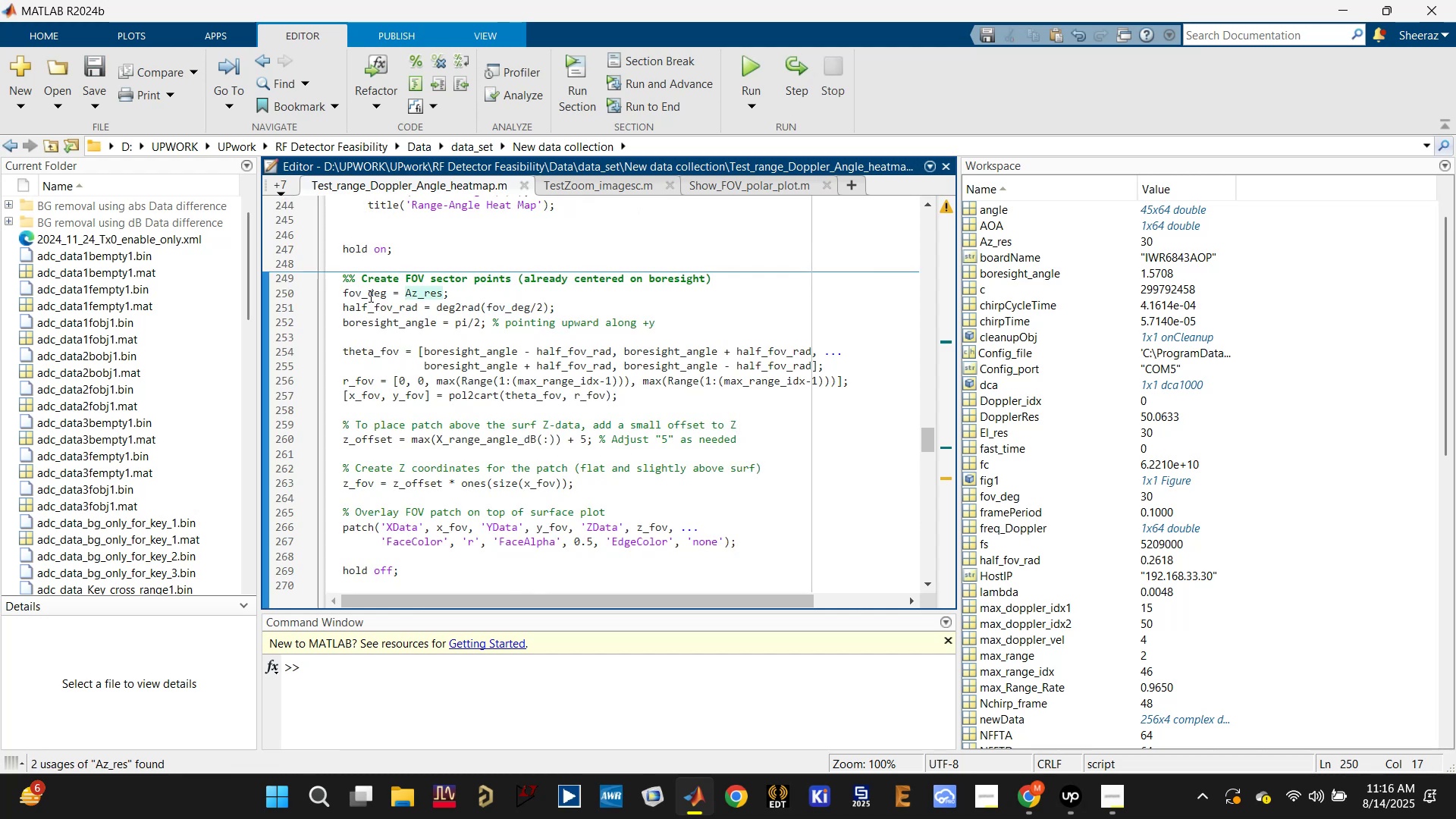 
left_click([369, 296])
 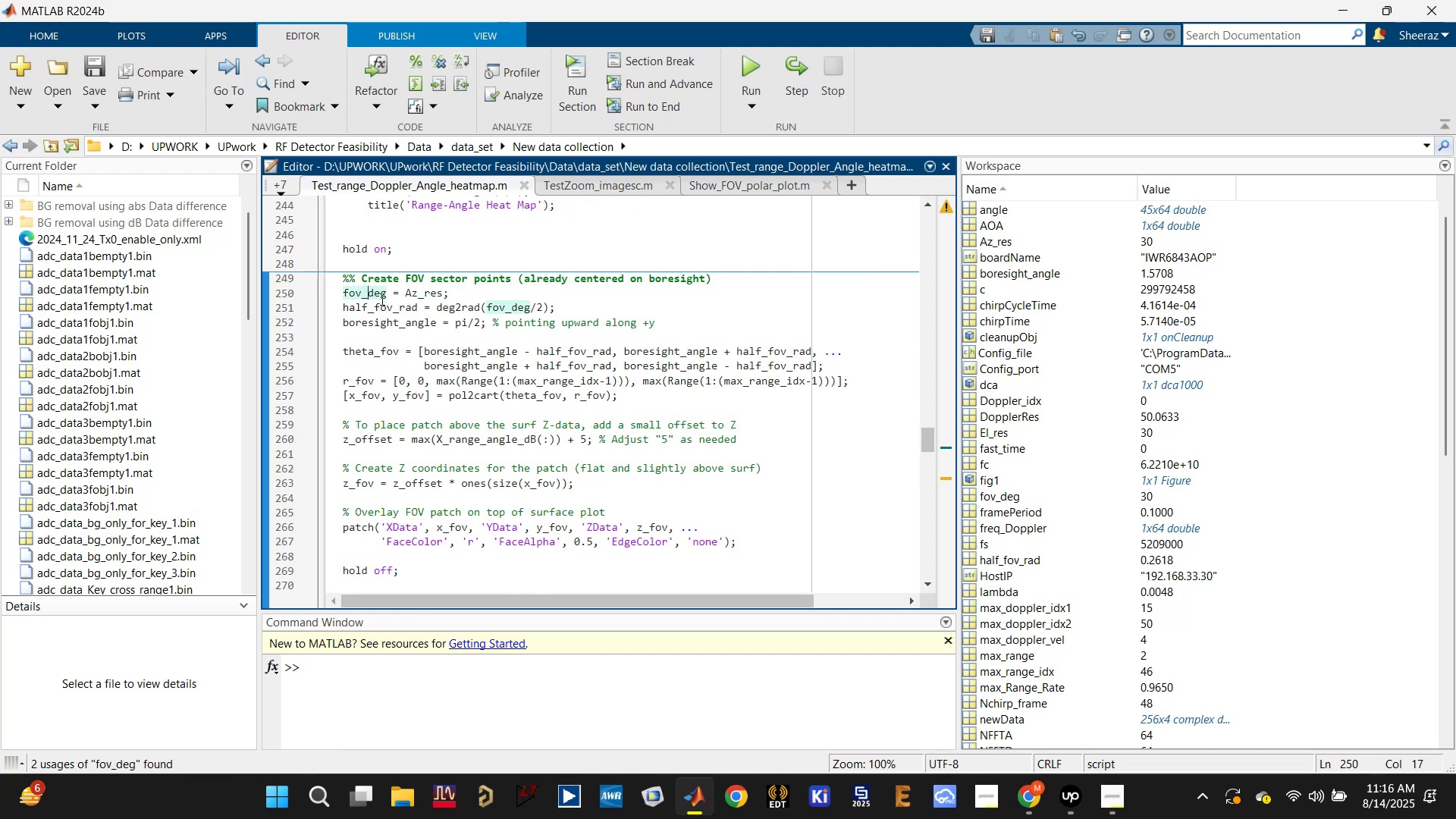 
key(Control+S)
 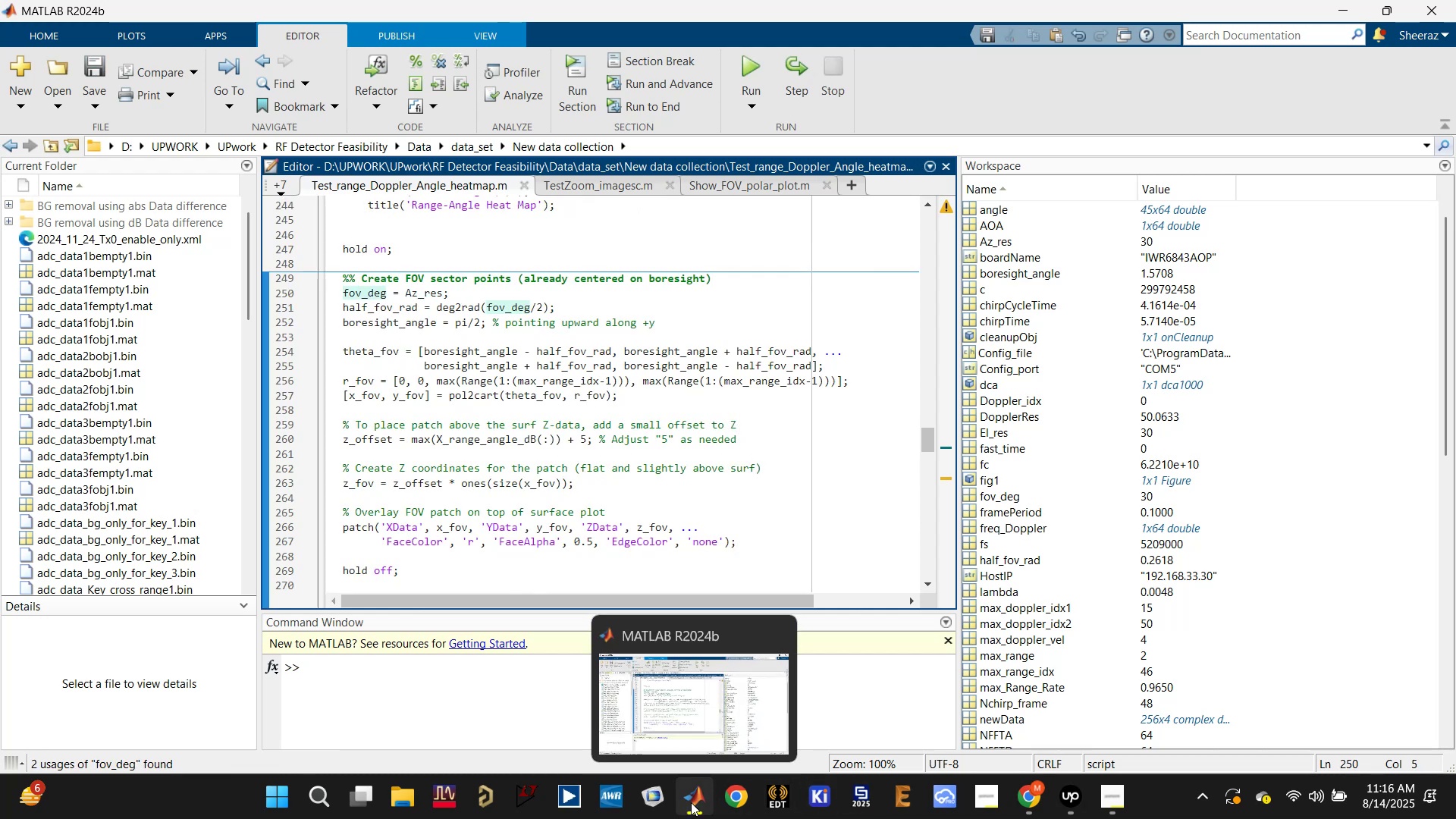 
left_click([667, 668])
 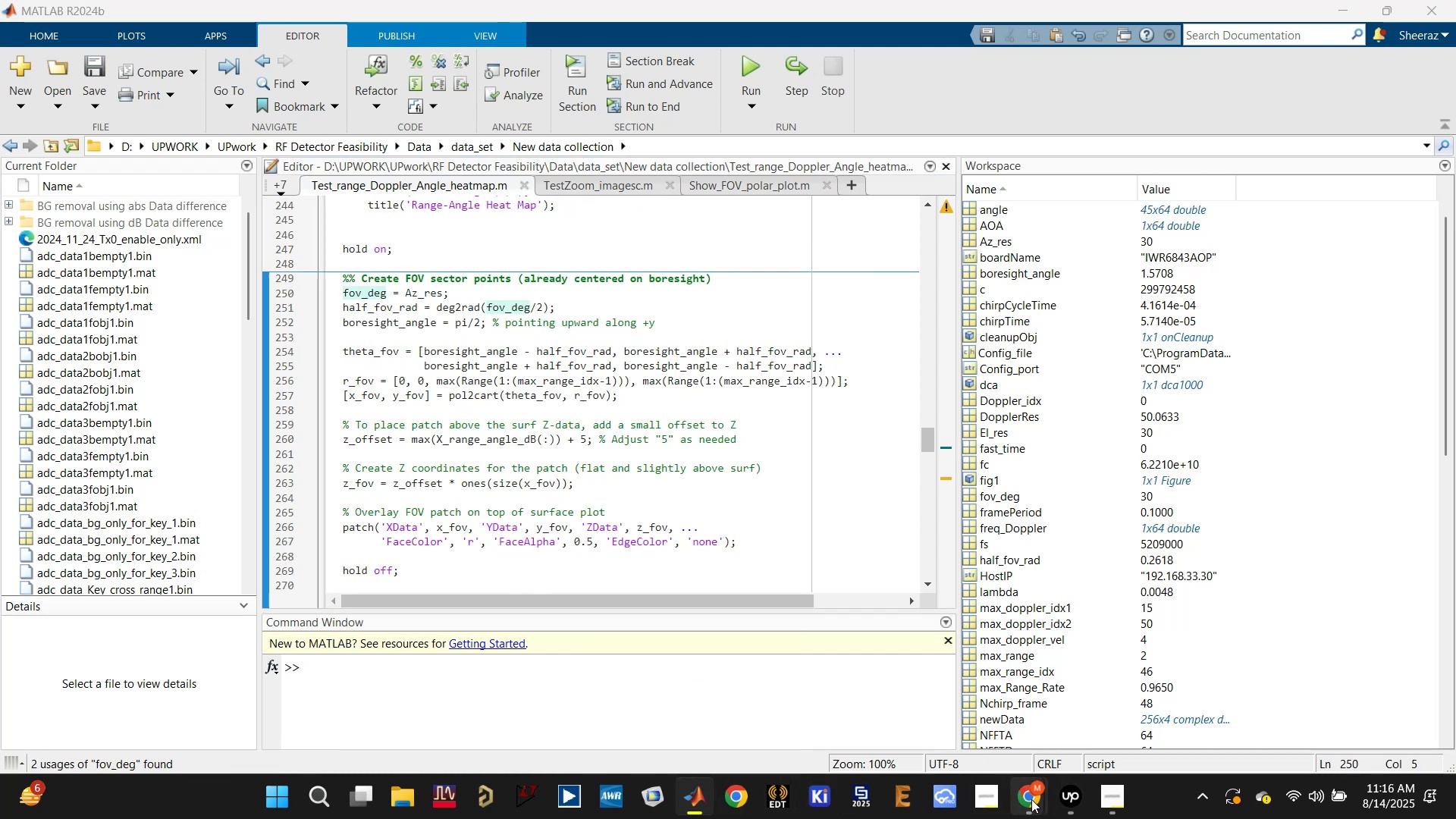 
double_click([887, 693])
 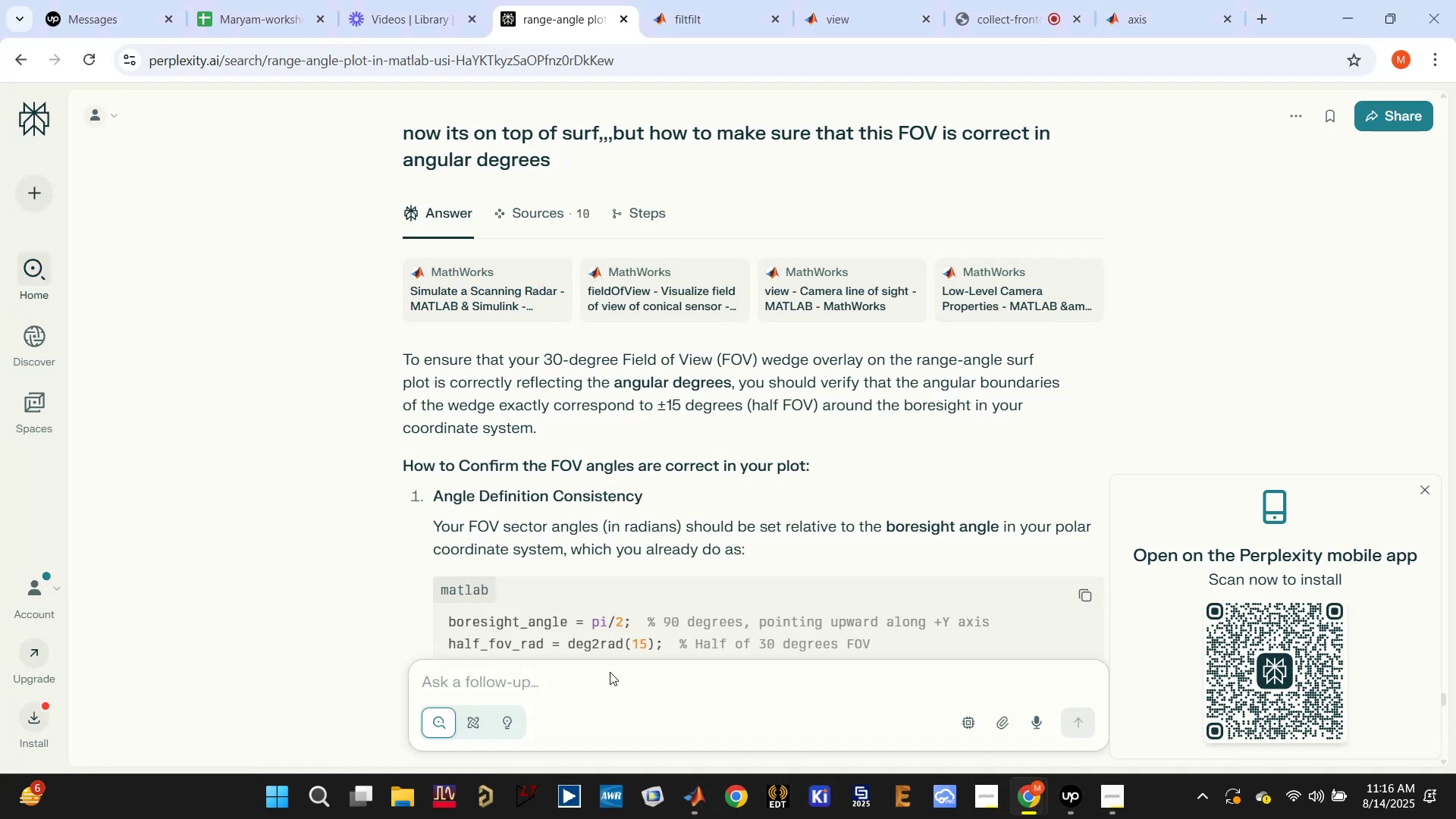 
left_click([598, 689])
 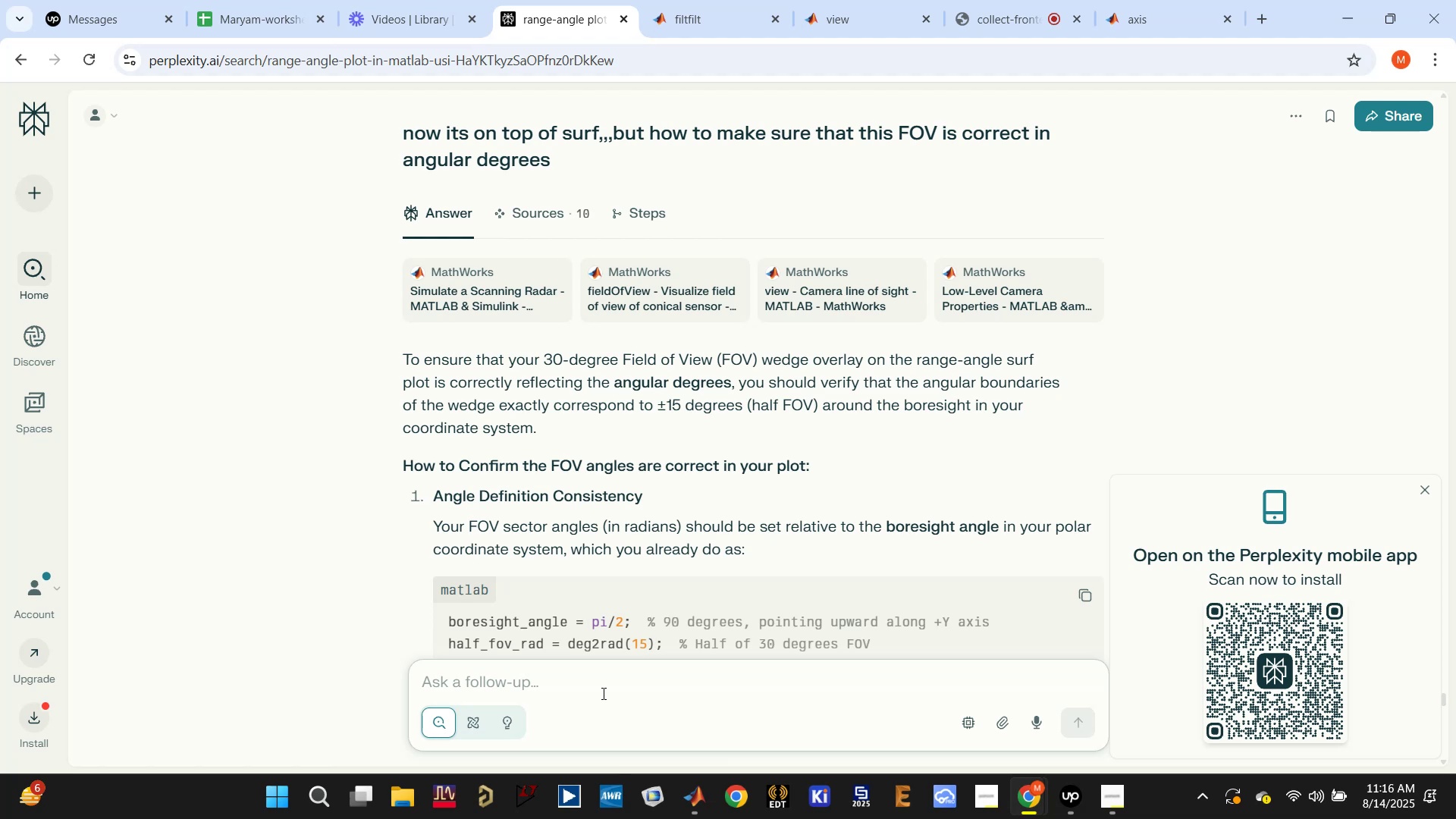 
type(how can we show both az and el resolutio)
key(Backspace)
key(Backspace)
type(FOV in range-angle plot)
 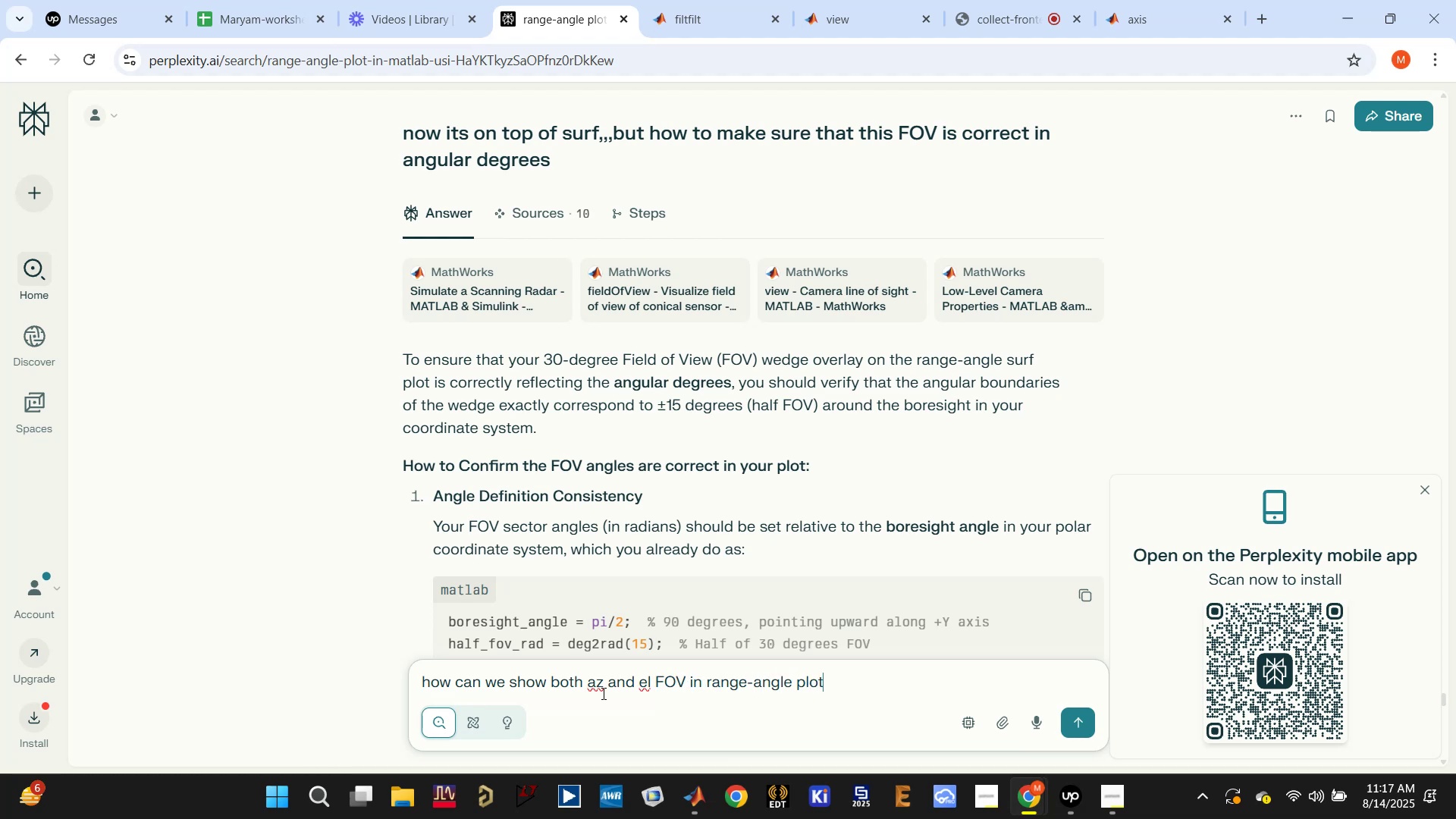 
 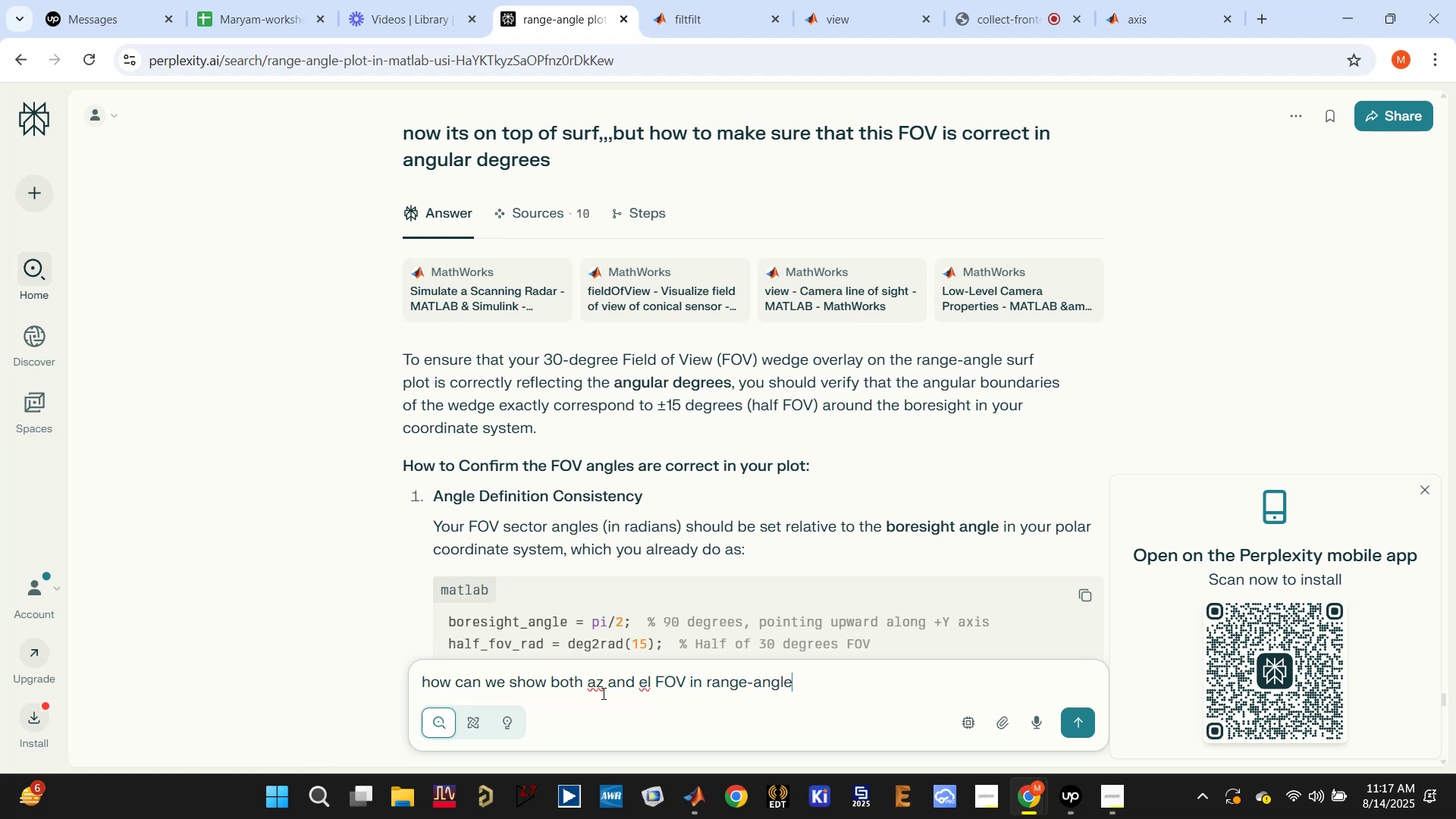 
key(Enter)
 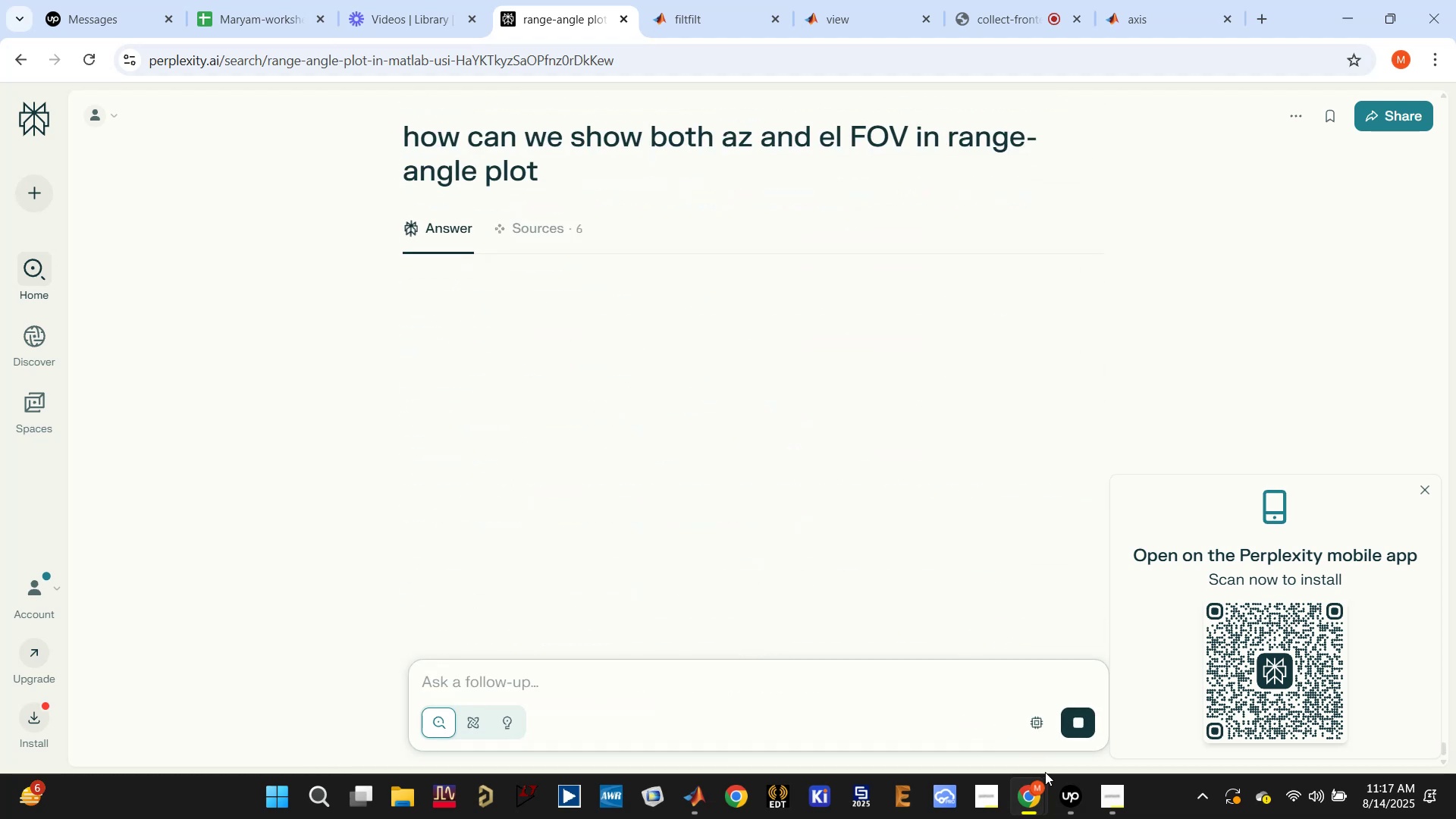 
left_click([1078, 812])
 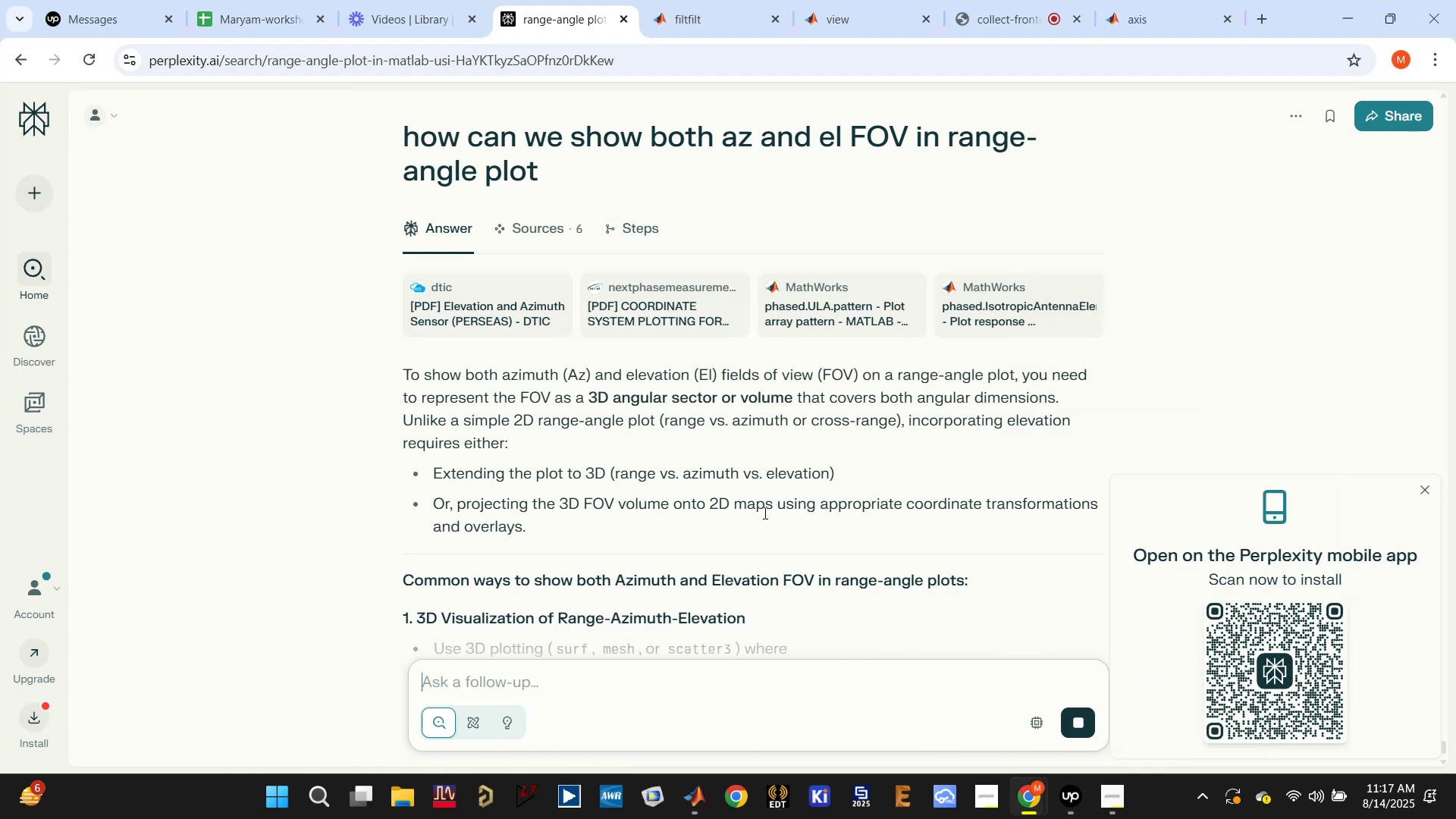 
scroll: coordinate [764, 513], scroll_direction: down, amount: 4.0
 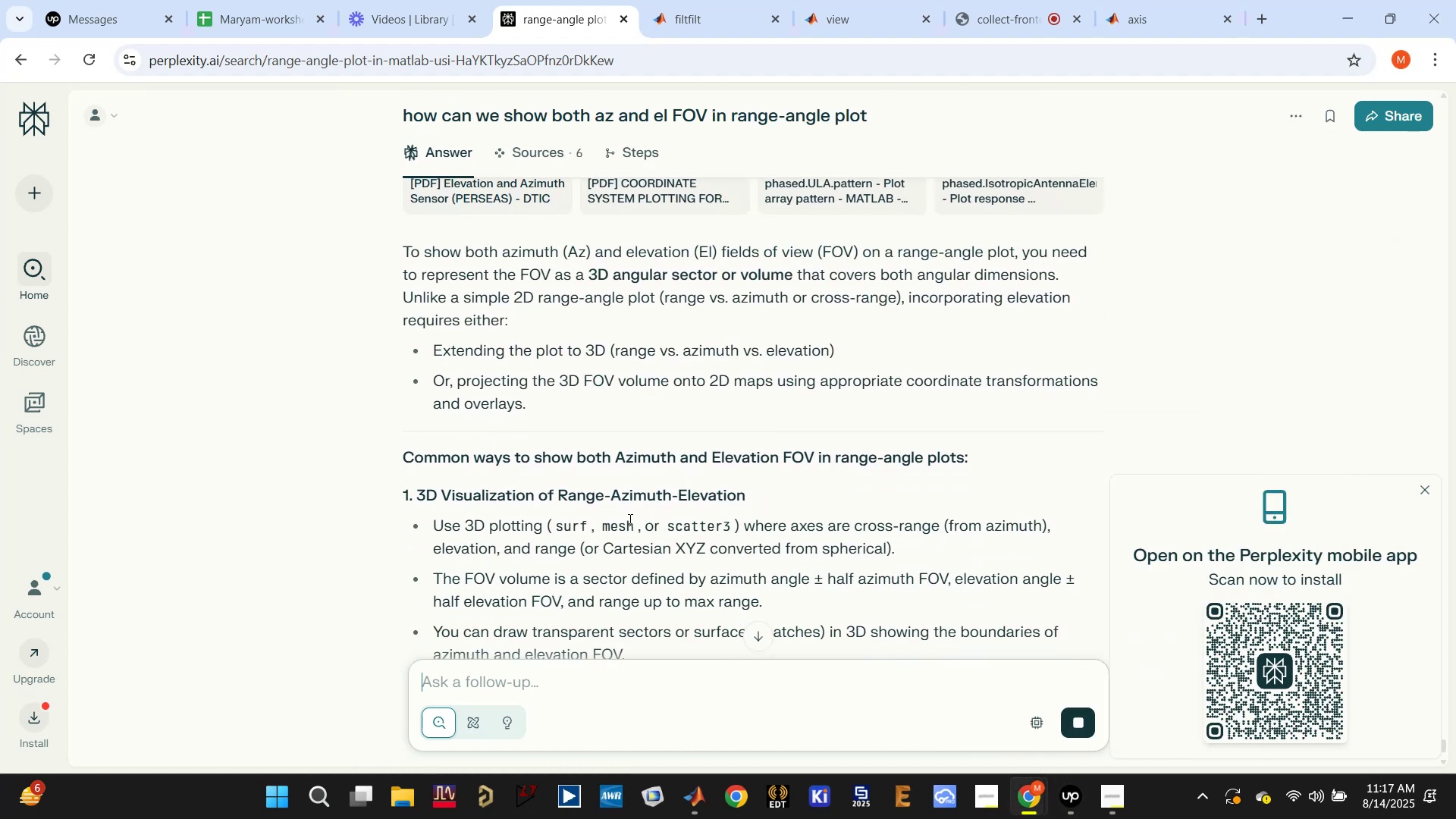 
double_click([624, 527])
 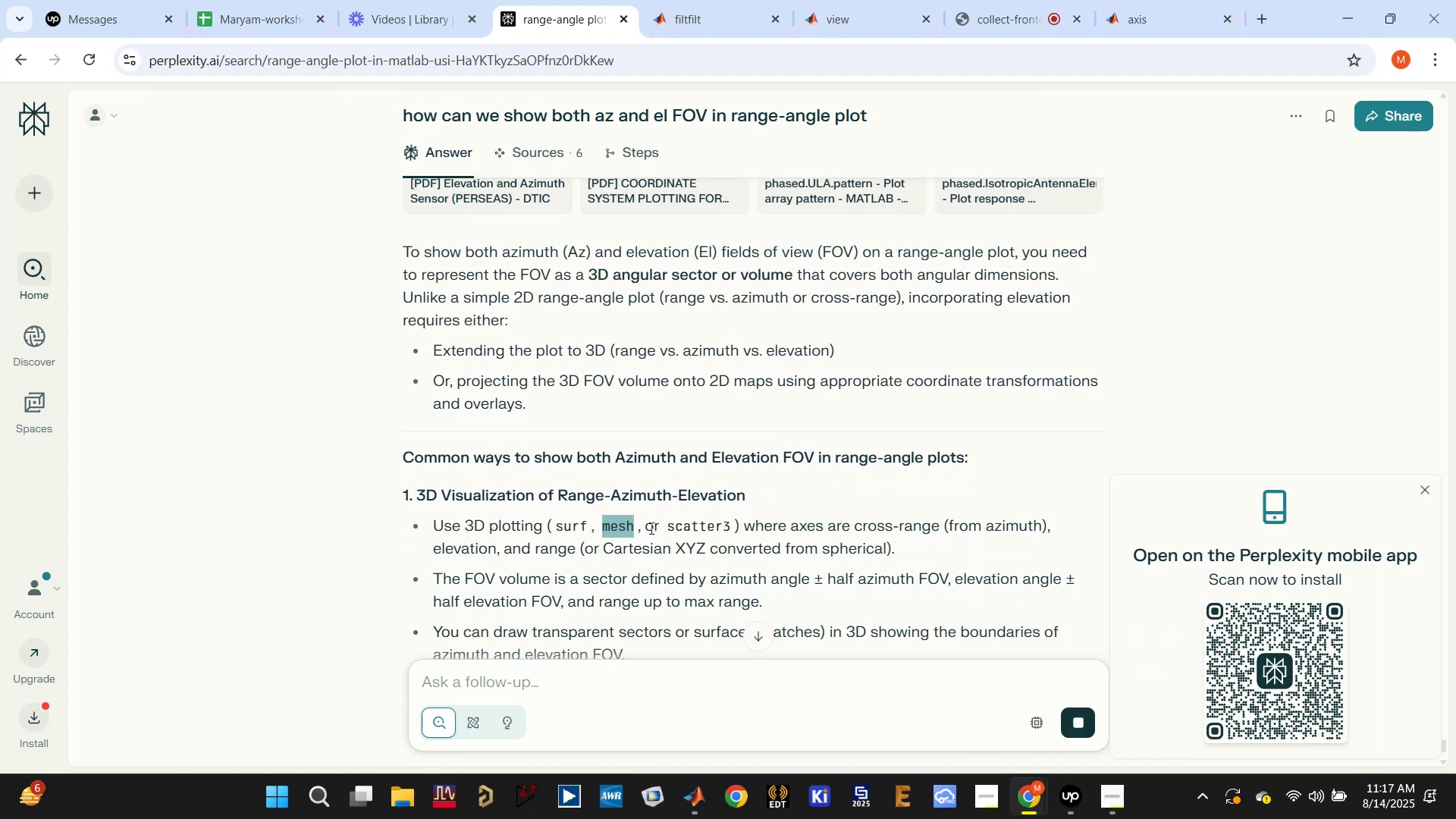 
scroll: coordinate [647, 527], scroll_direction: down, amount: 3.0
 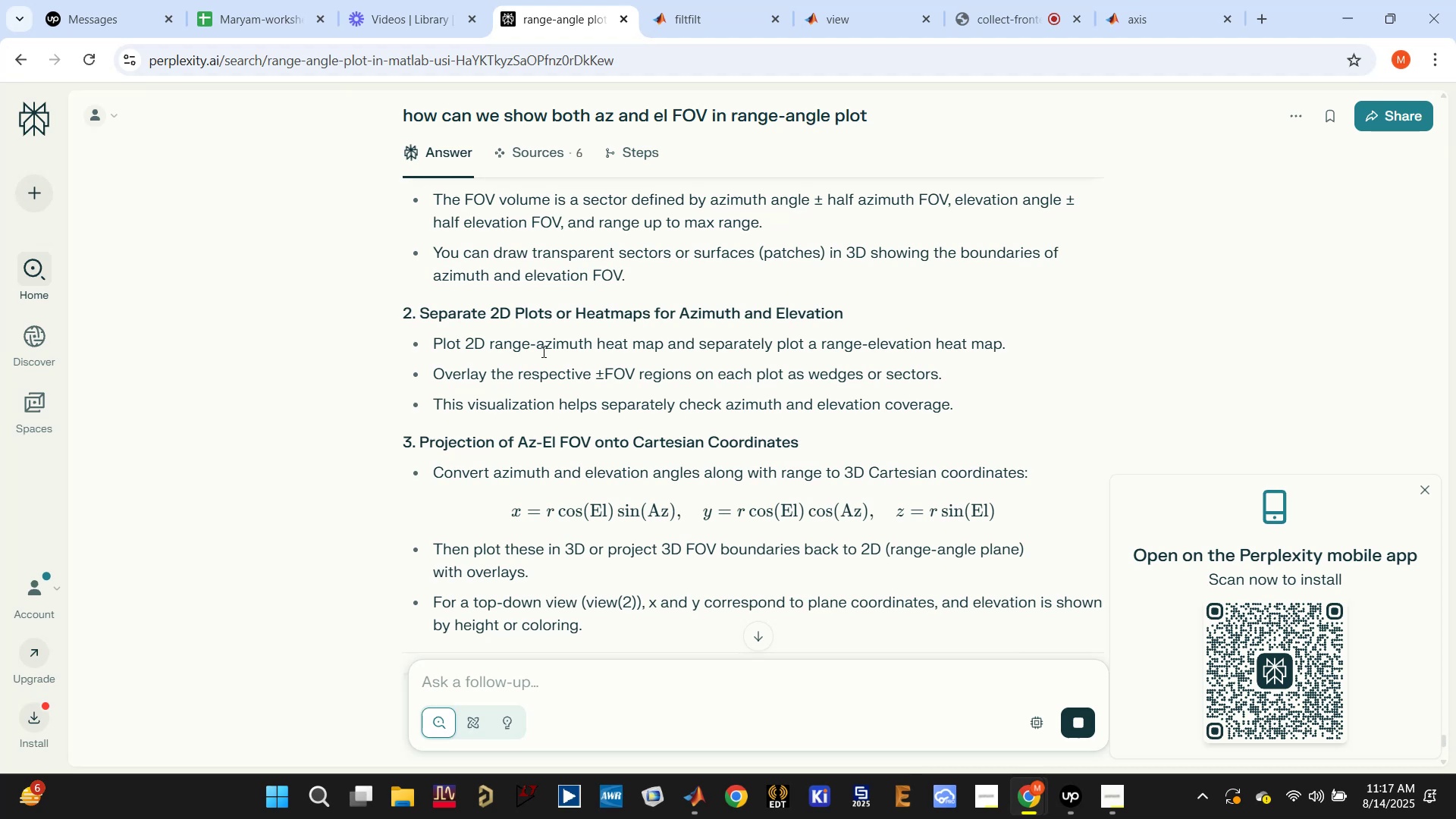 
double_click([475, 340])
 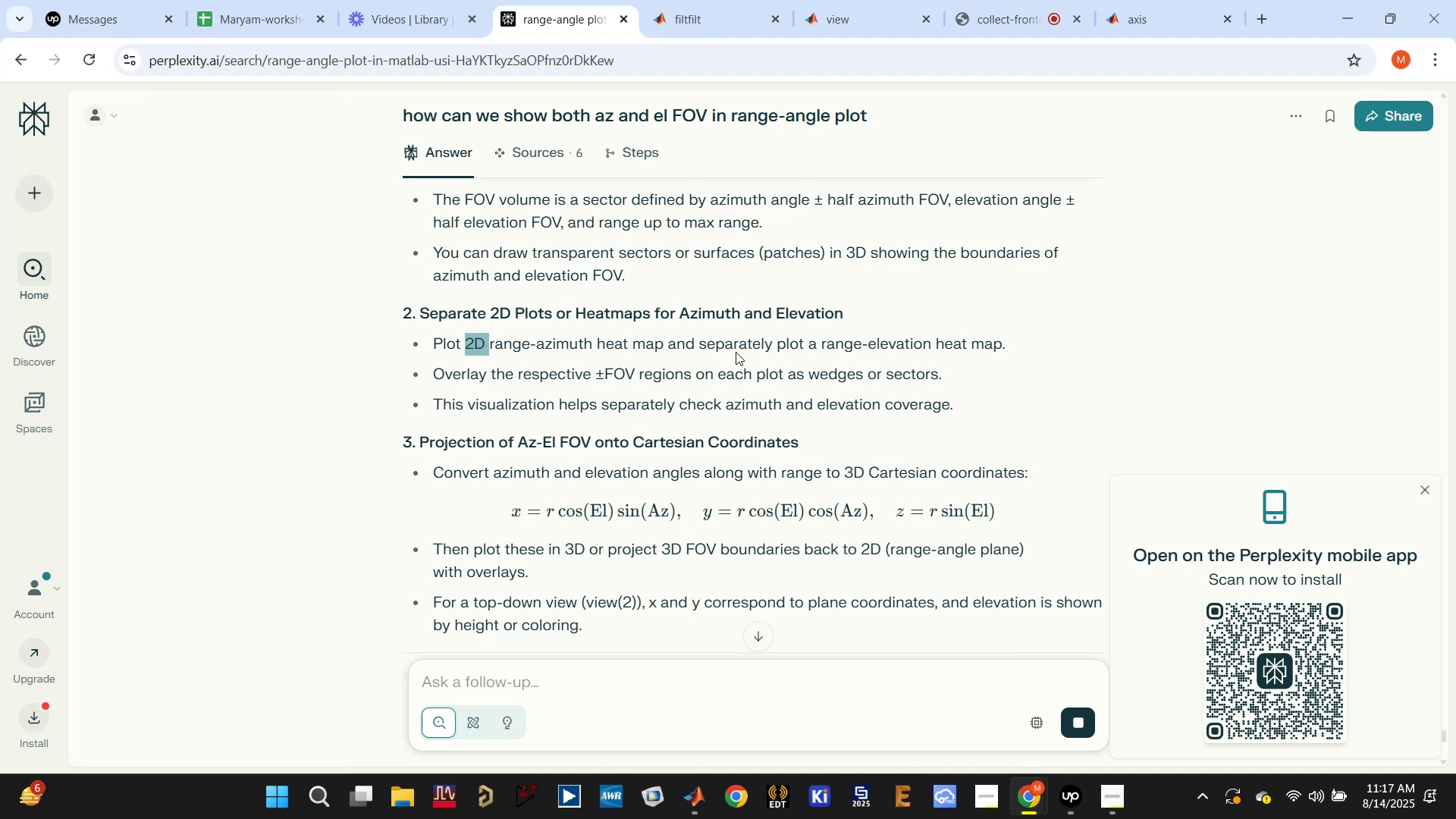 
double_click([751, 342])
 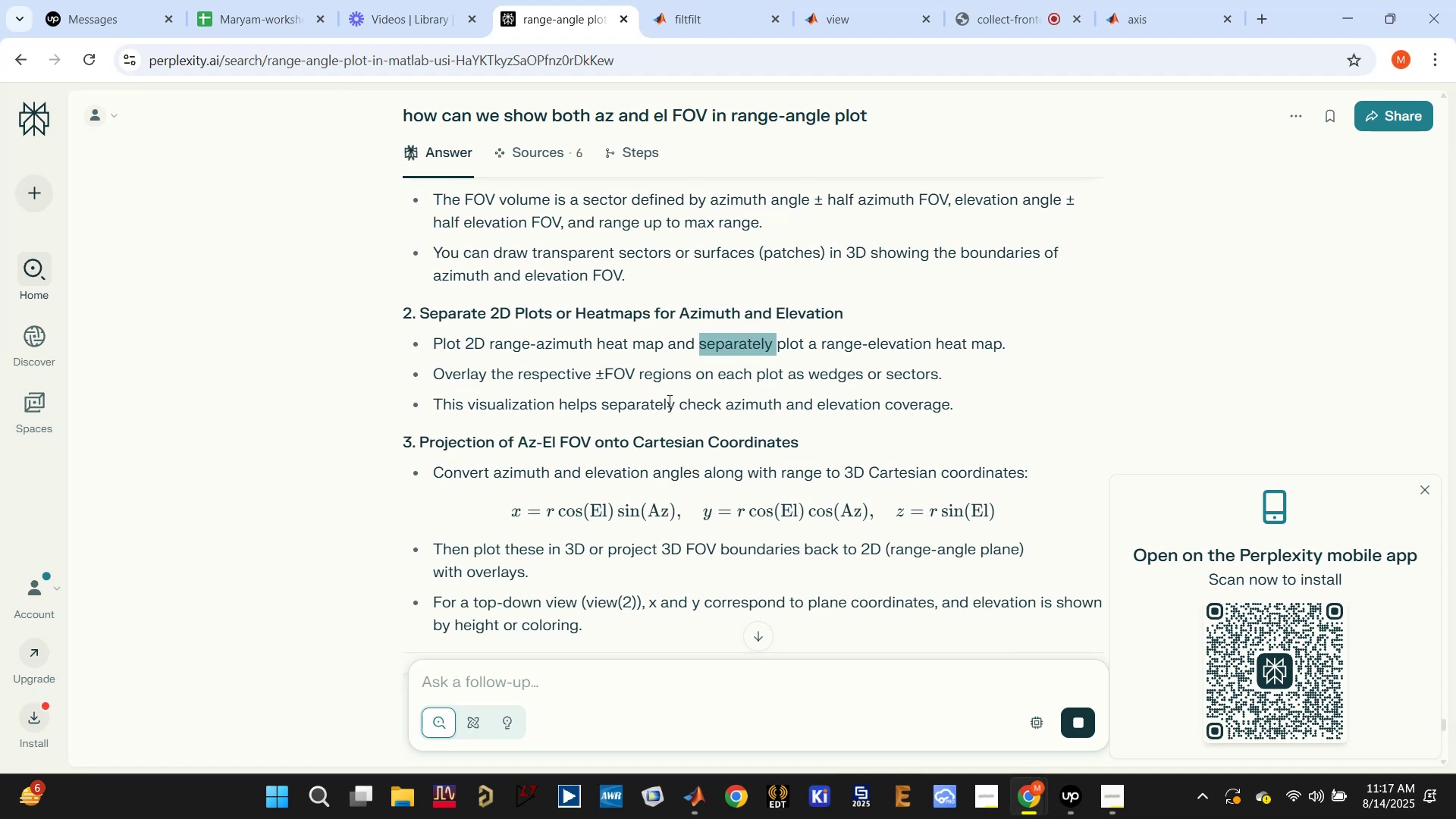 
wait(10.04)
 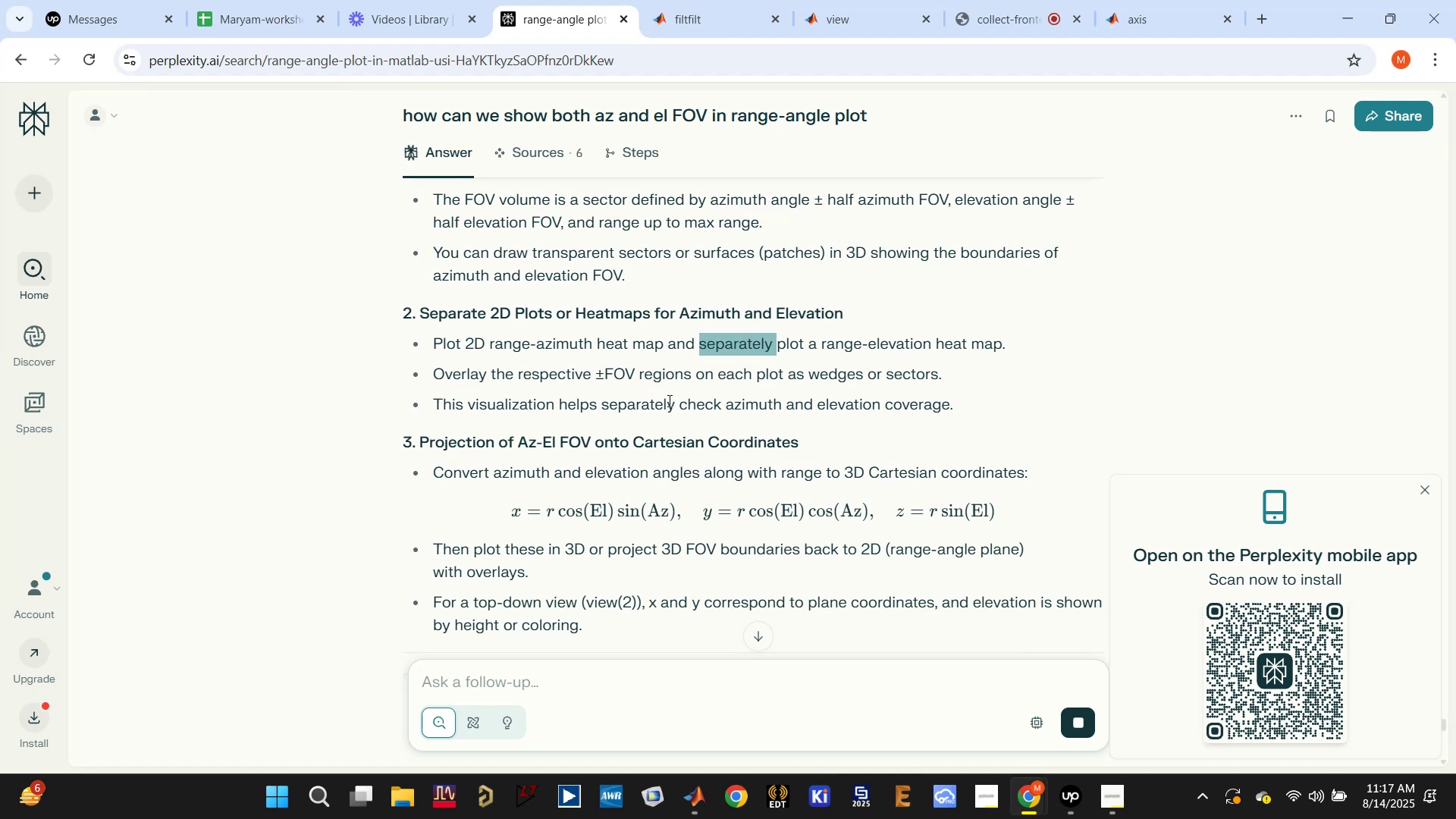 
scroll: coordinate [978, 419], scroll_direction: down, amount: 4.0
 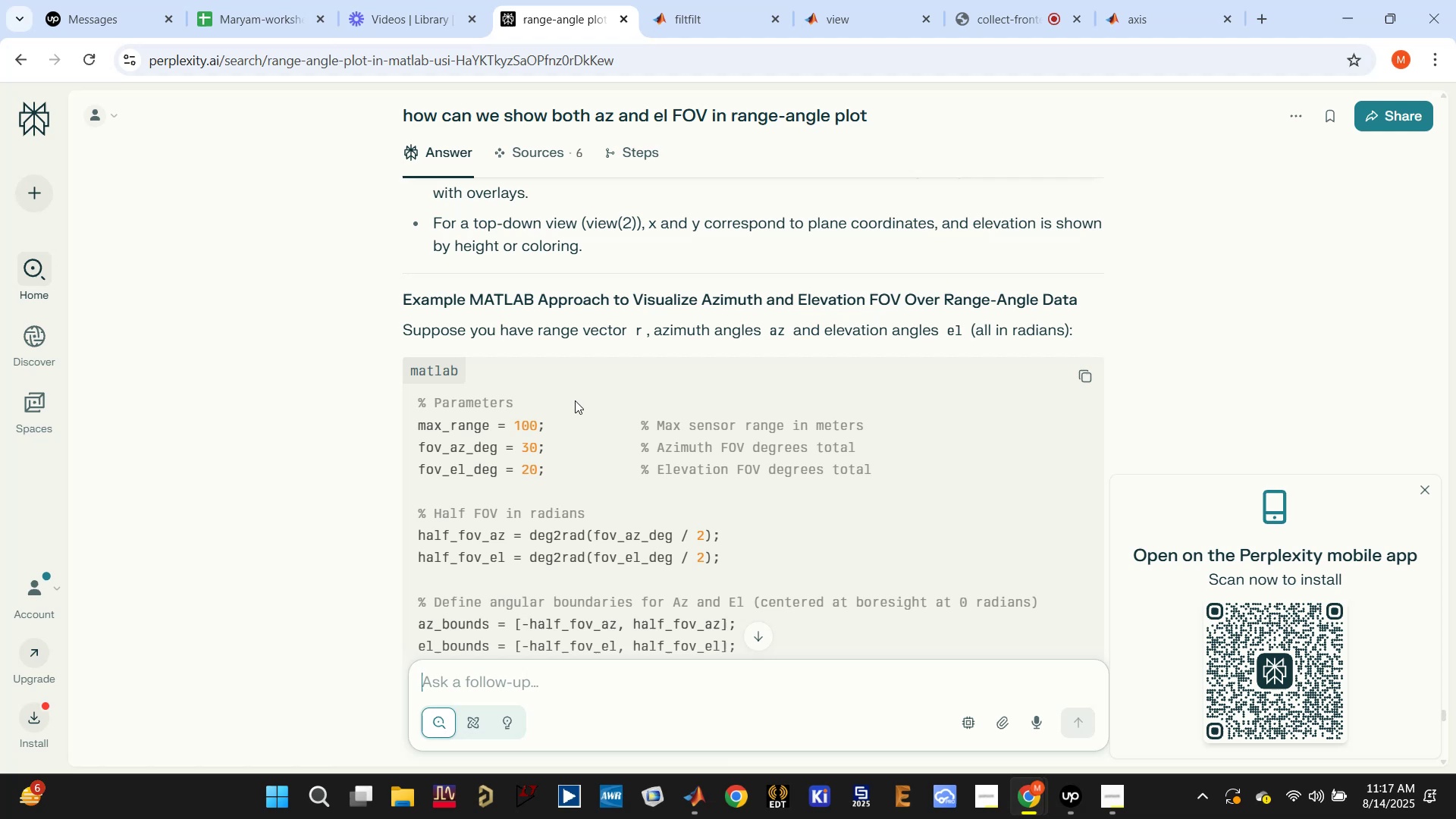 
wait(5.99)
 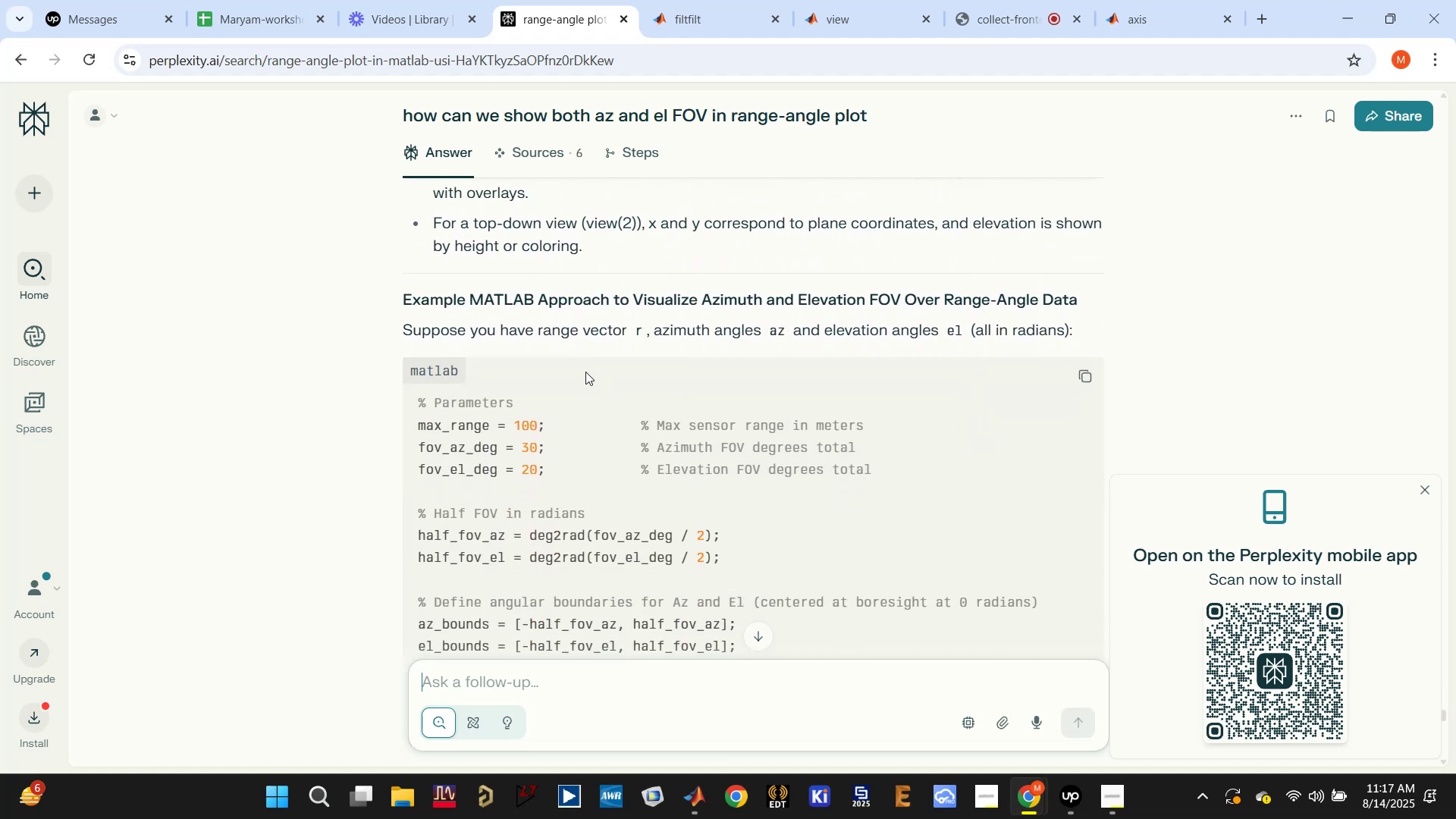 
scroll: coordinate [563, 500], scroll_direction: down, amount: 7.0
 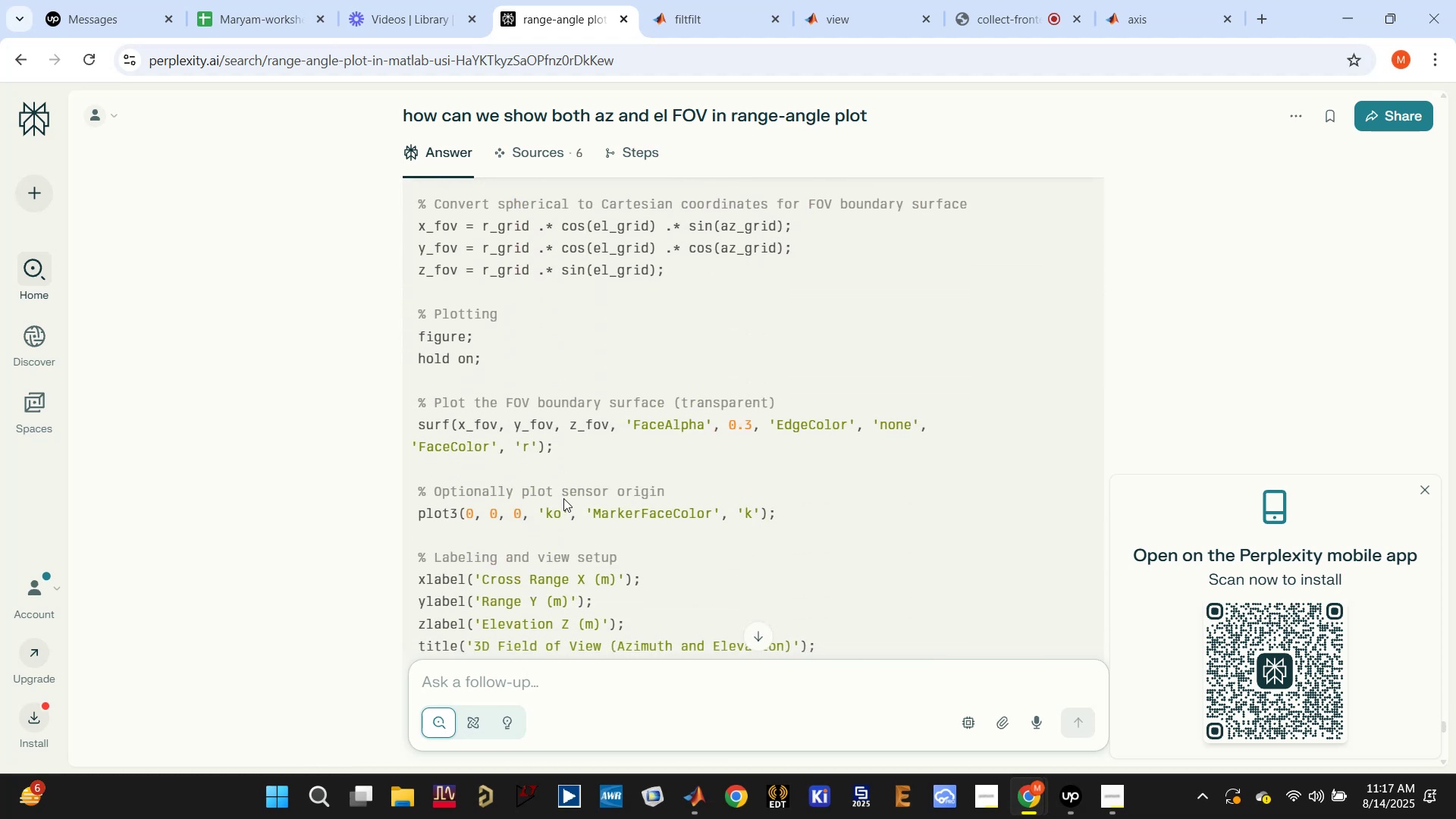 
scroll: coordinate [706, 494], scroll_direction: up, amount: 5.0
 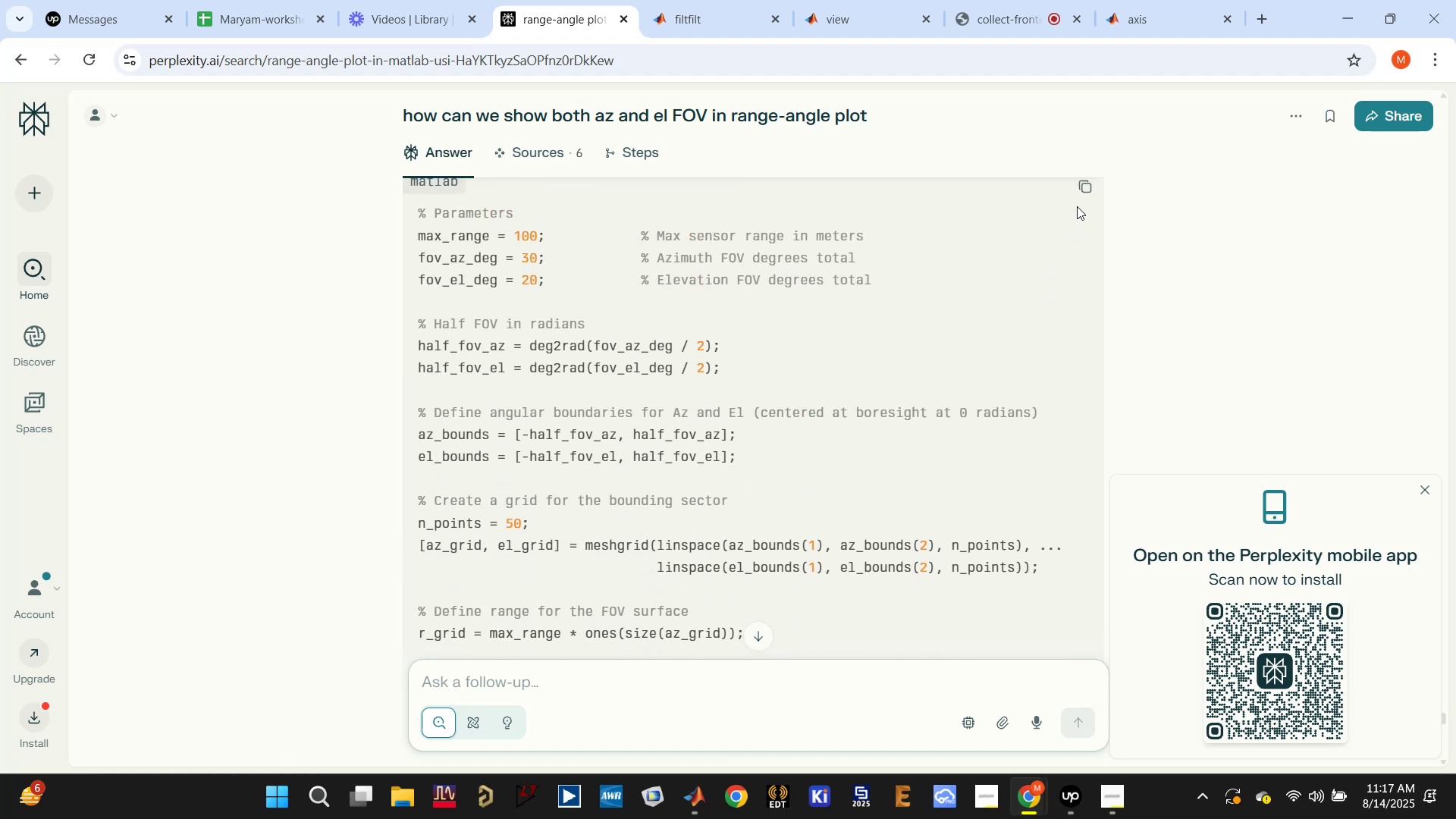 
left_click([1081, 187])
 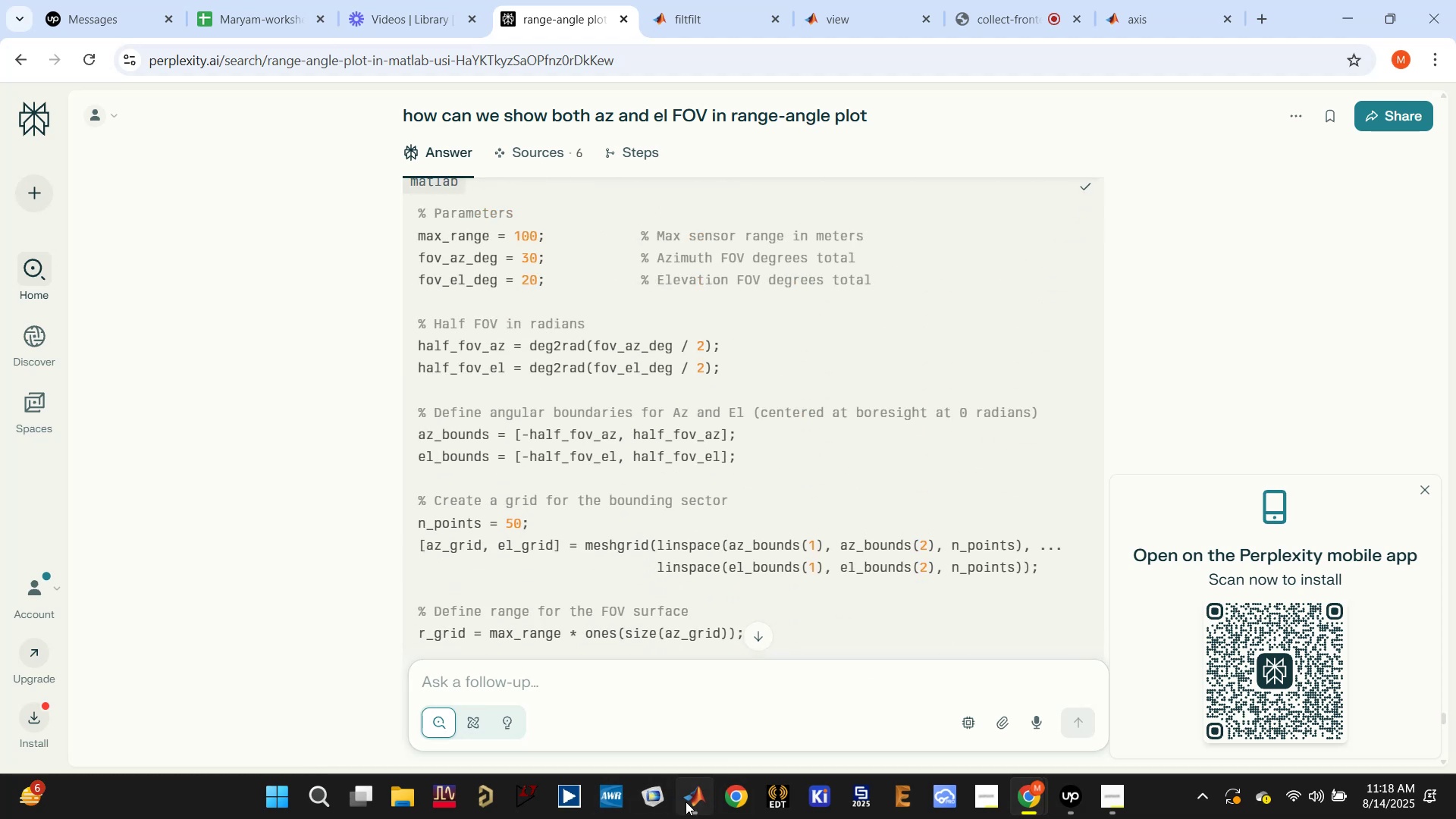 
left_click([666, 674])
 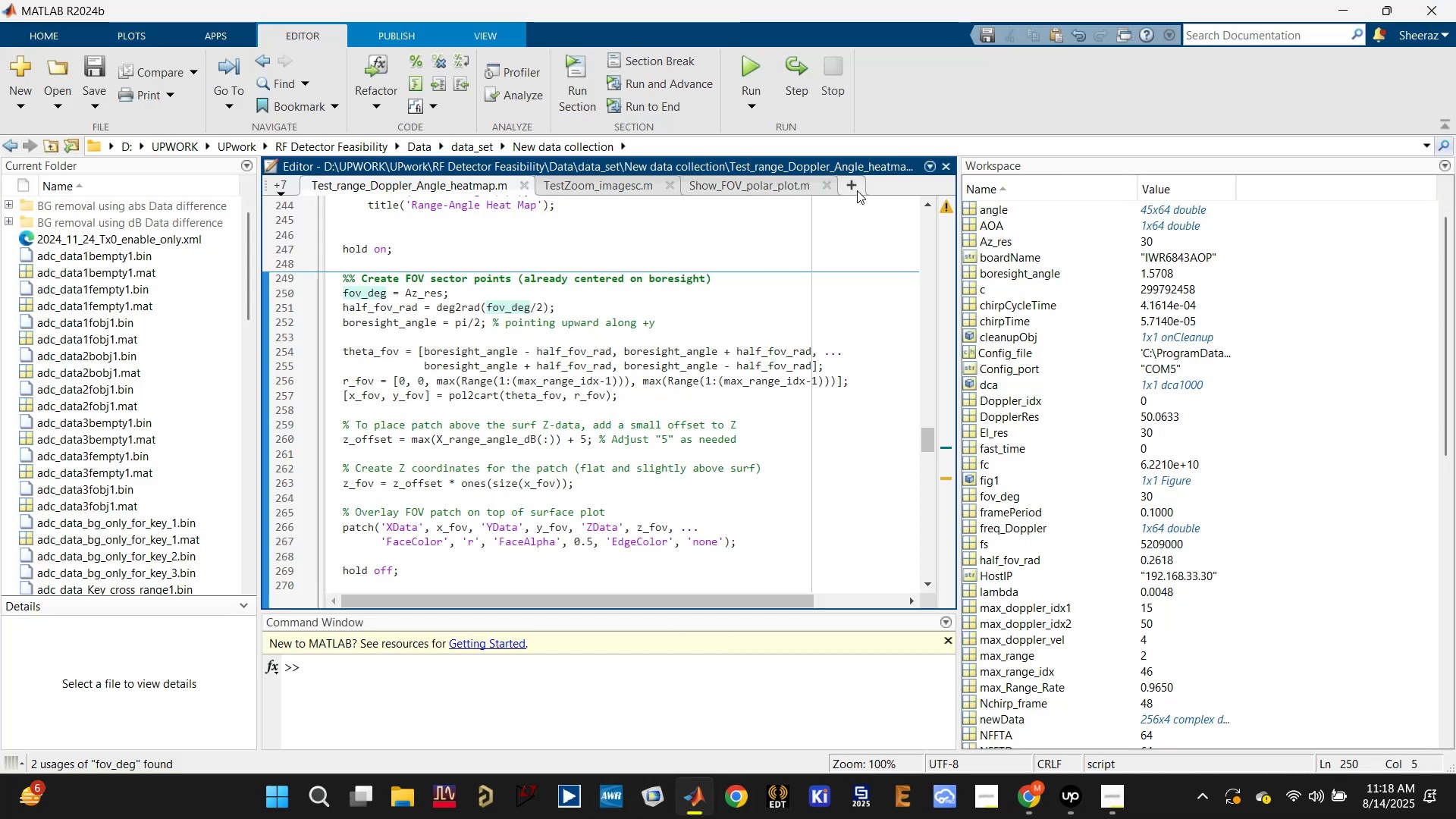 
left_click([860, 181])
 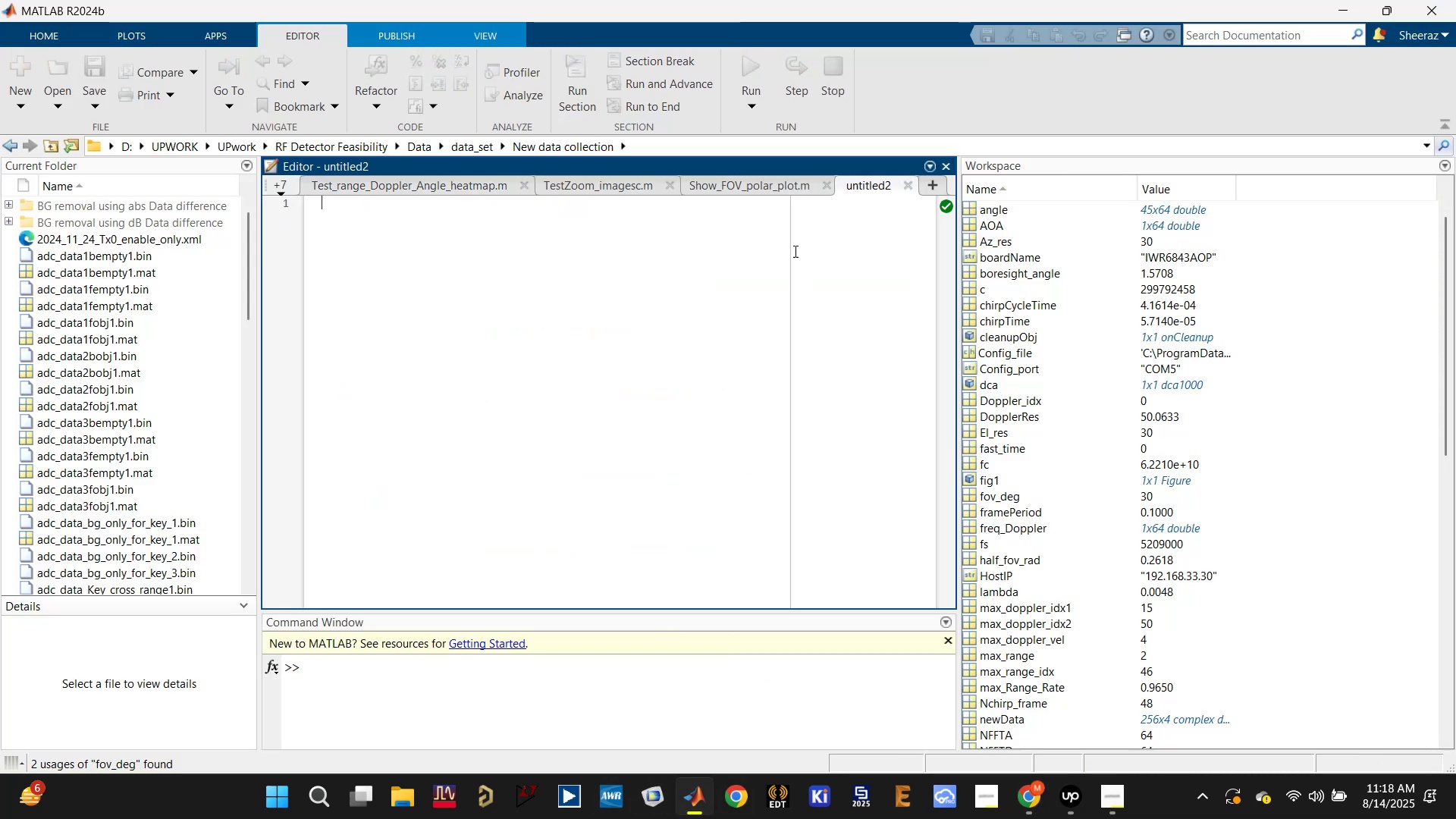 
left_click([770, 271])
 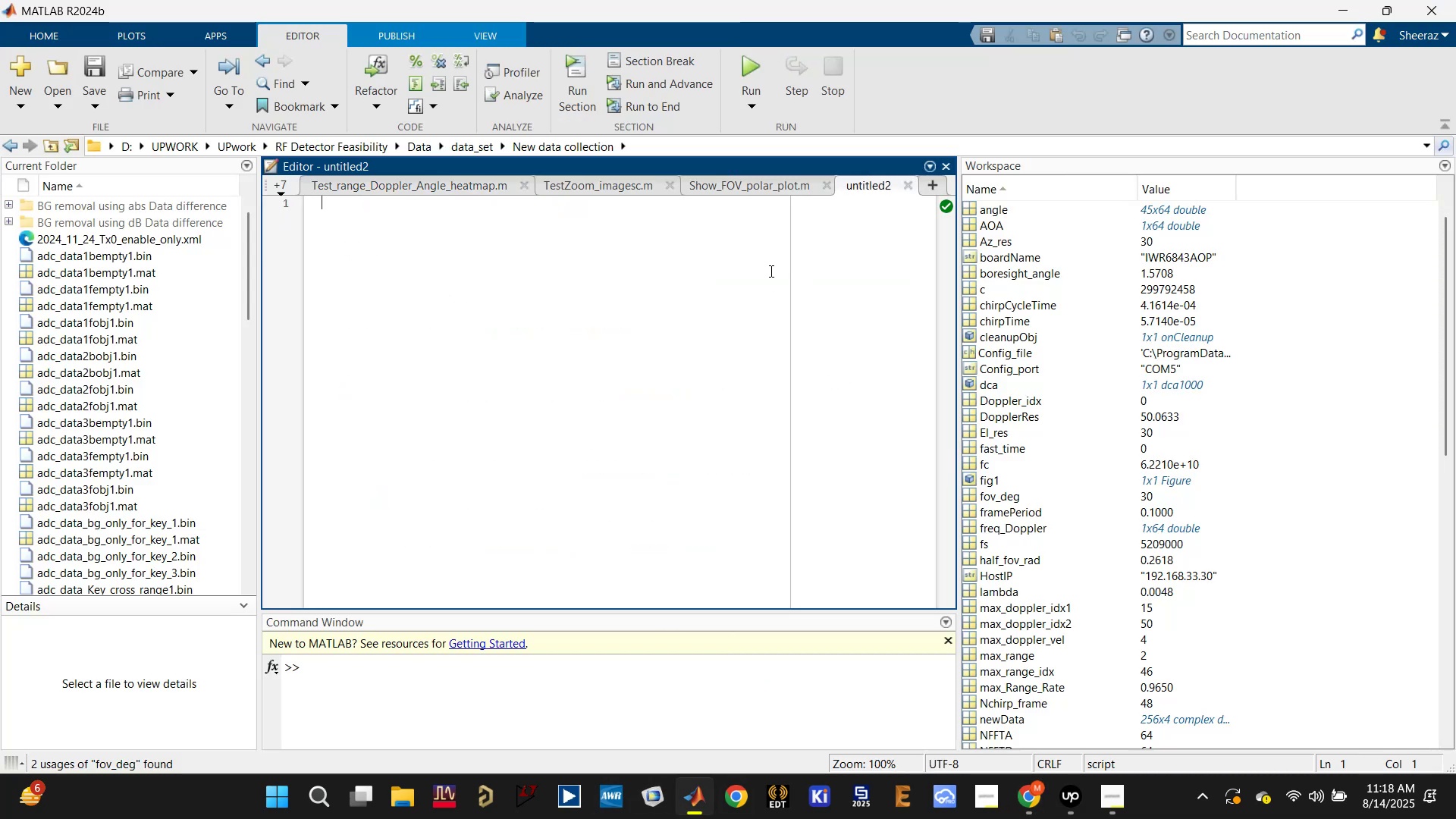 
key(Control+V)
 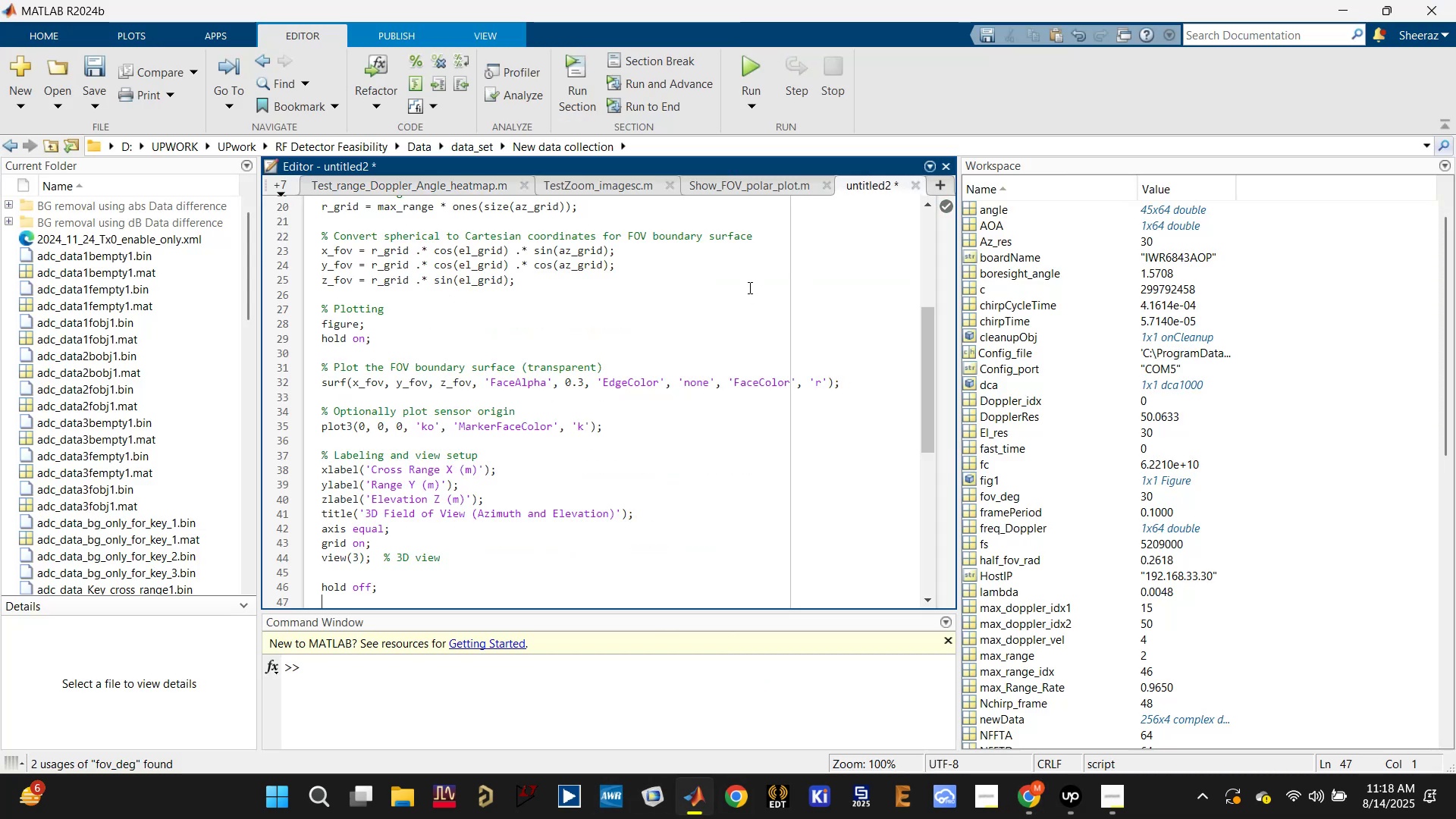 
key(Control+S)
 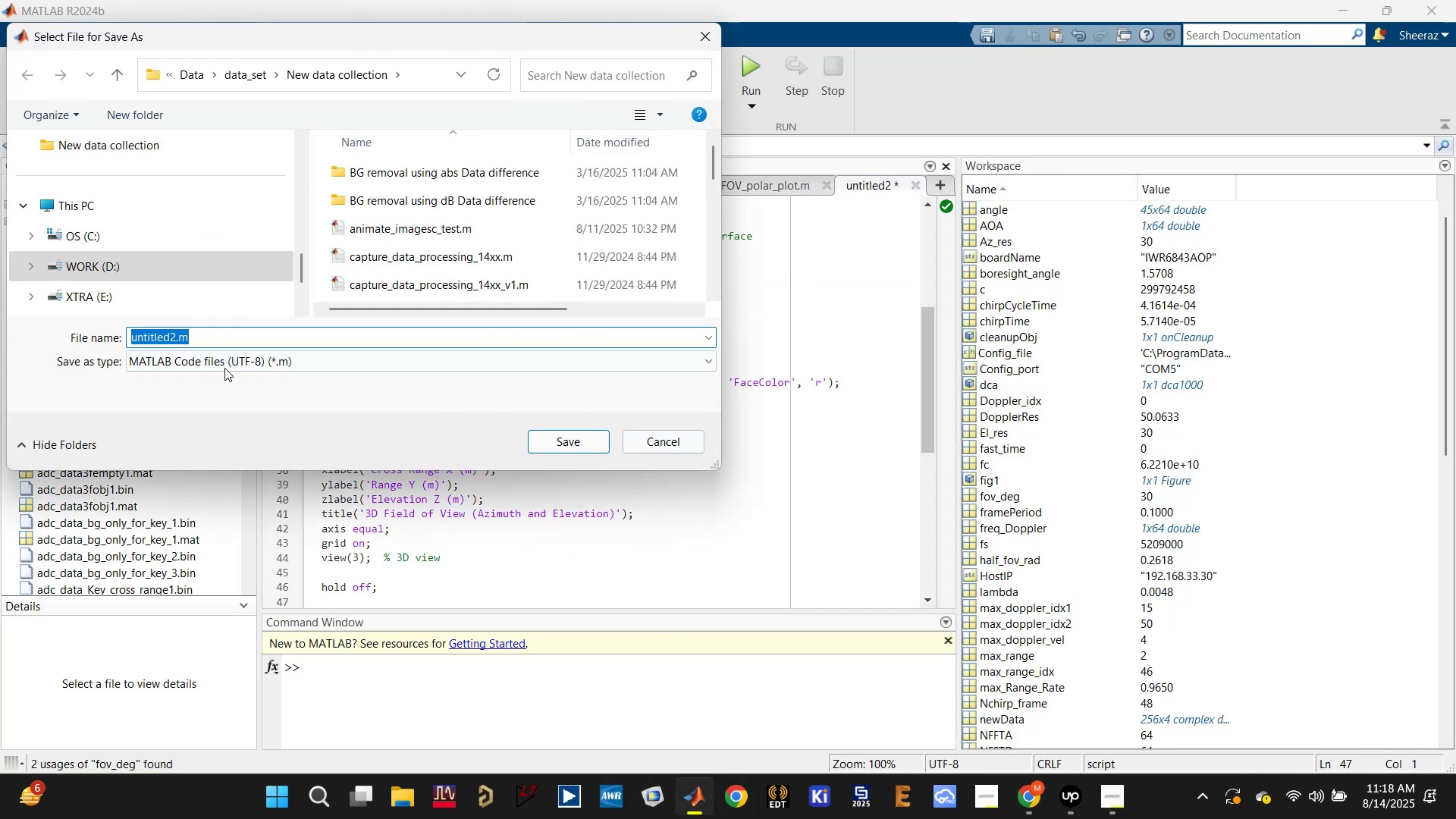 
scroll: coordinate [444, 284], scroll_direction: down, amount: 10.0
 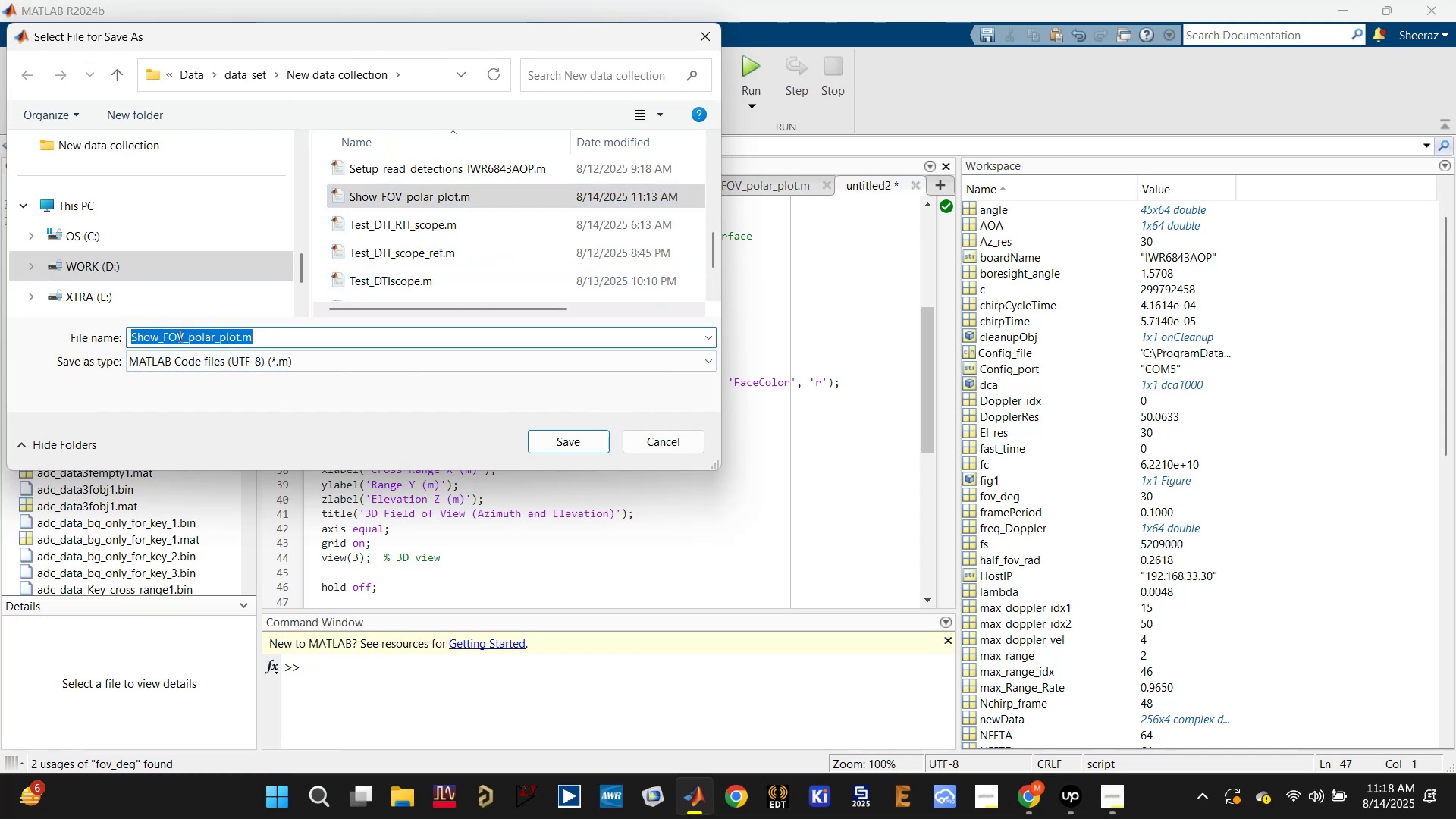 
double_click([164, 331])
 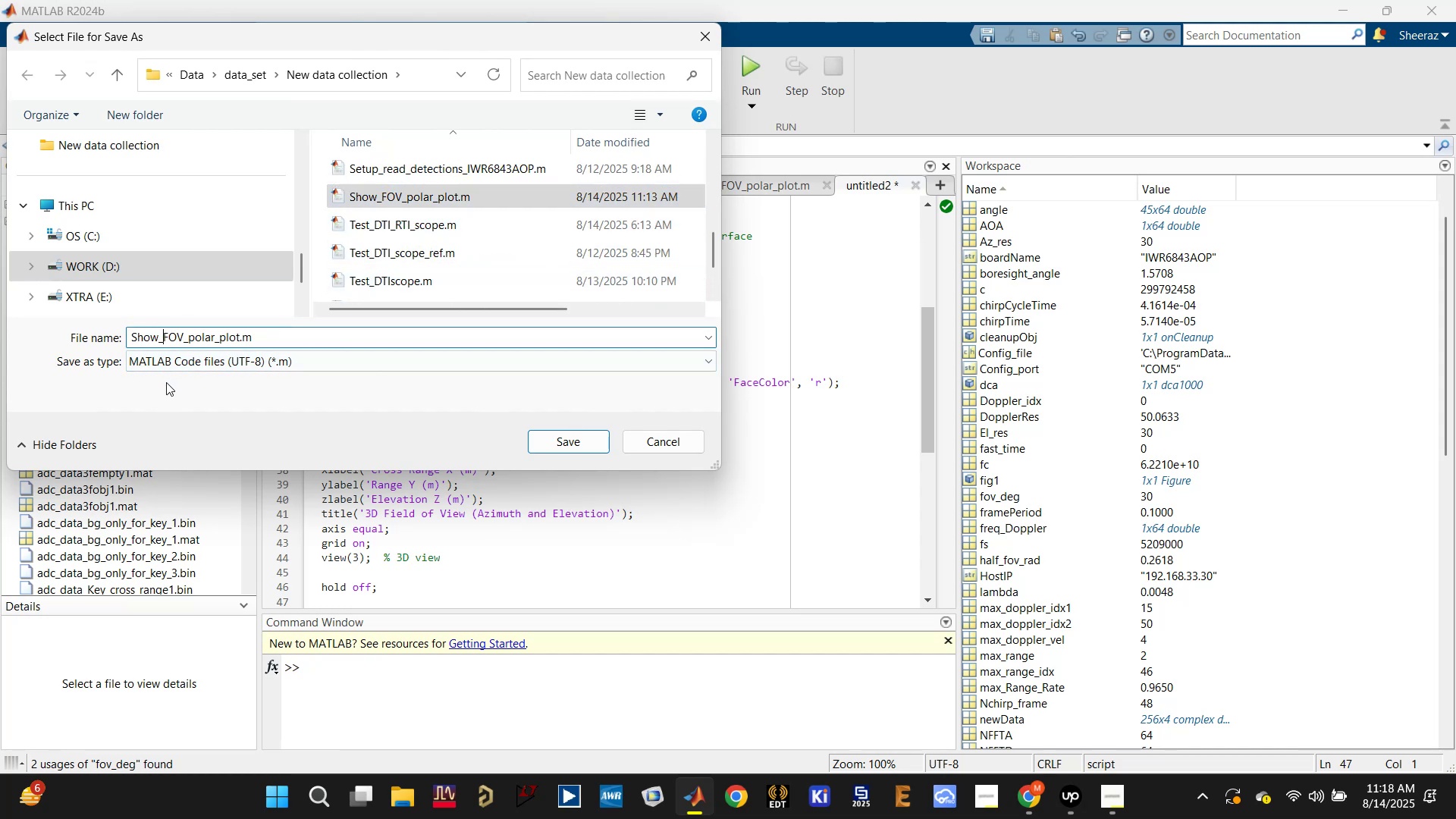 
type(Az_EL_)
 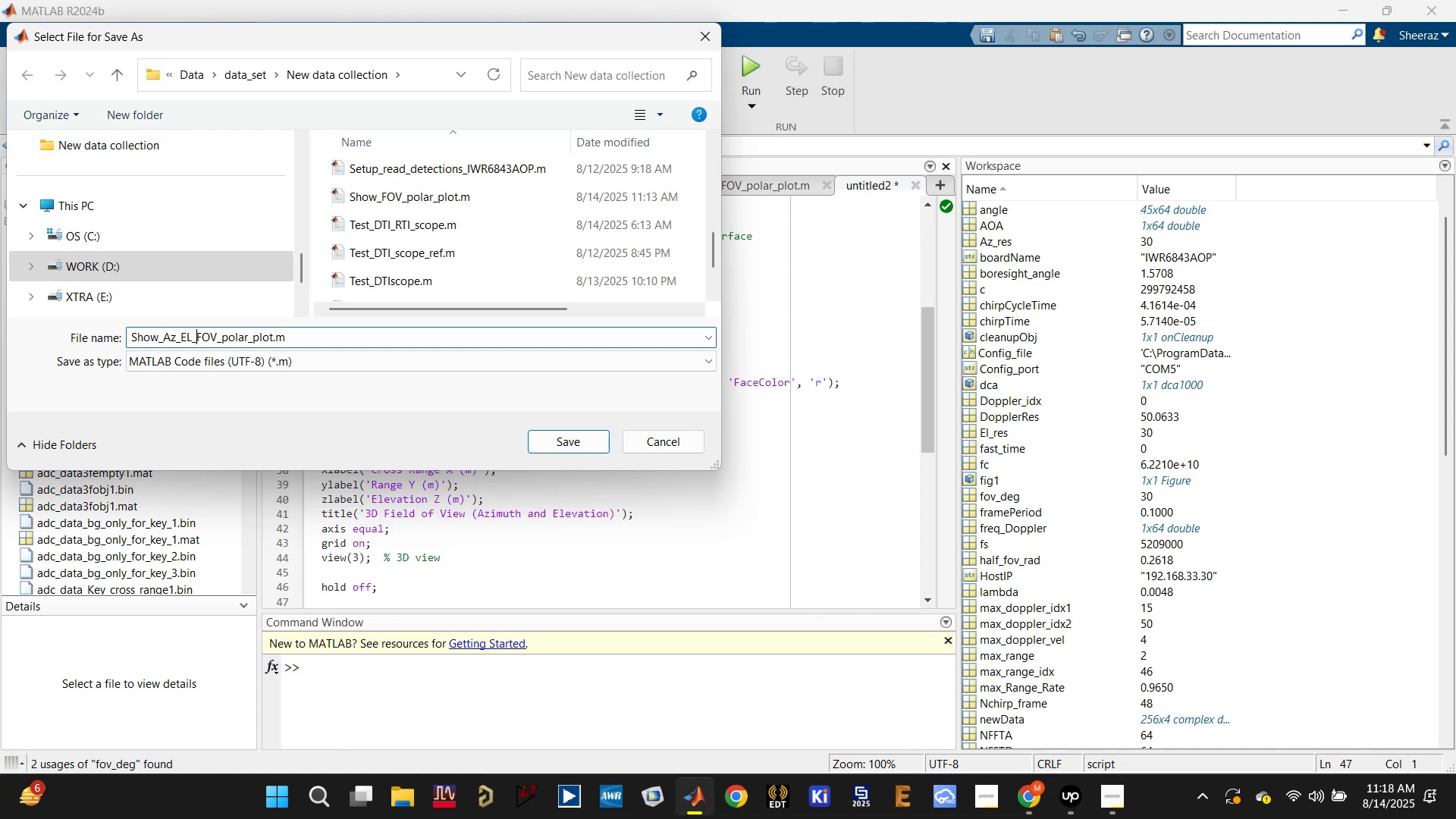 
double_click([691, 475])
 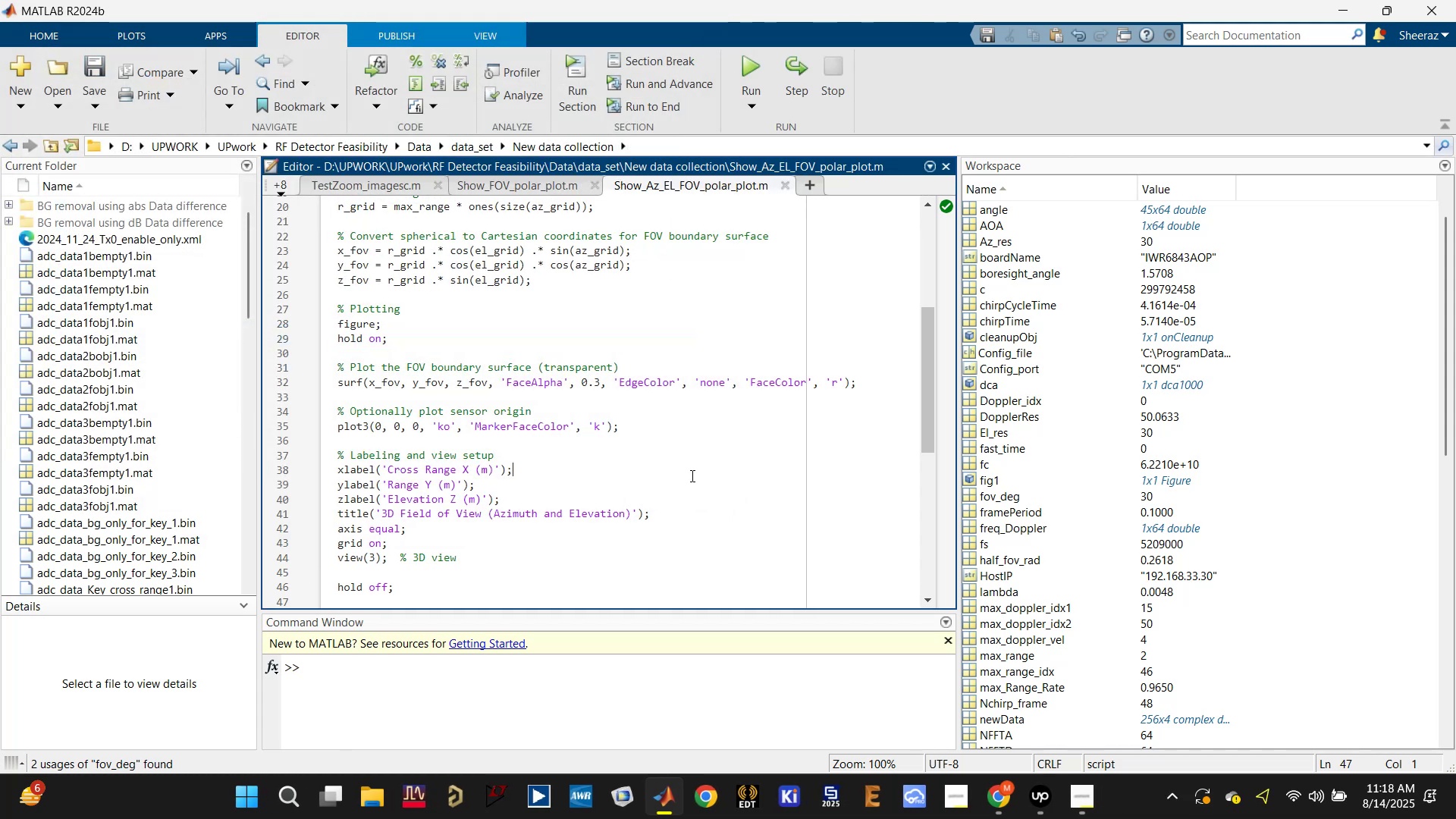 
key(Control+S)
 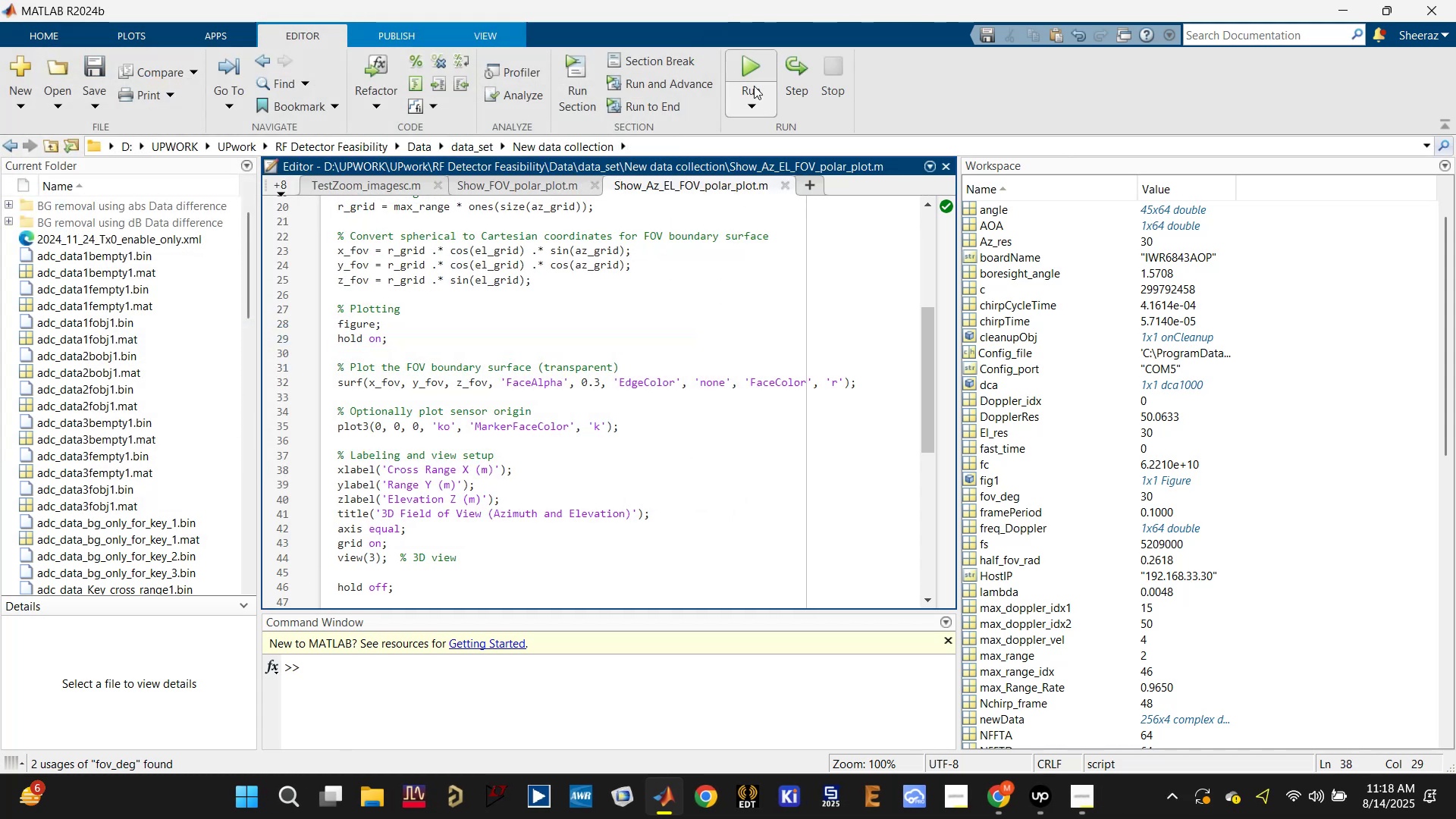 
left_click([750, 71])
 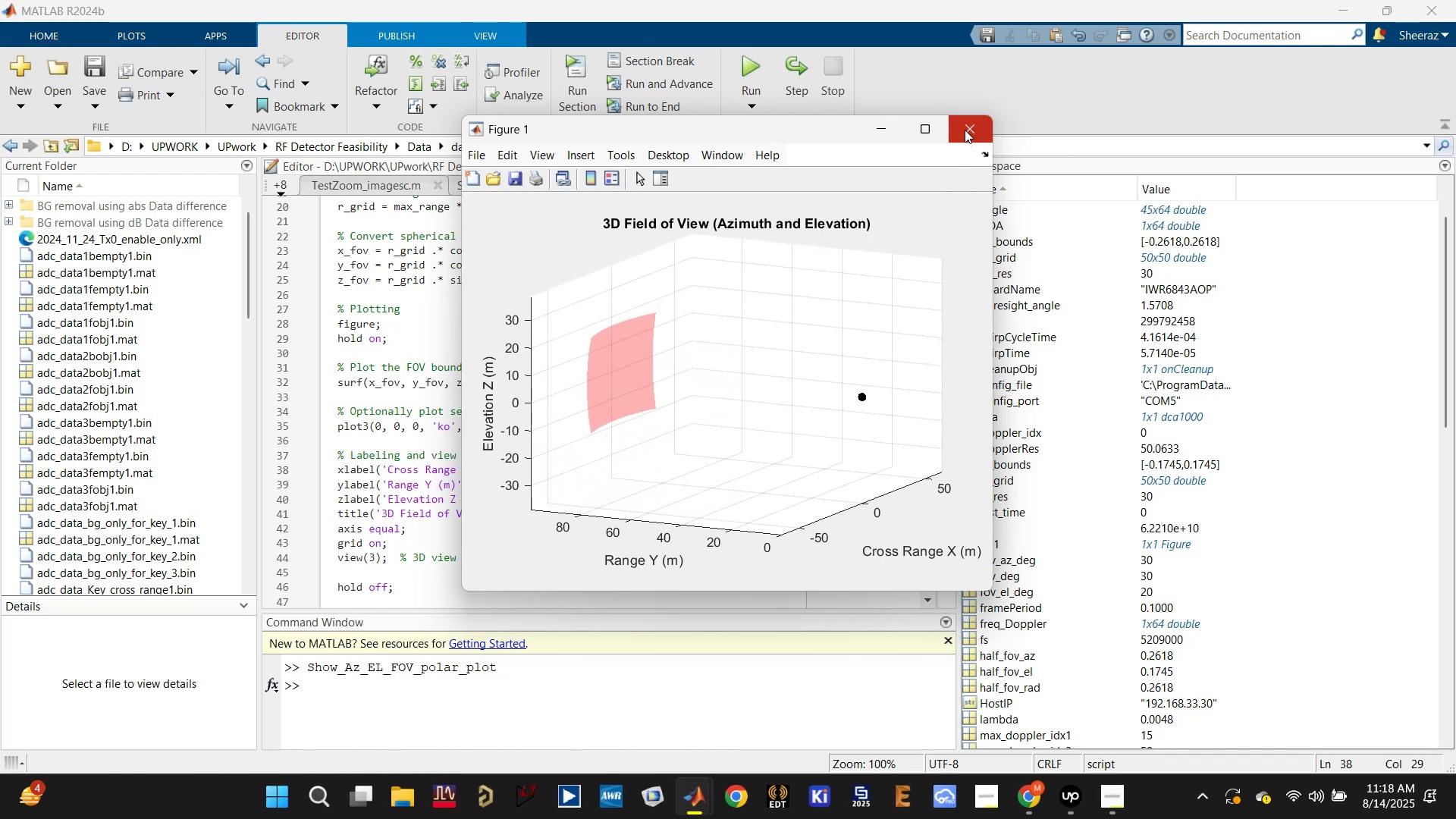 
wait(18.39)
 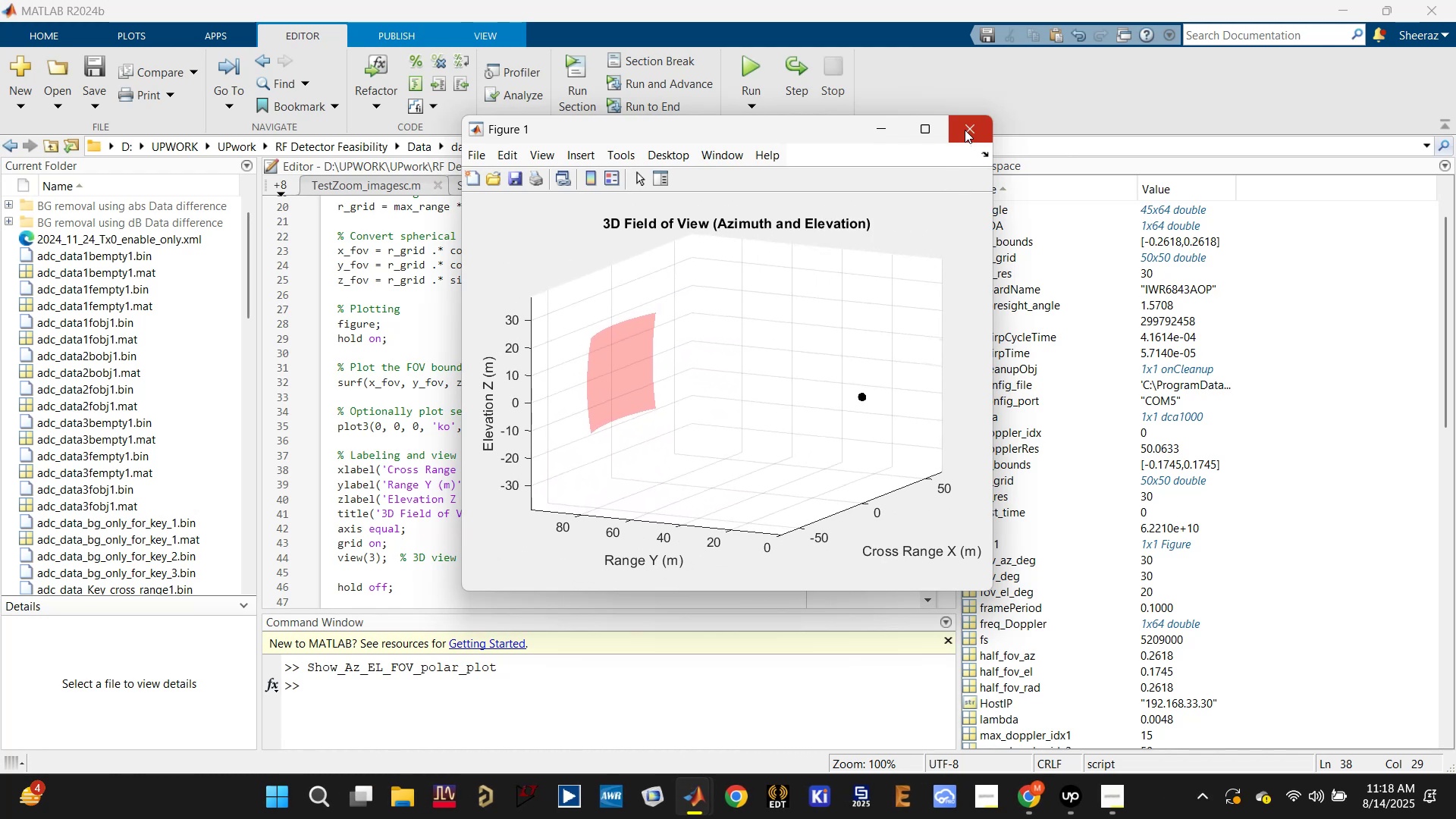 
left_click([953, 130])
 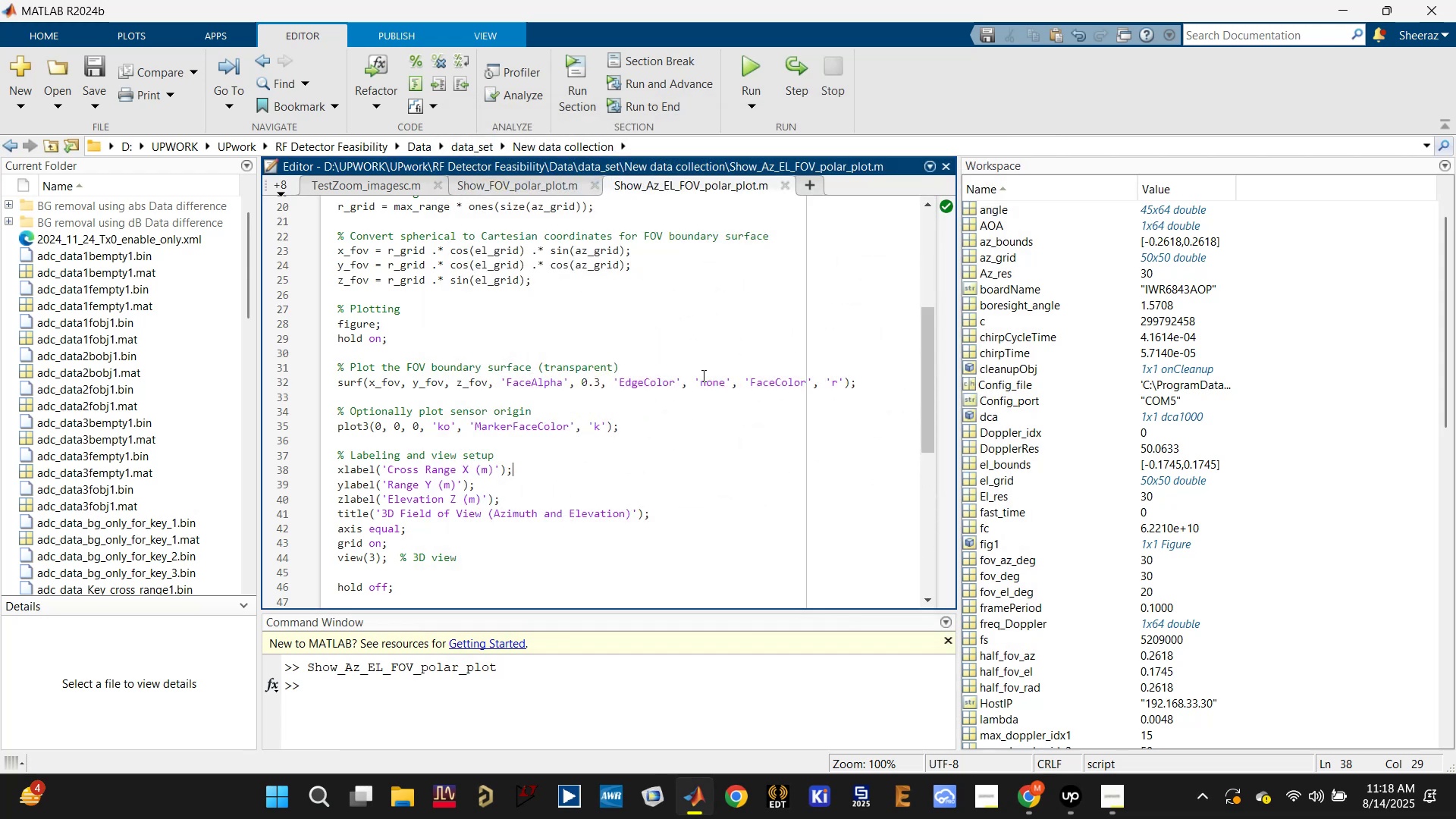 
left_click([686, 422])
 